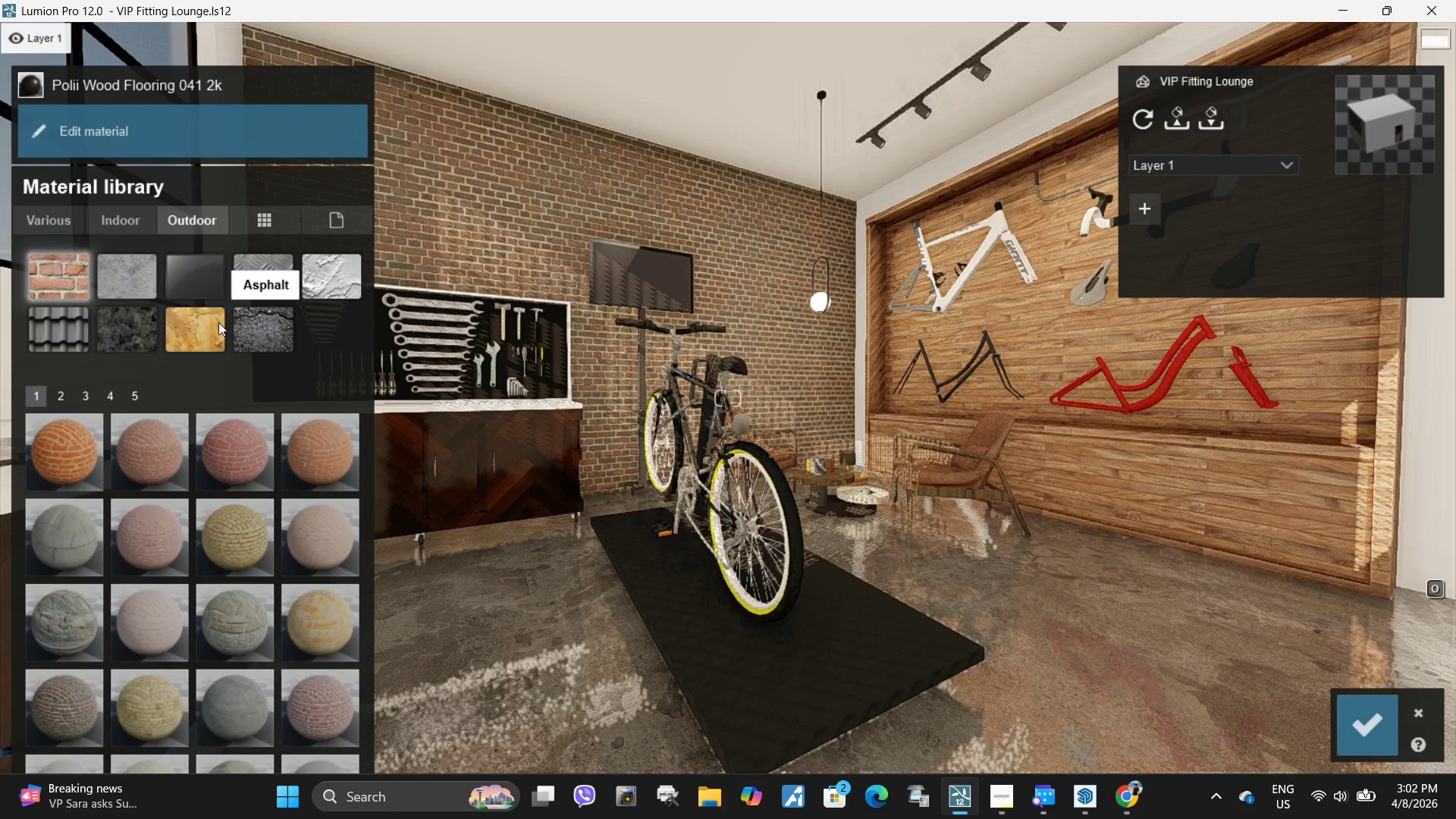 
left_click([215, 328])
 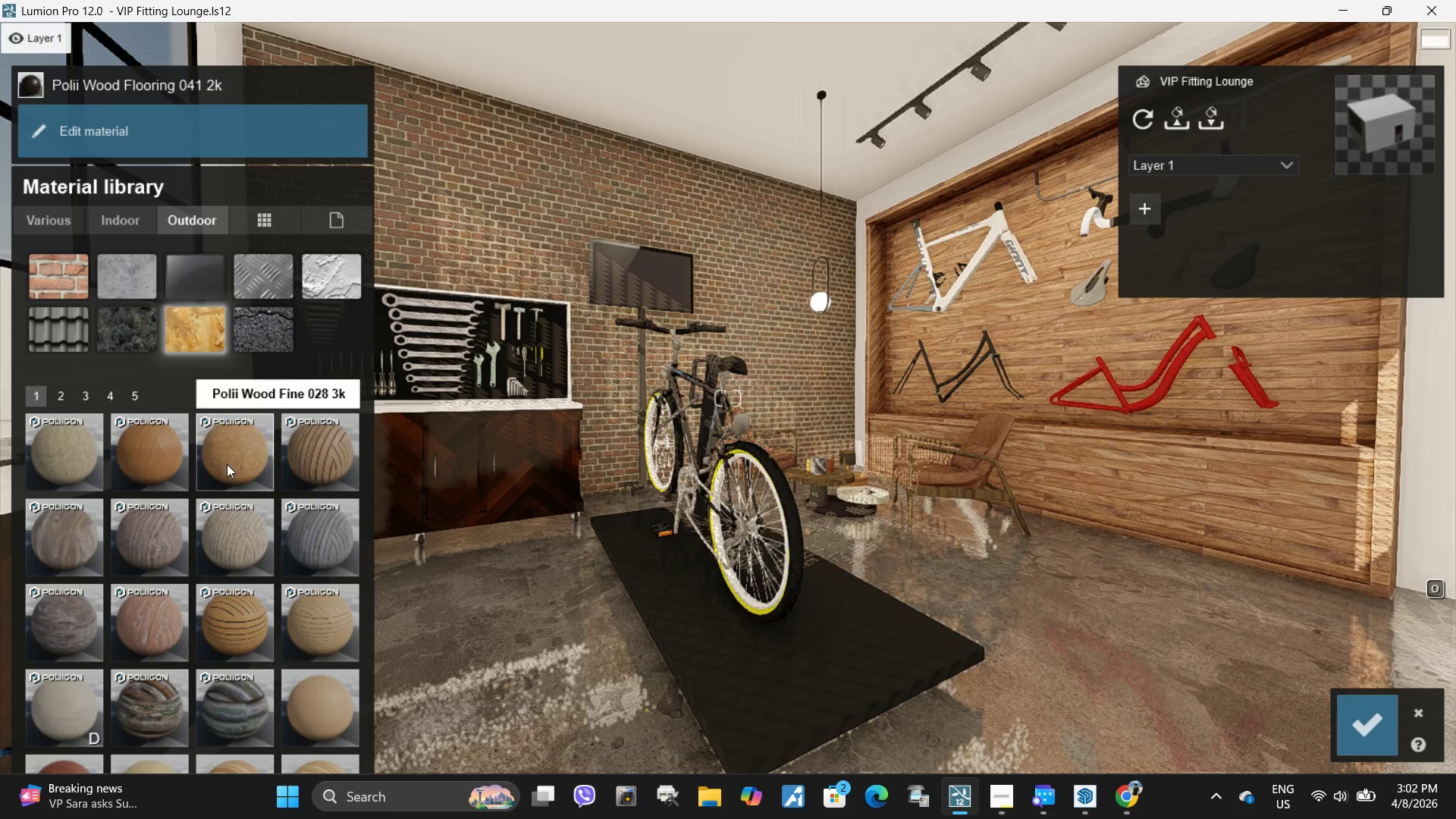 
left_click([227, 464])
 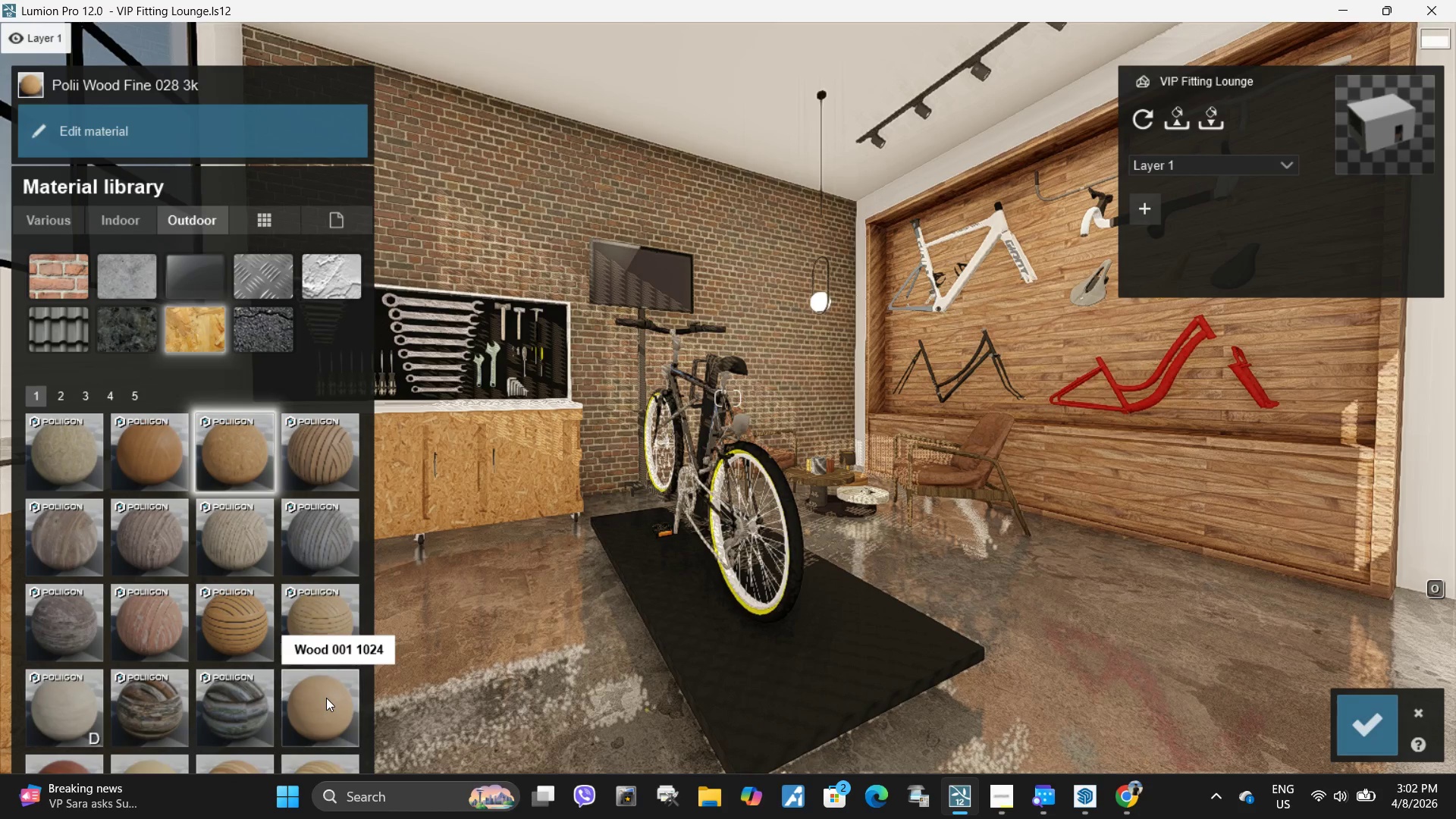 
left_click([326, 698])
 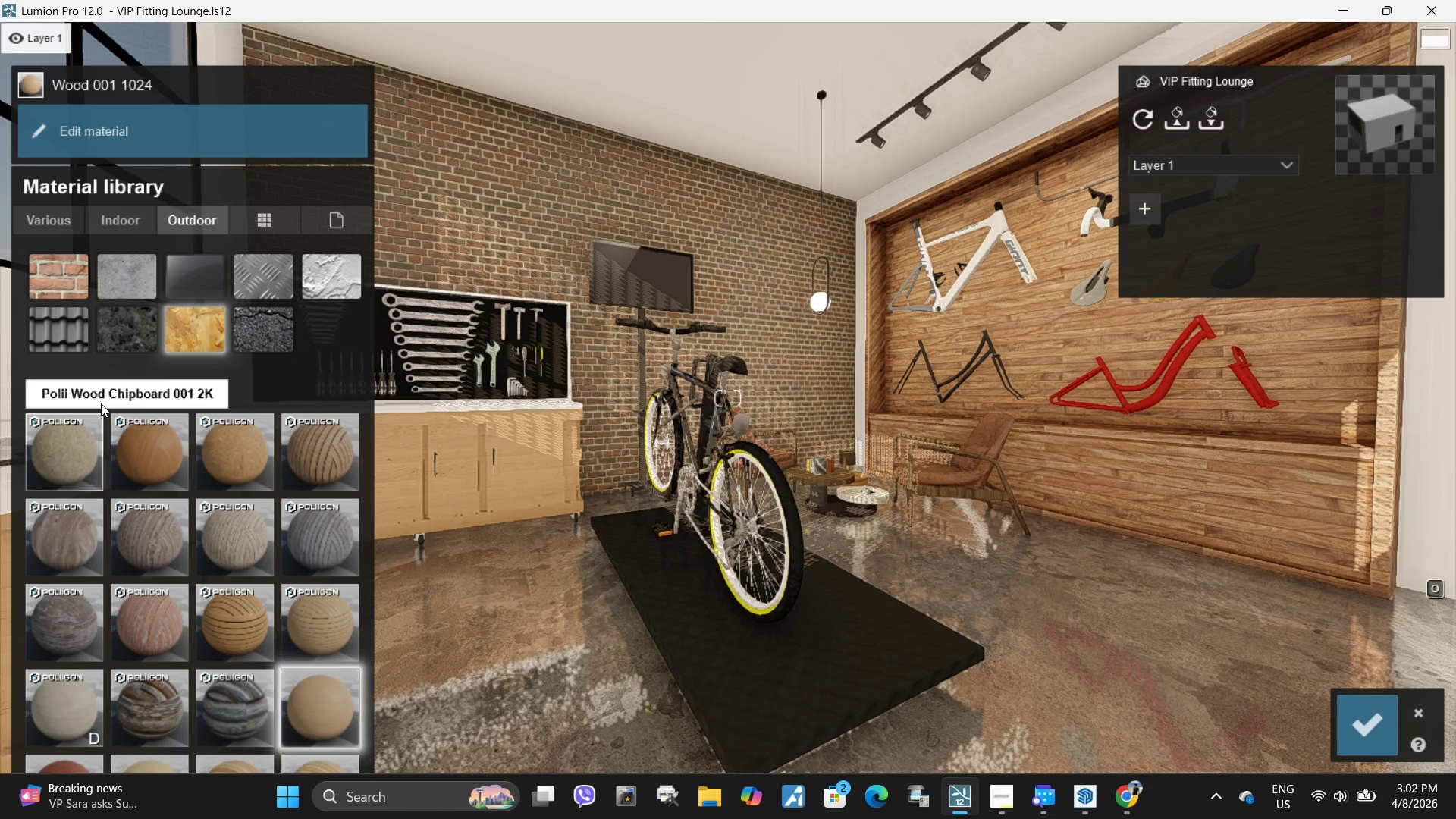 
left_click([100, 396])
 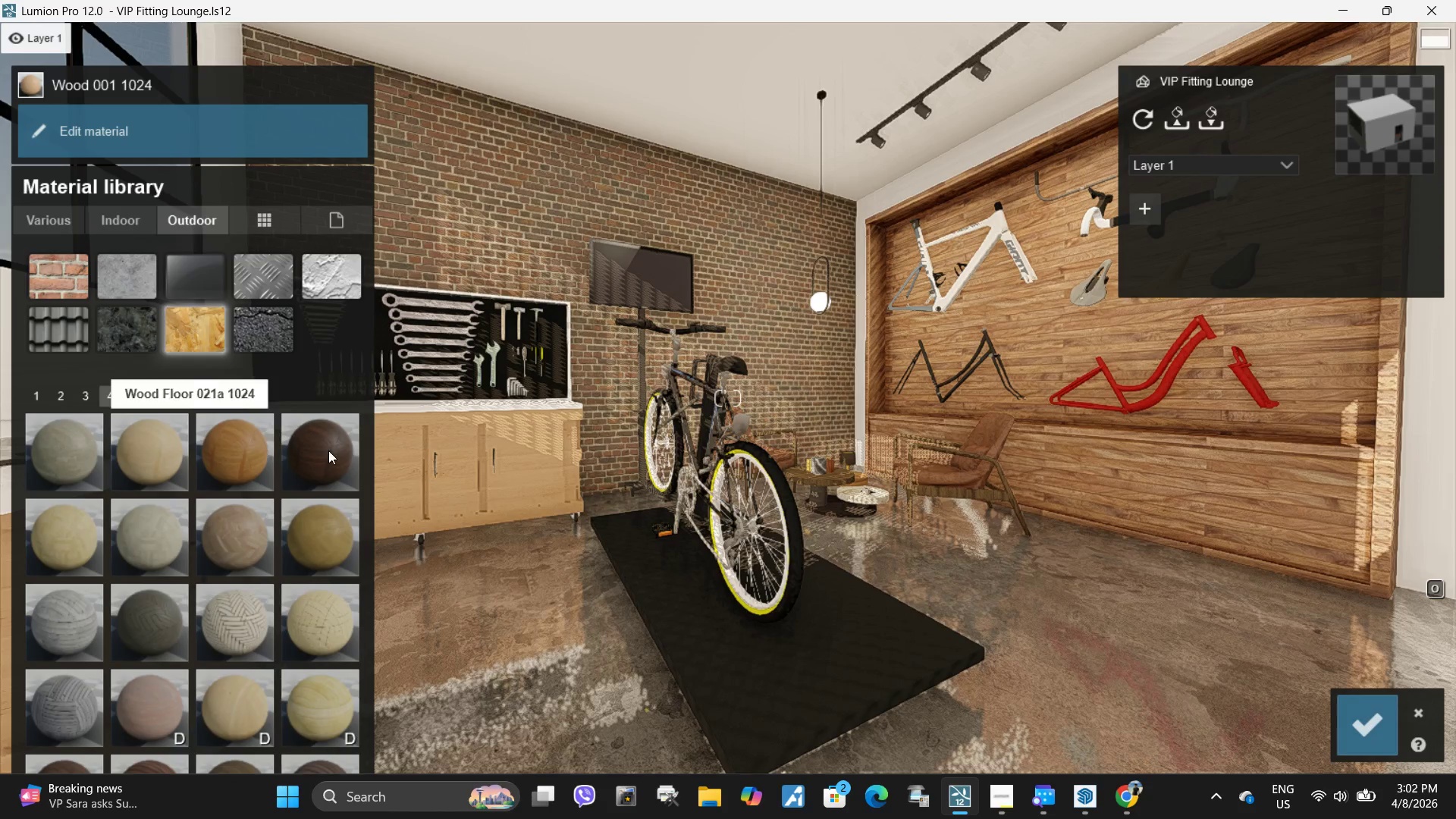 
left_click([329, 450])
 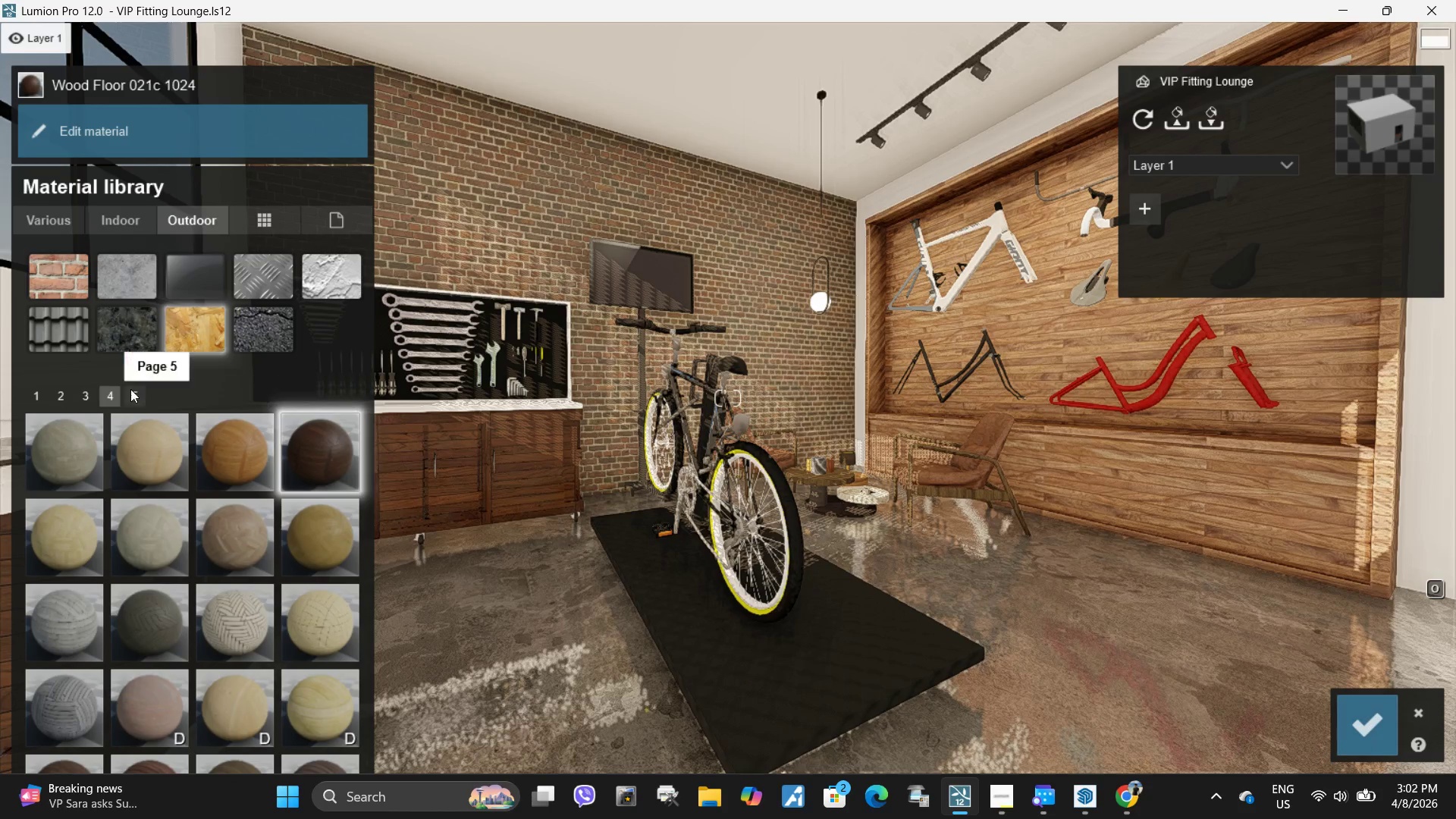 
left_click([128, 389])
 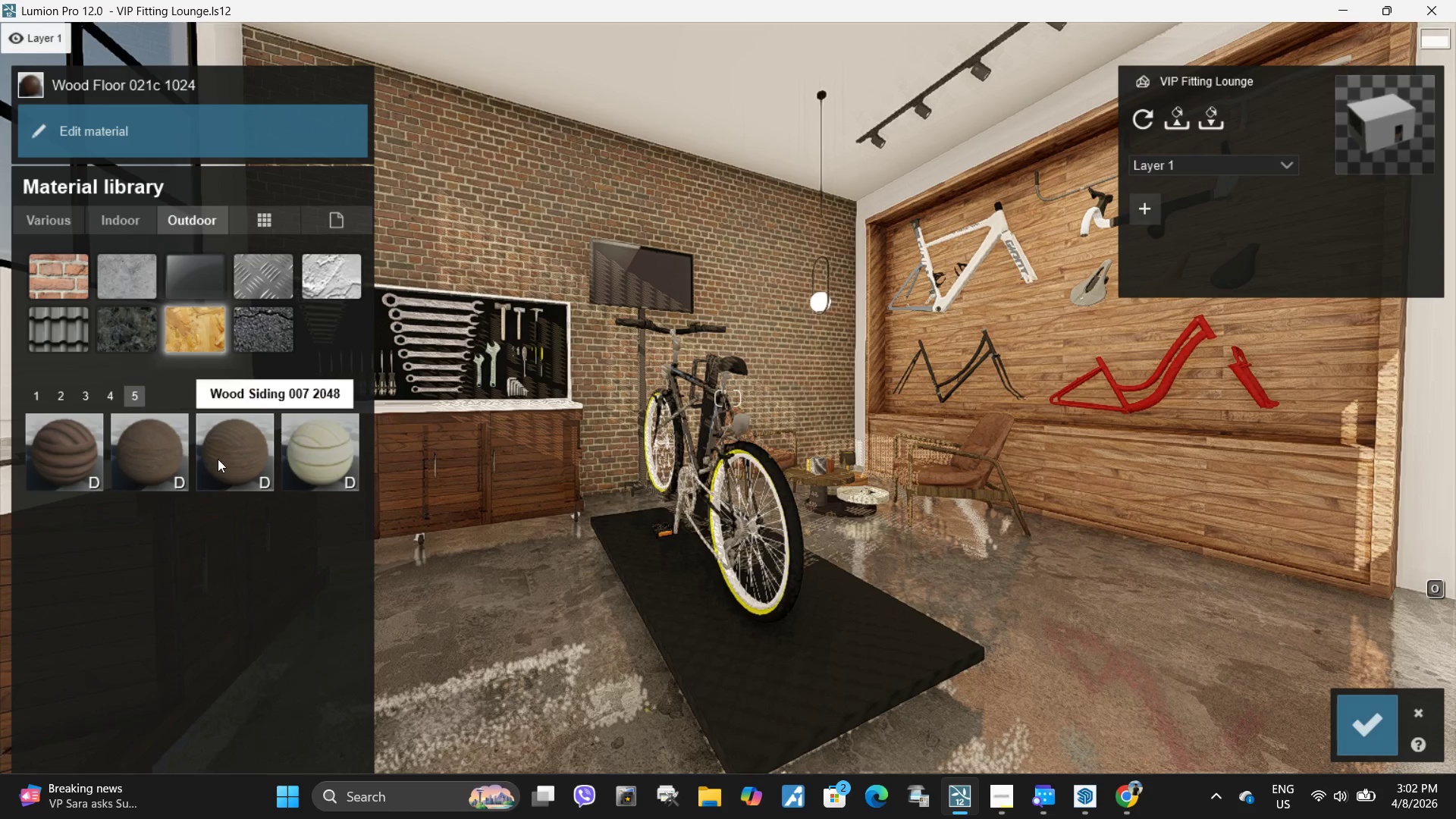 
left_click([232, 458])
 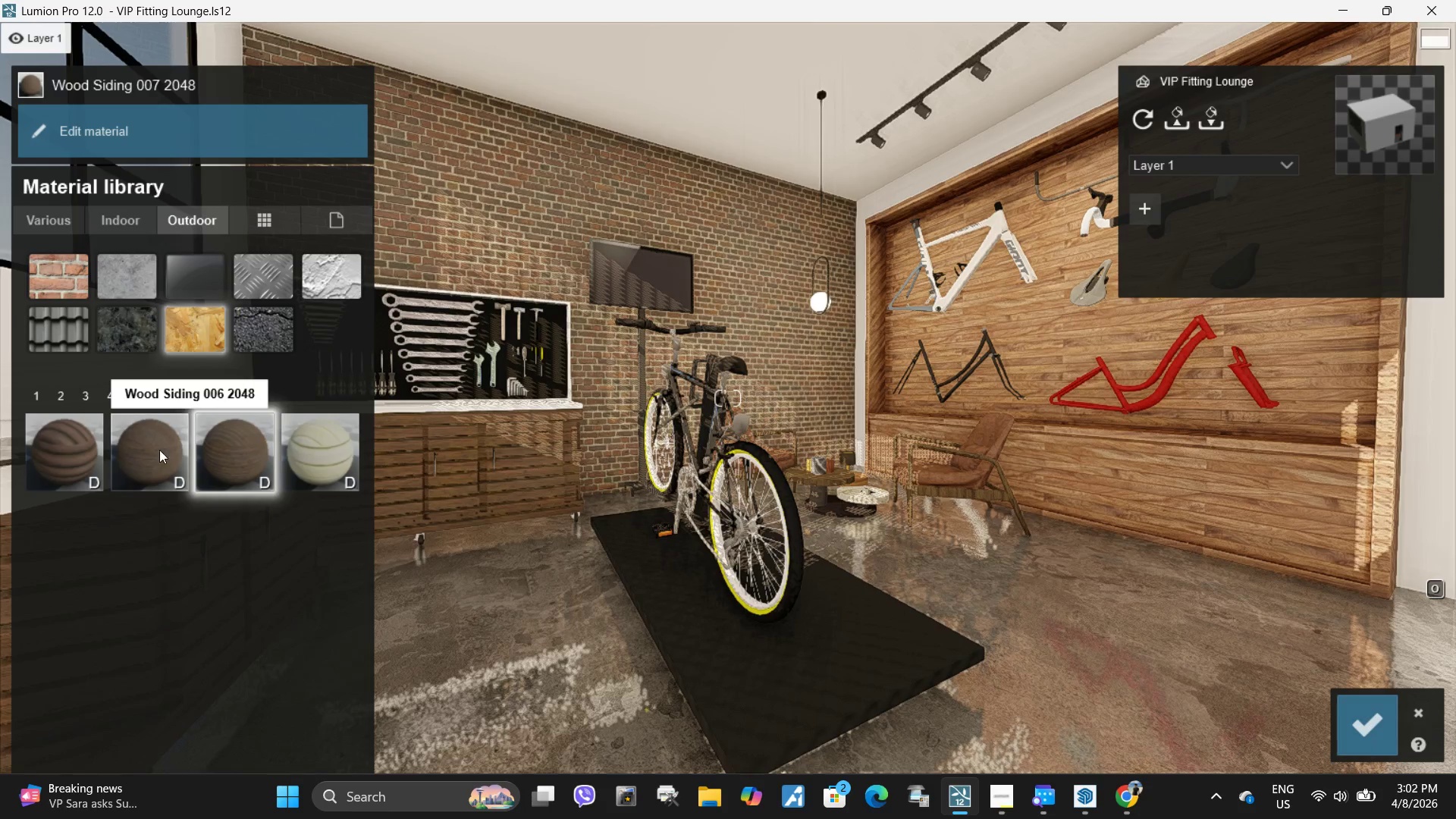 
left_click([150, 447])
 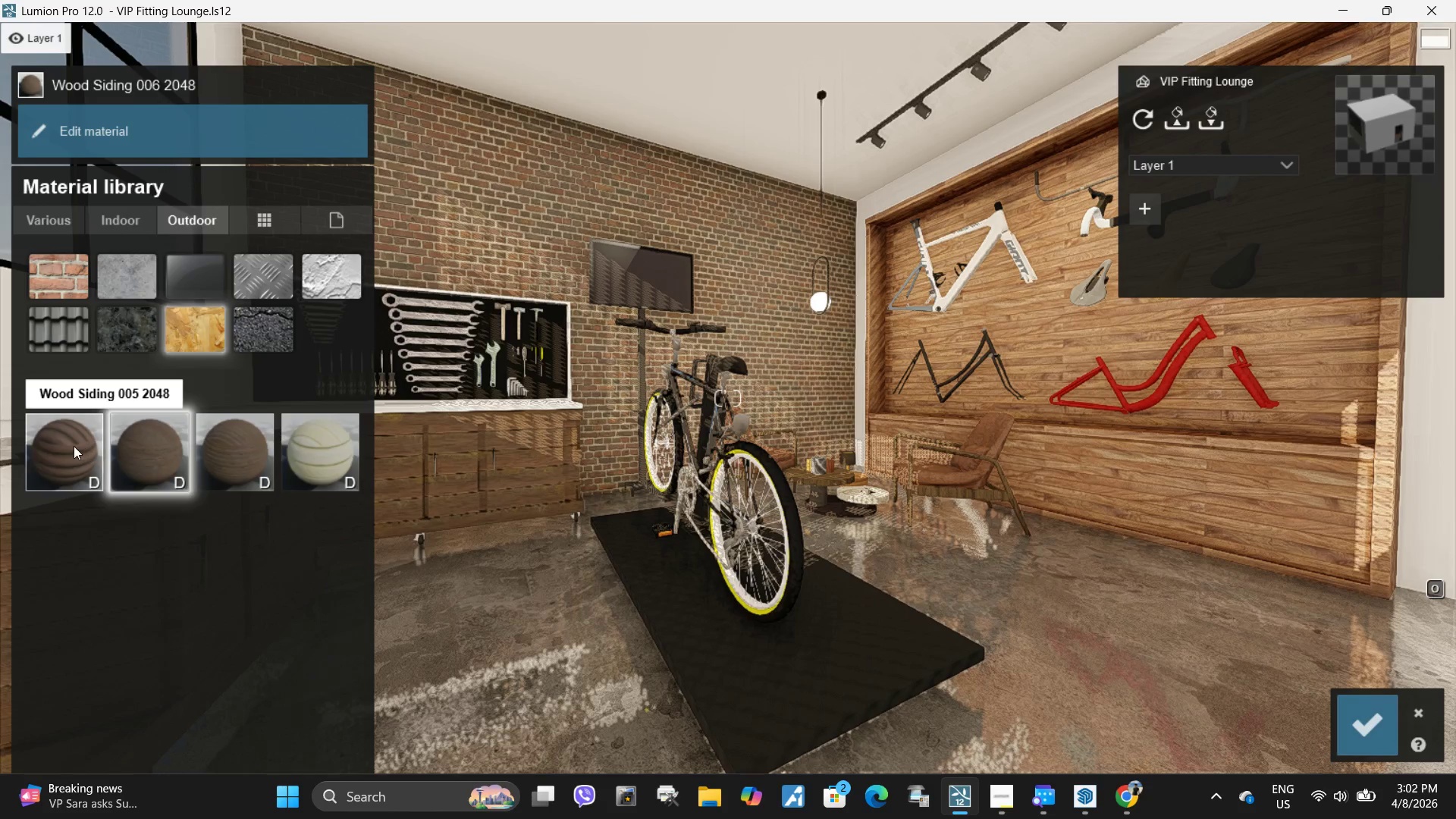 
left_click([74, 446])
 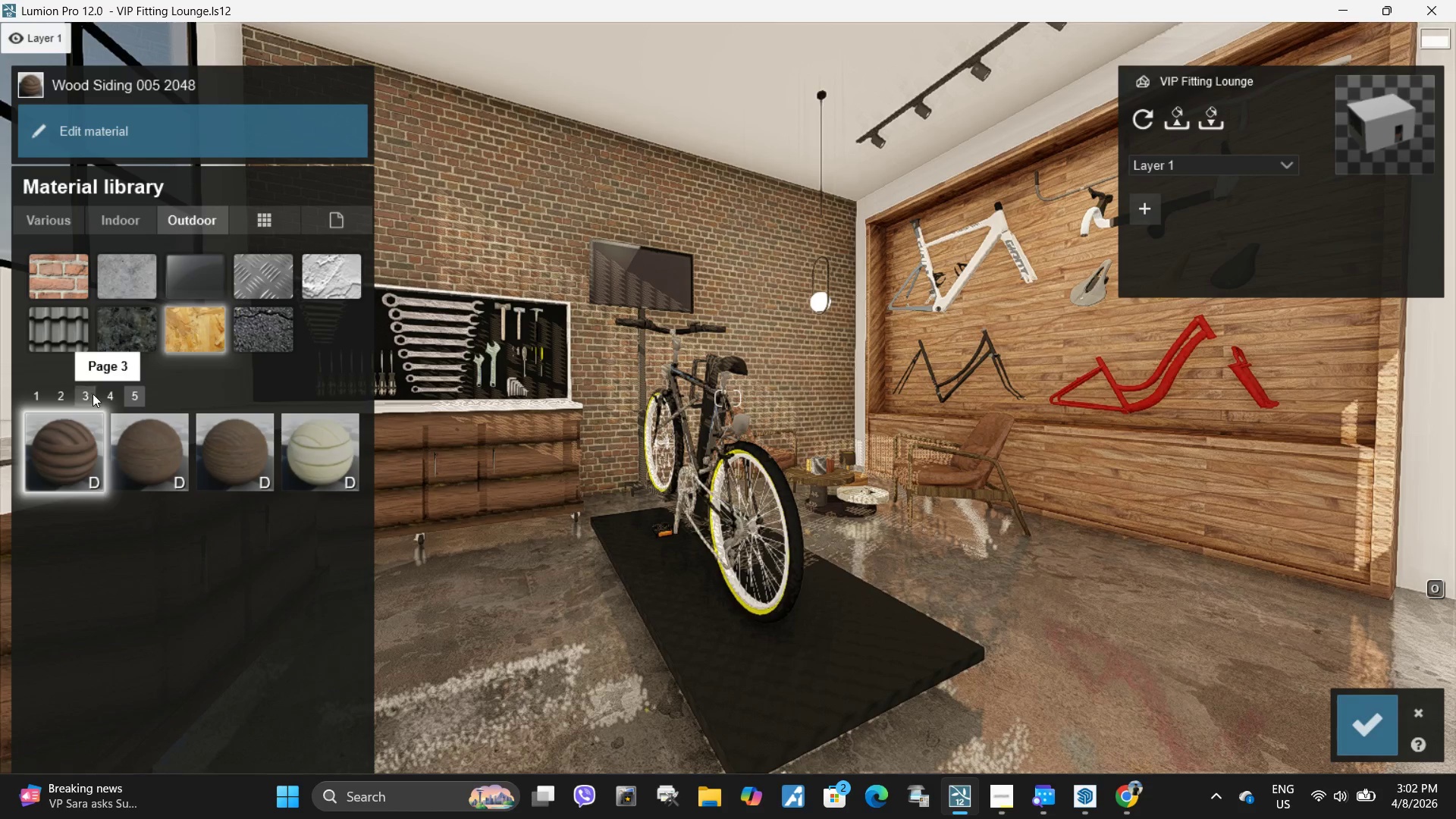 
left_click([115, 394])
 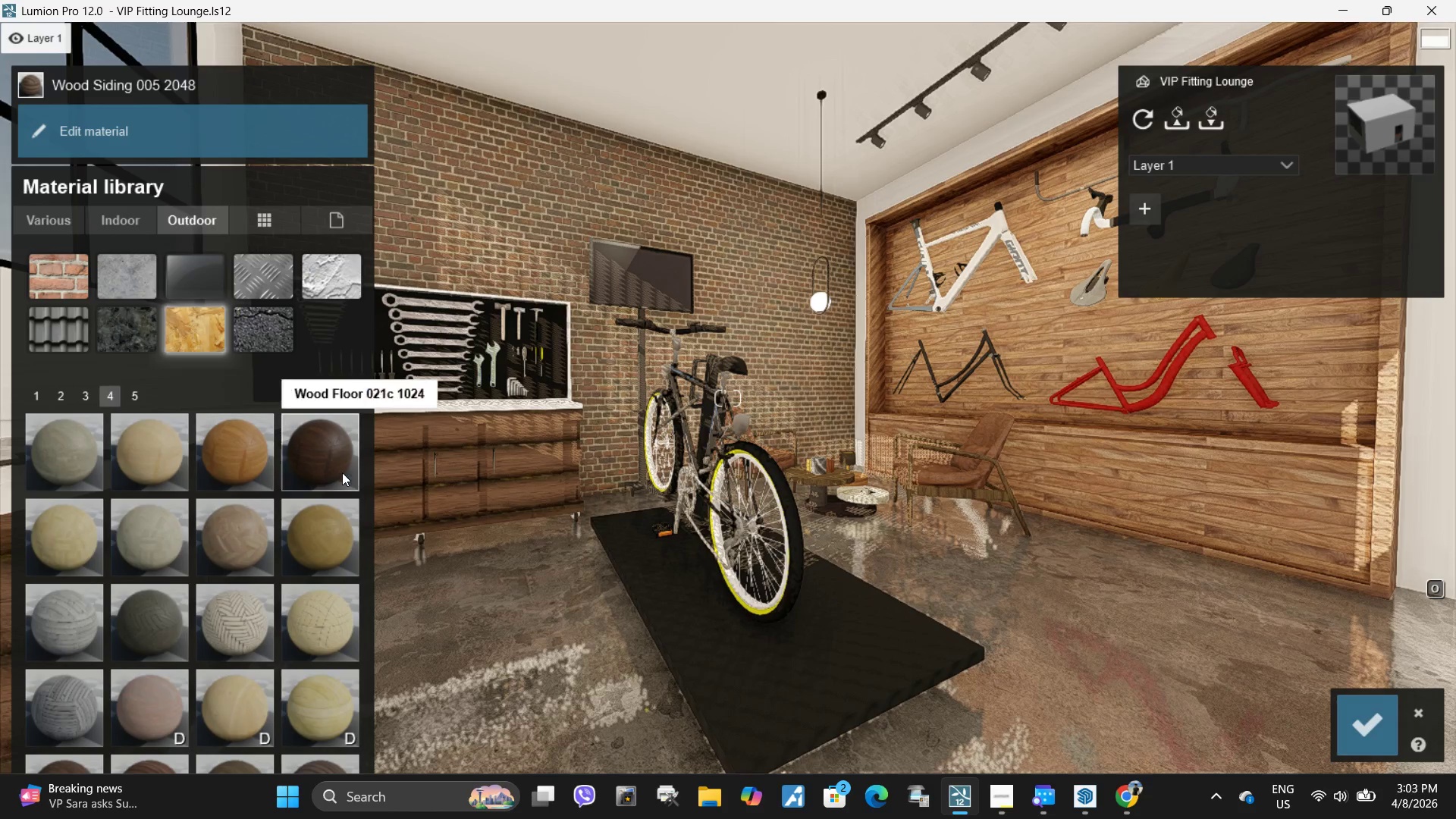 
left_click([342, 472])
 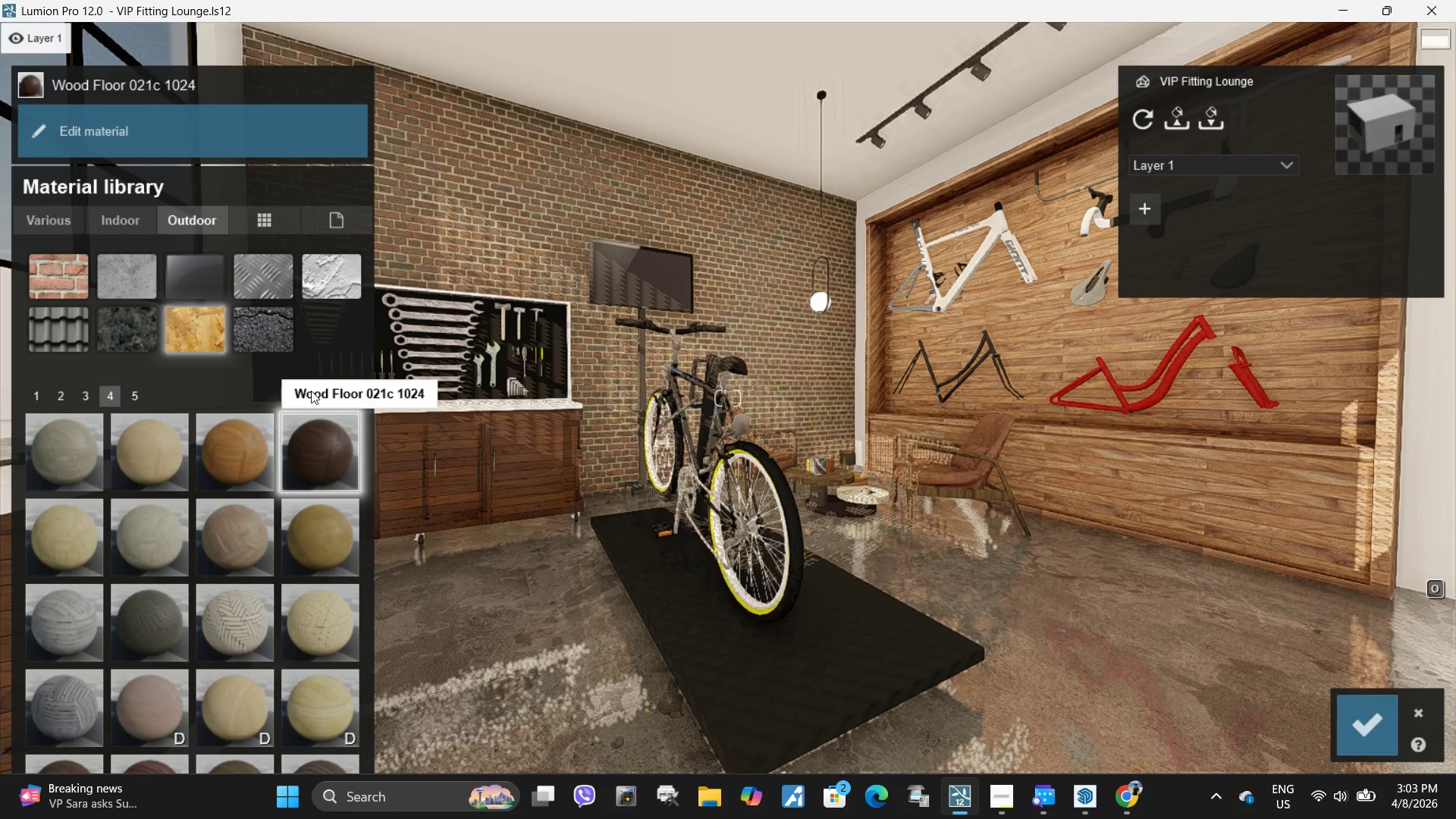 
left_click([139, 136])
 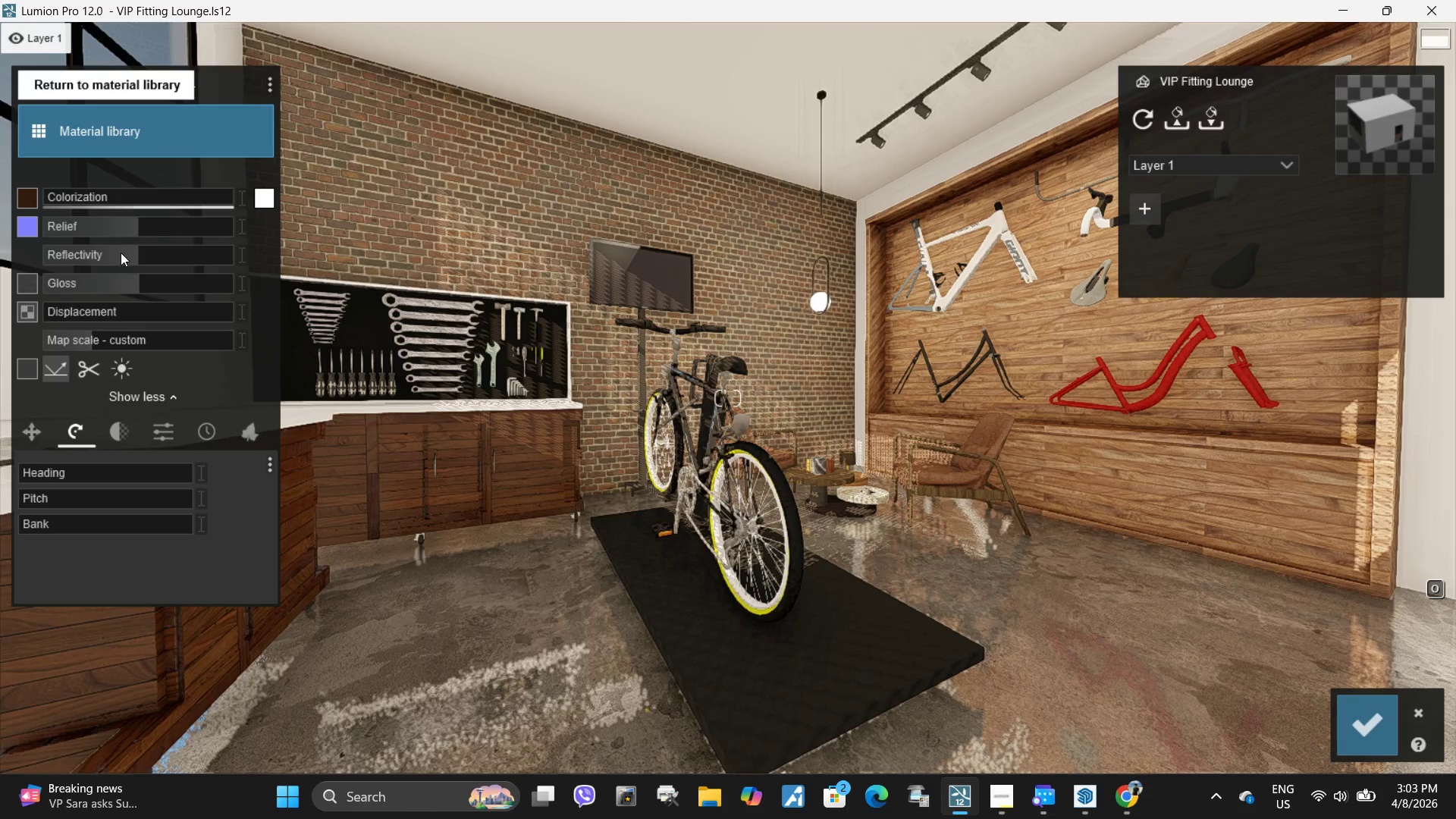 
left_click_drag(start_coordinate=[106, 341], to_coordinate=[86, 342])
 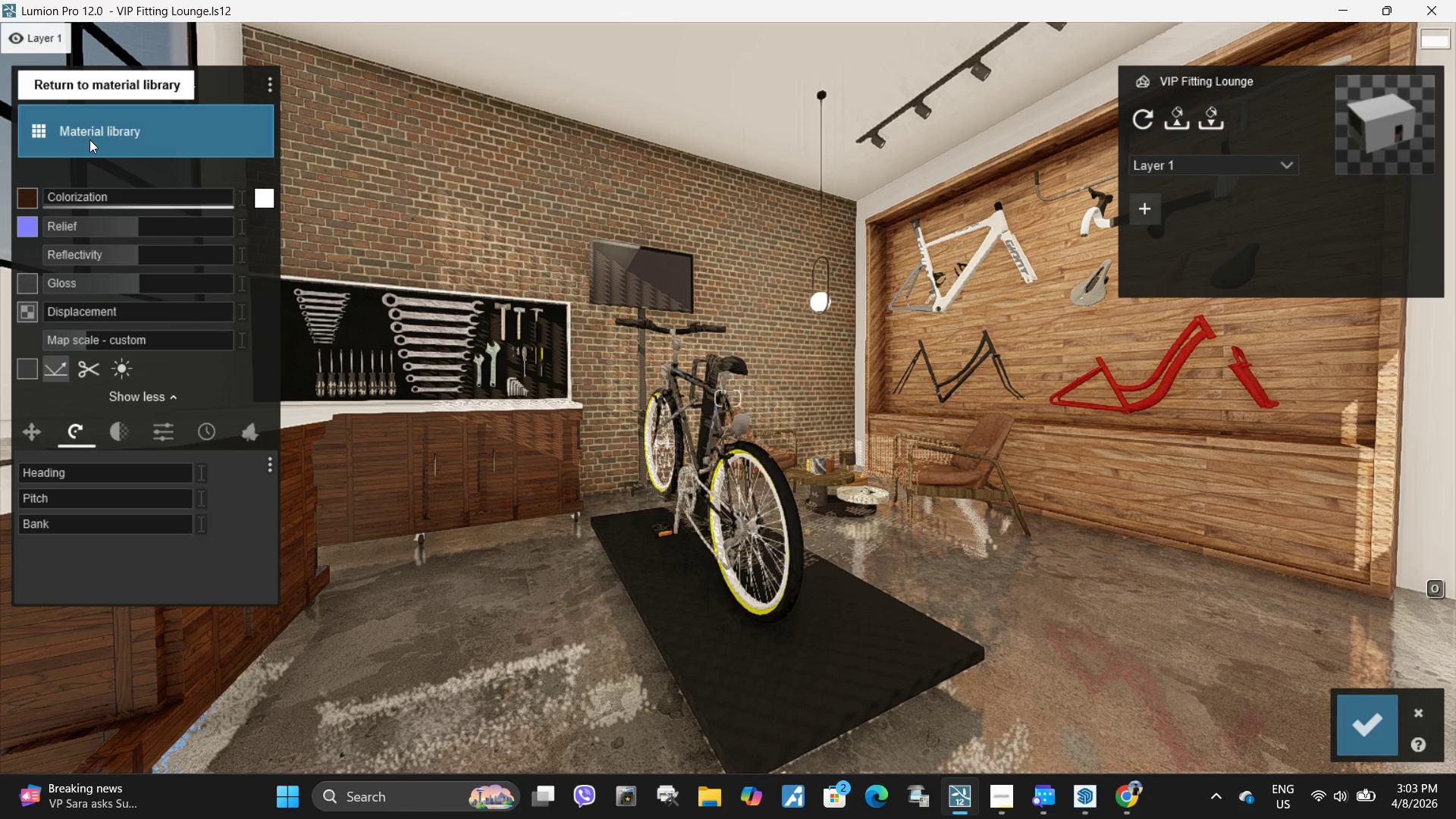 
left_click([89, 140])
 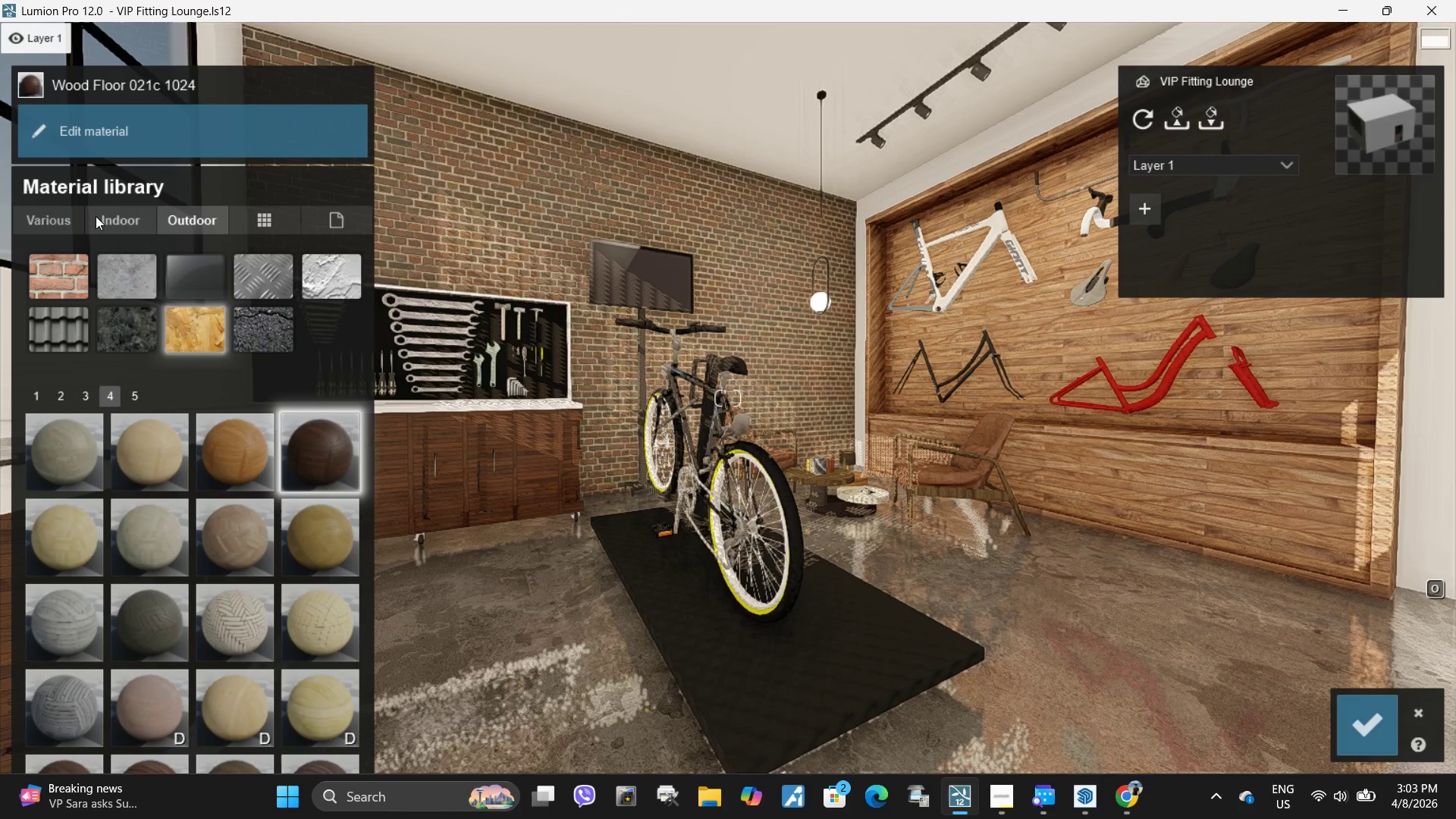 
left_click([129, 221])
 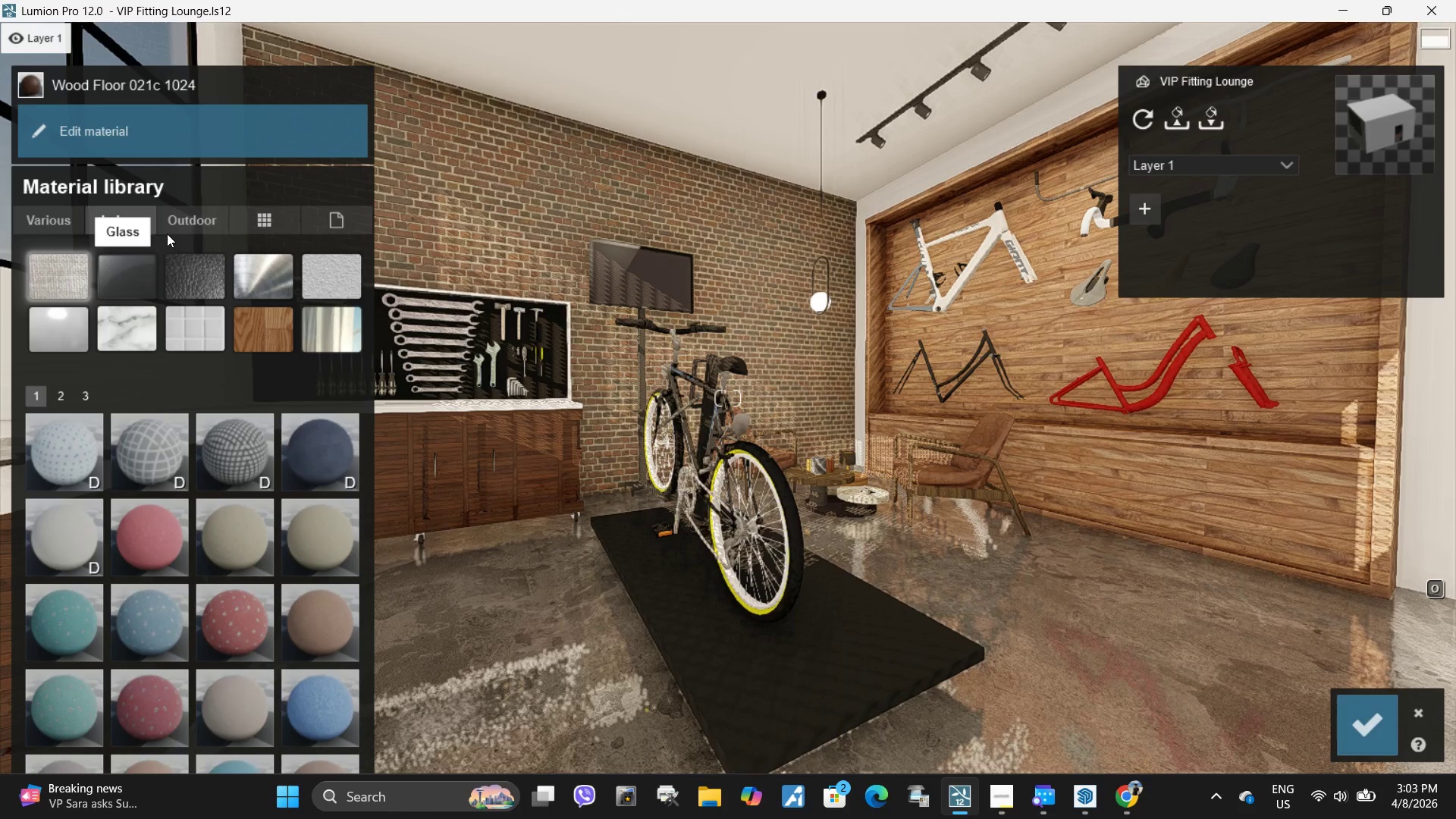 
left_click([192, 221])
 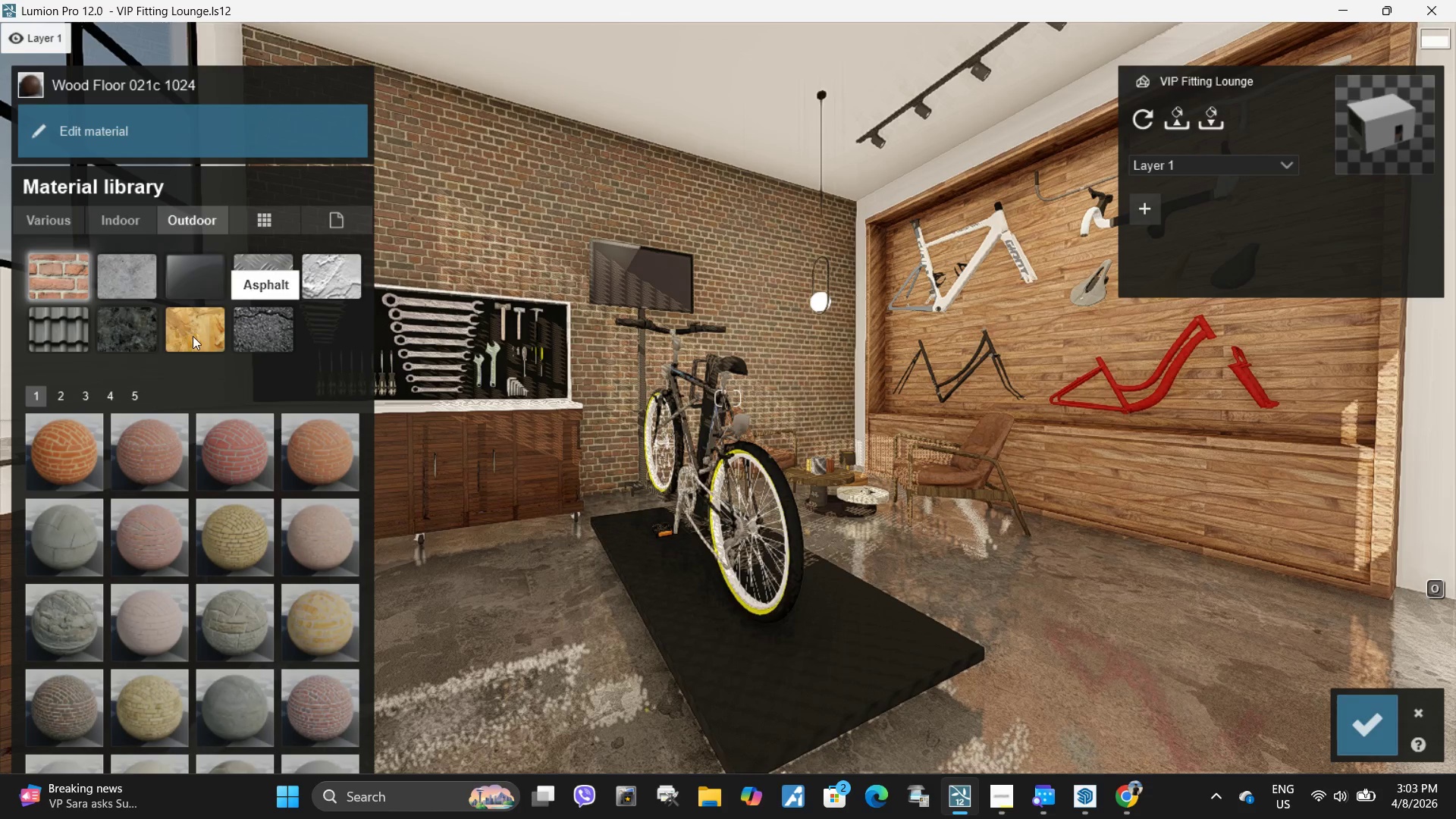 
left_click([193, 336])
 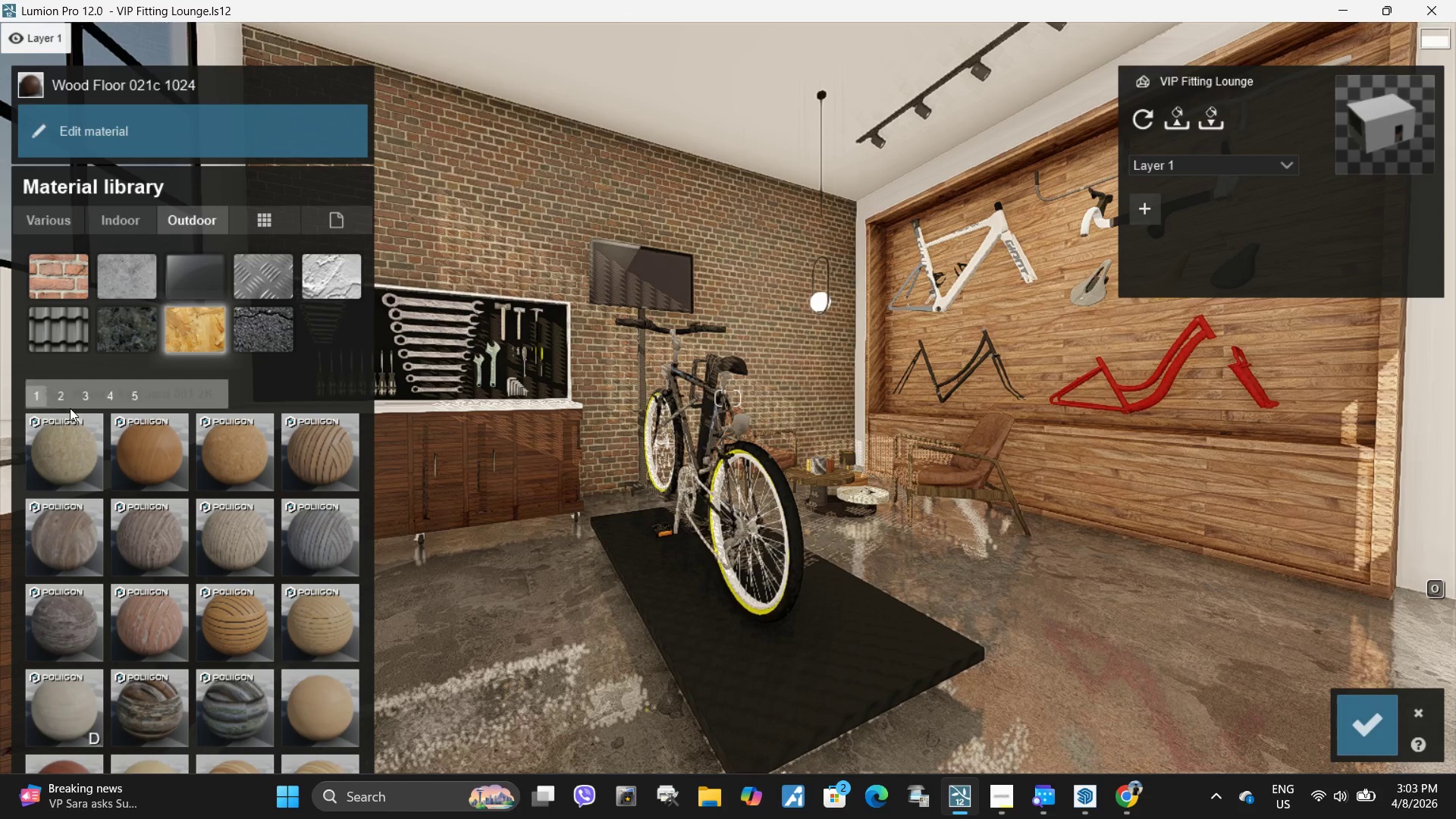 
left_click([66, 400])
 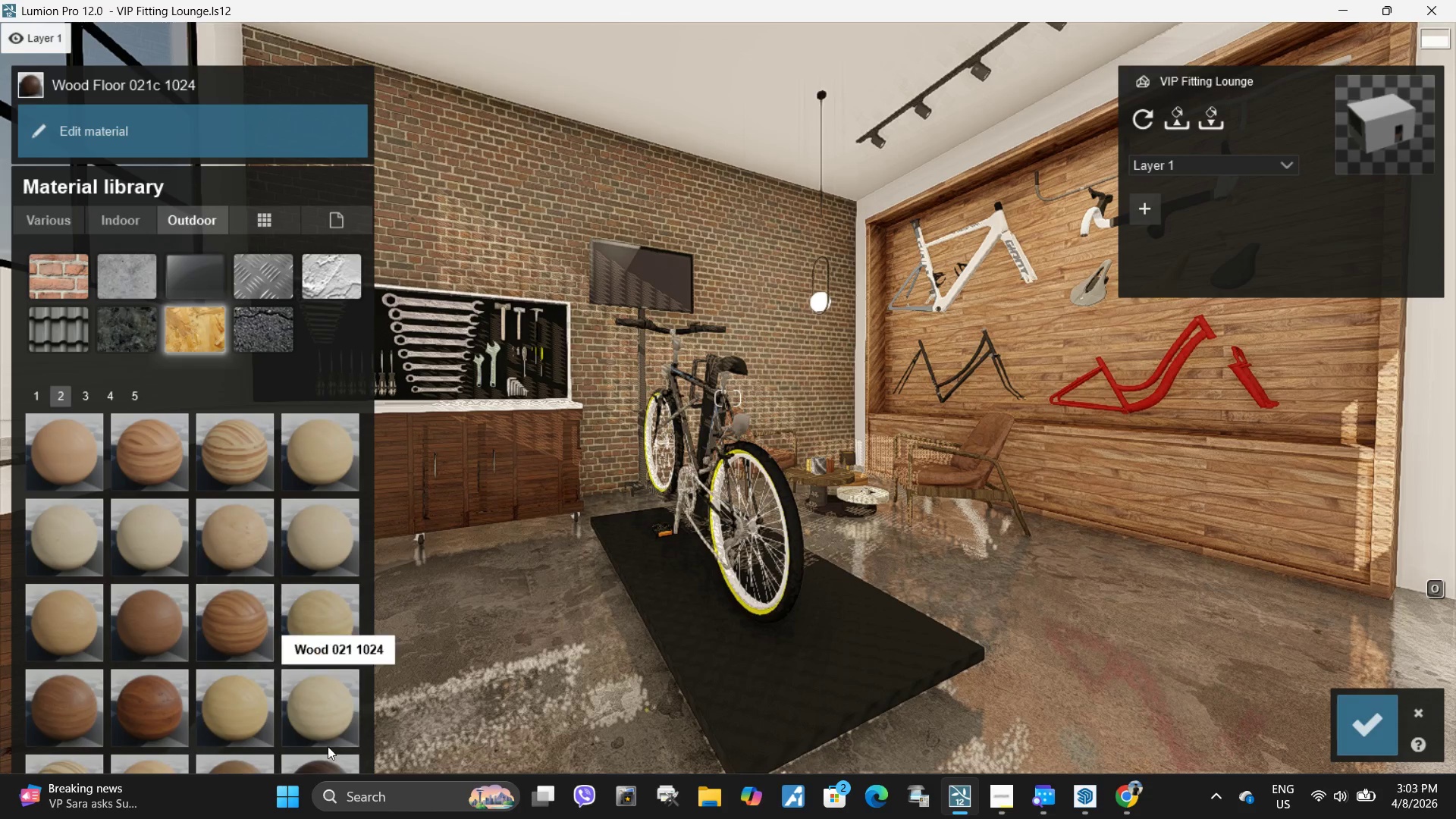 
left_click([334, 767])
 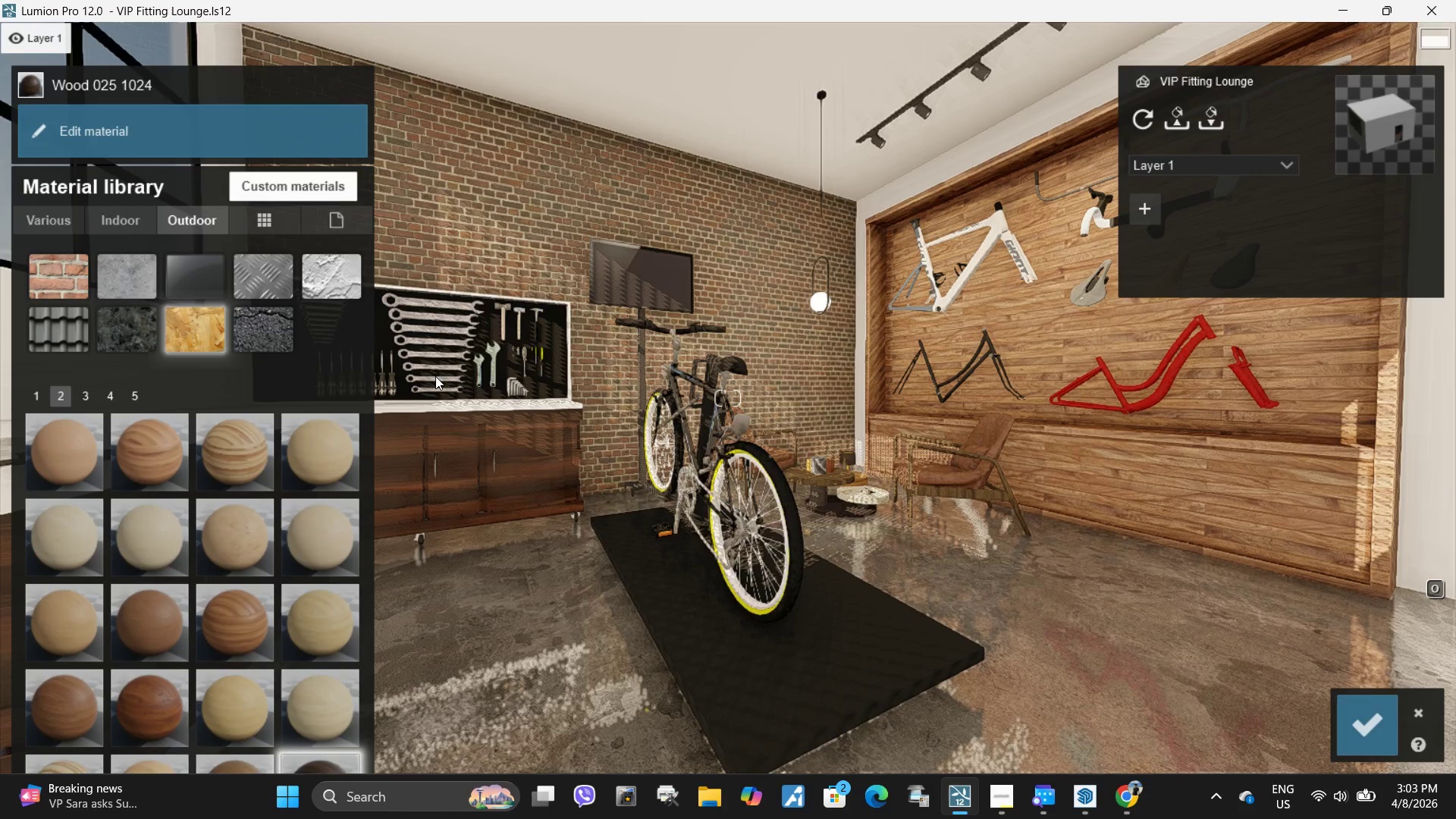 
left_click([190, 132])
 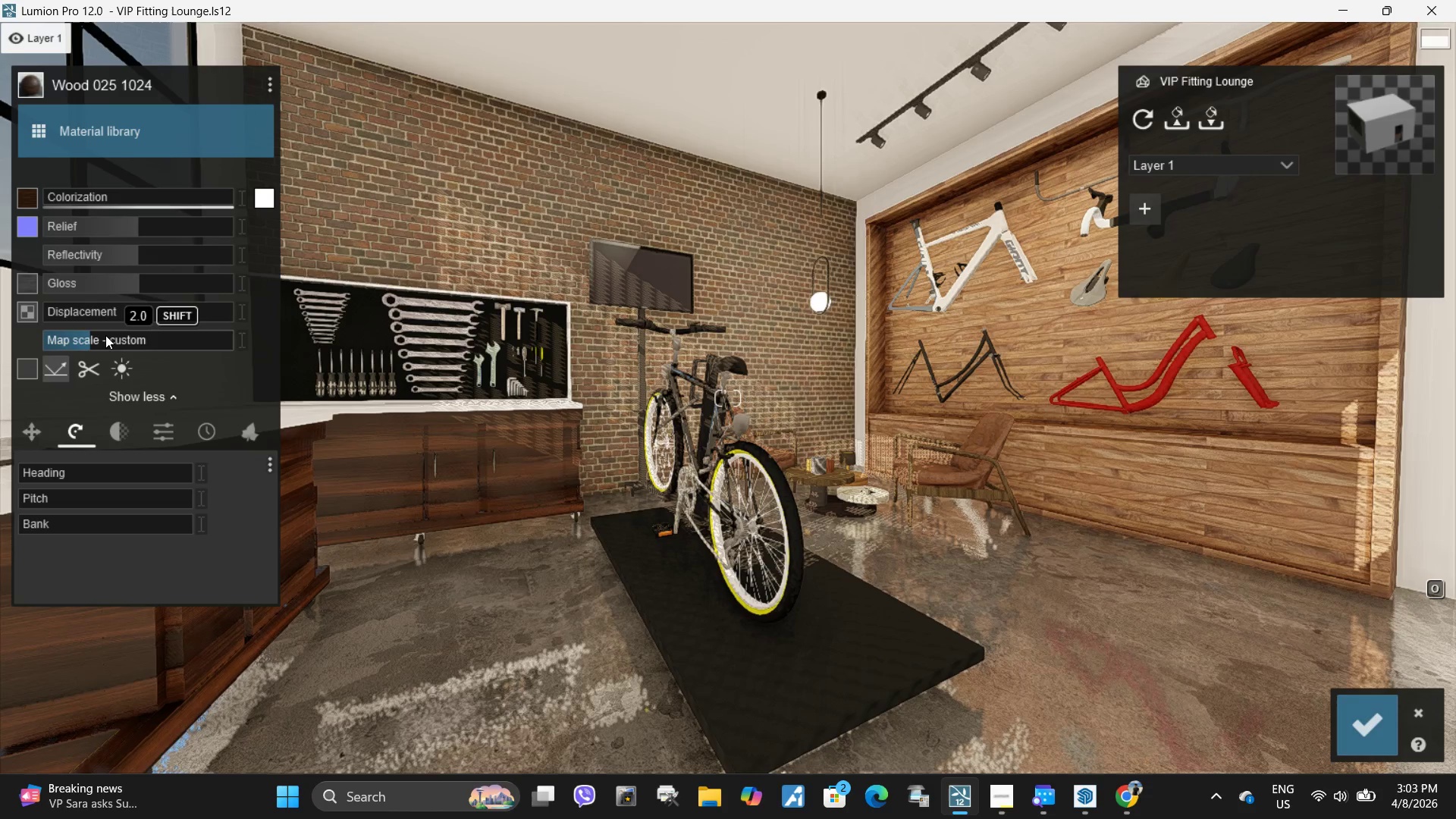 
left_click_drag(start_coordinate=[105, 335], to_coordinate=[80, 339])
 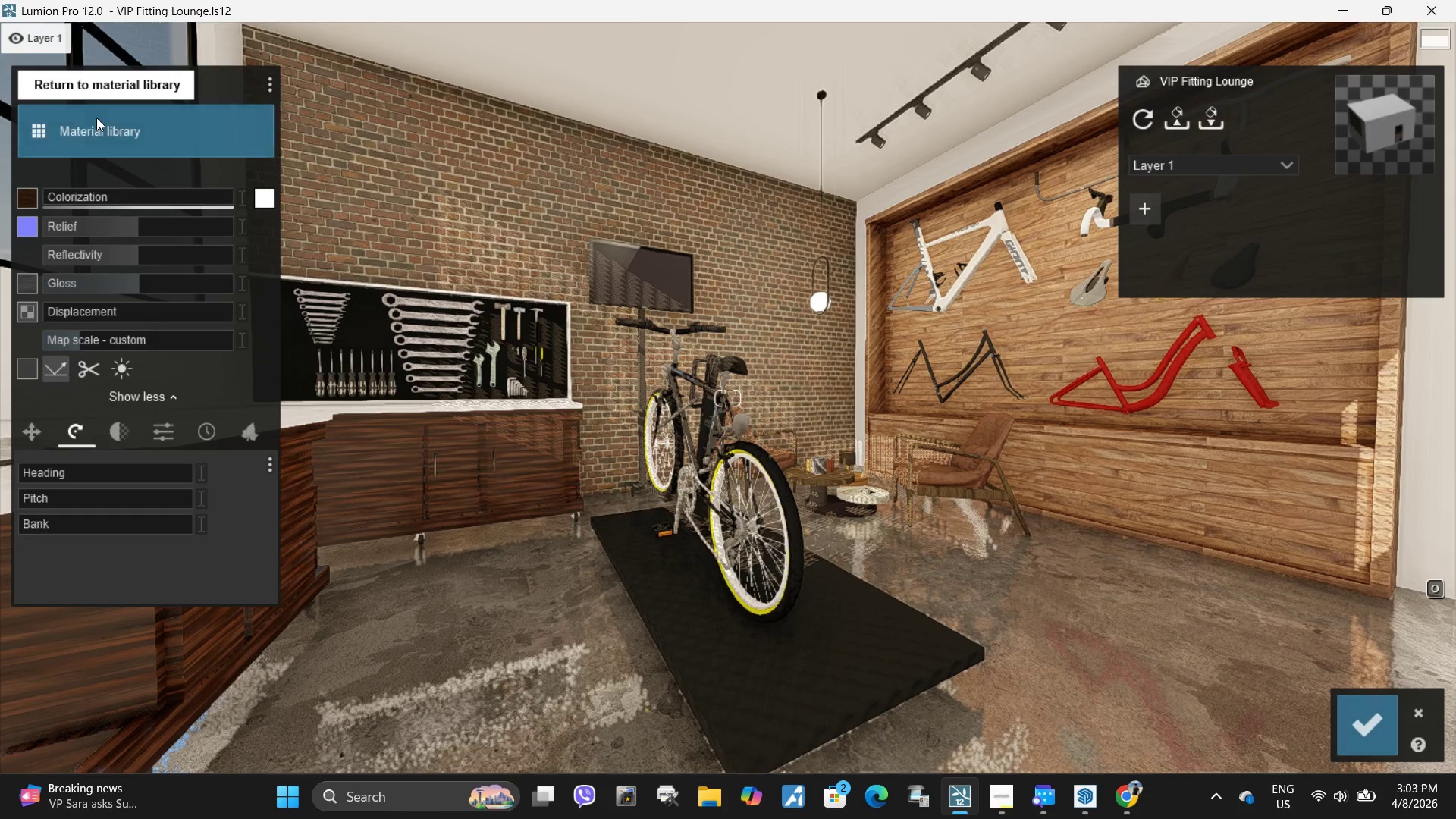 
left_click([96, 118])
 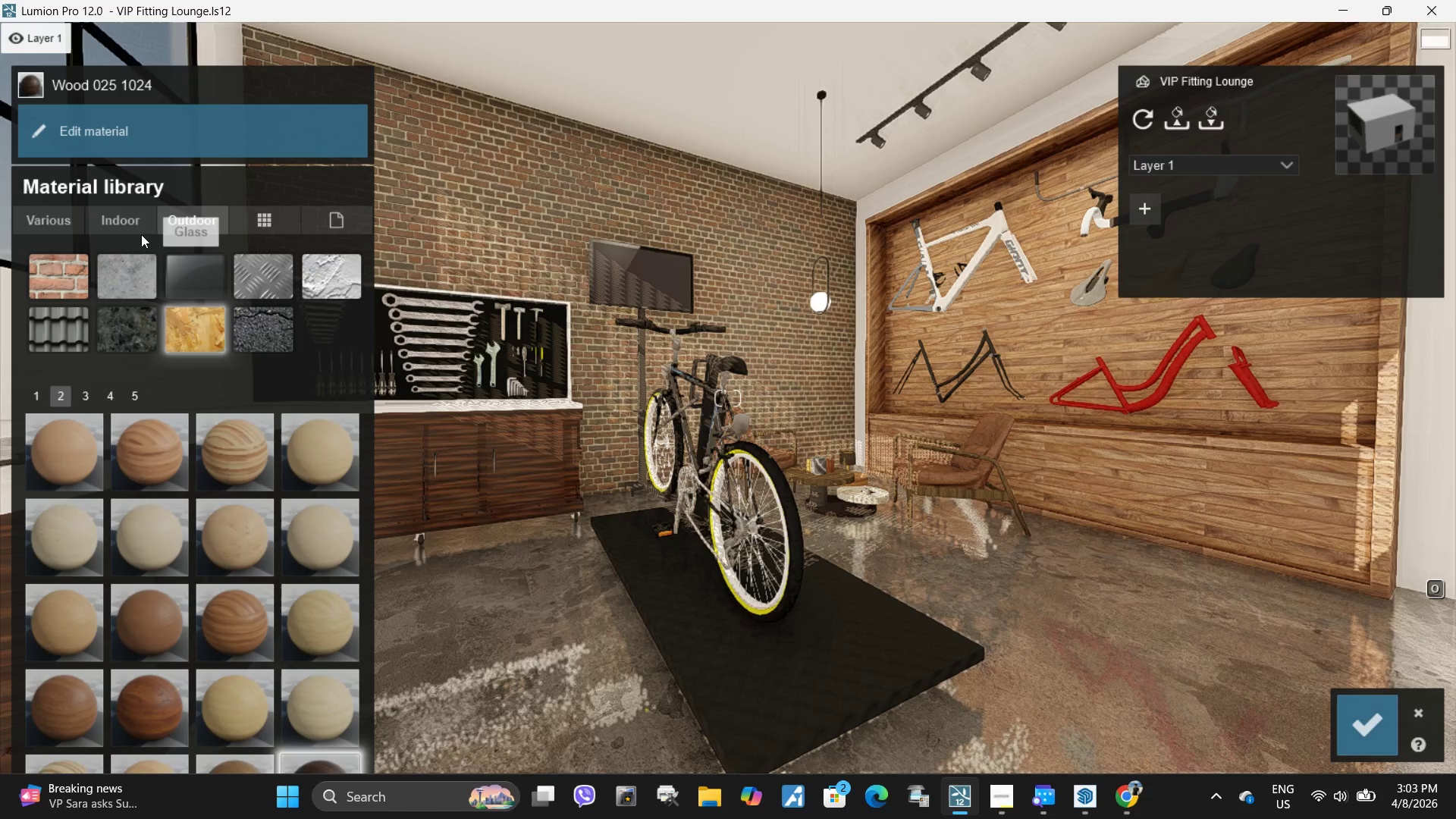 
left_click([132, 230])
 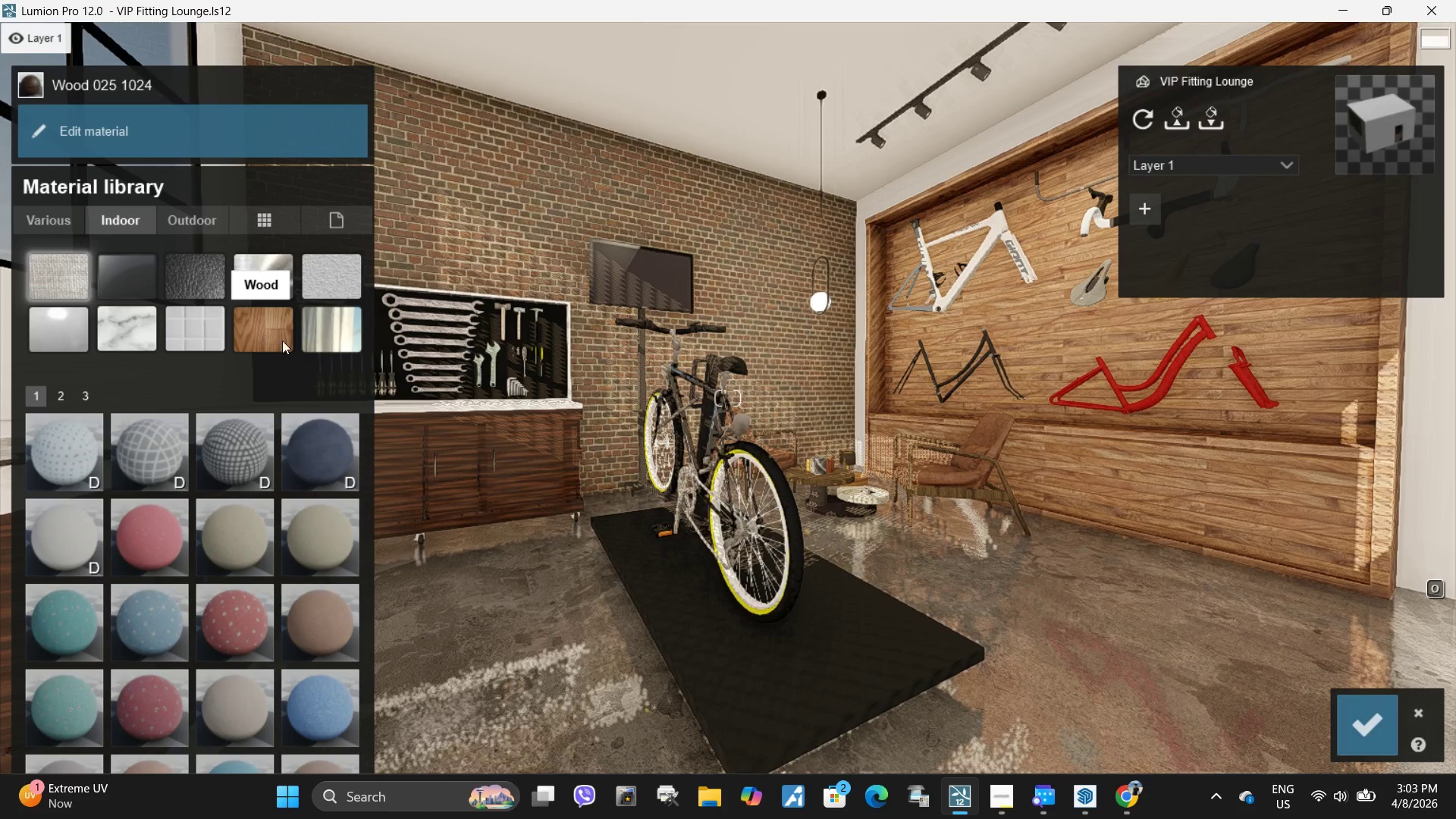 
left_click([269, 331])
 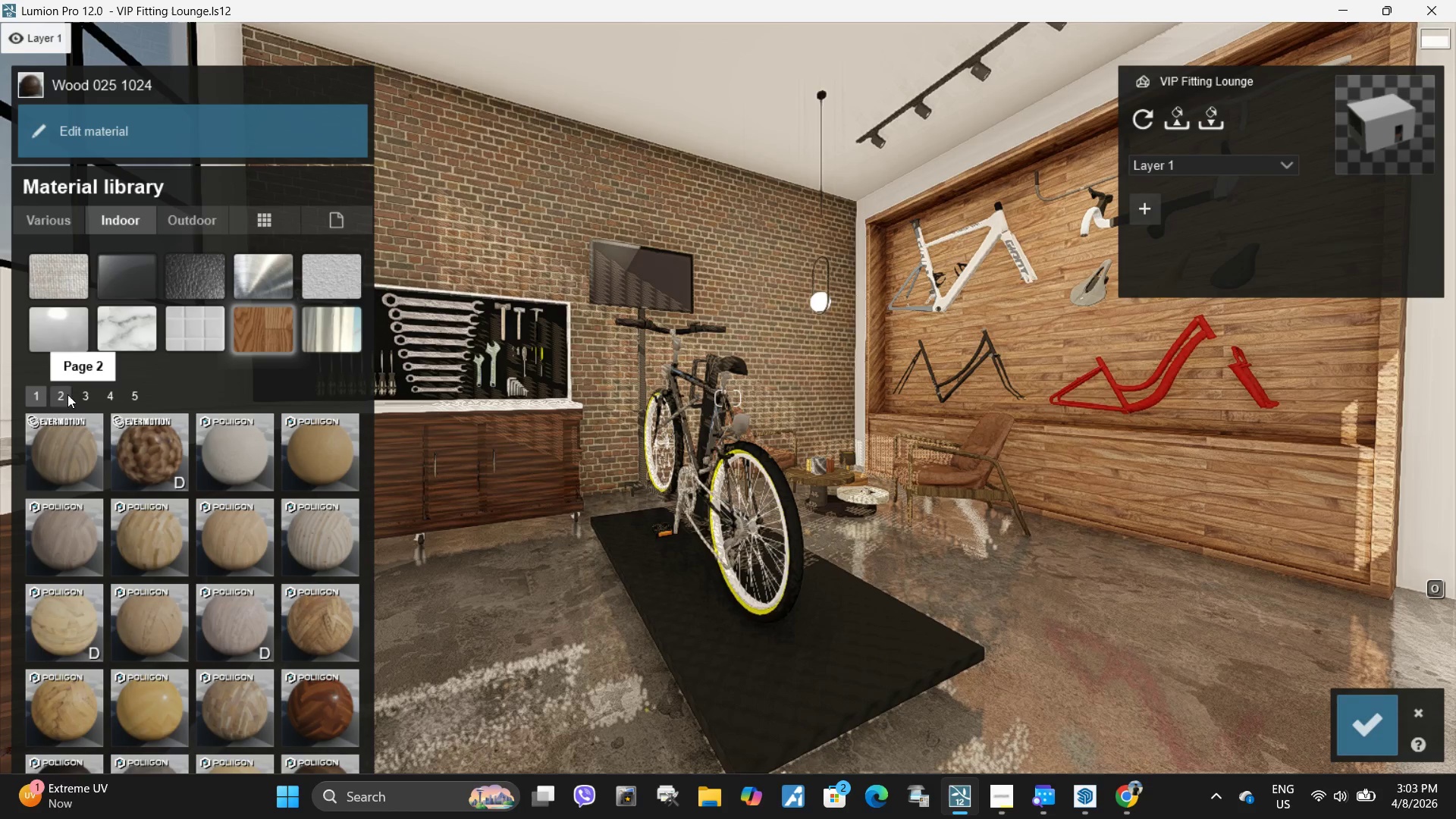 
left_click([84, 397])
 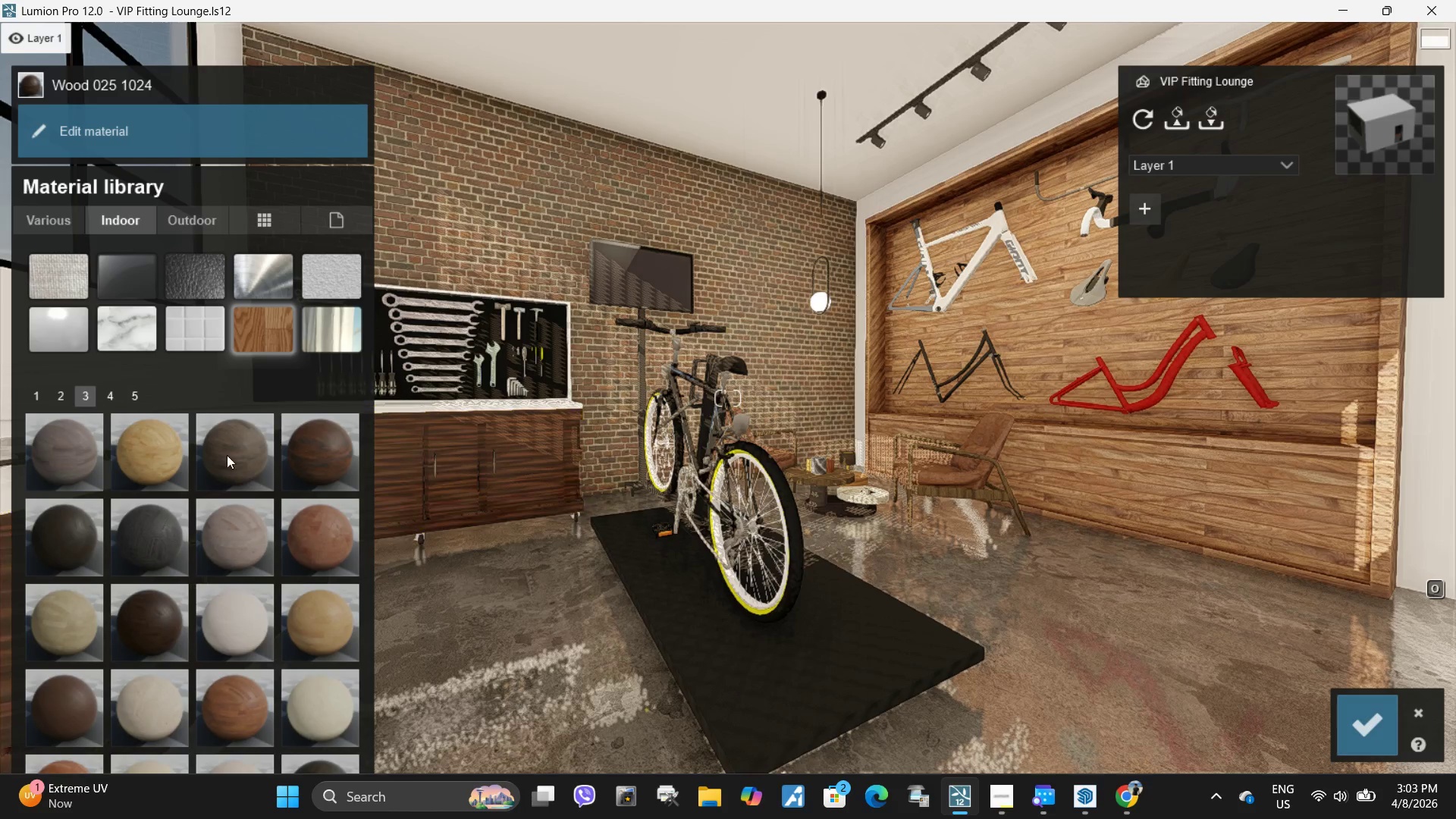 
left_click([224, 446])
 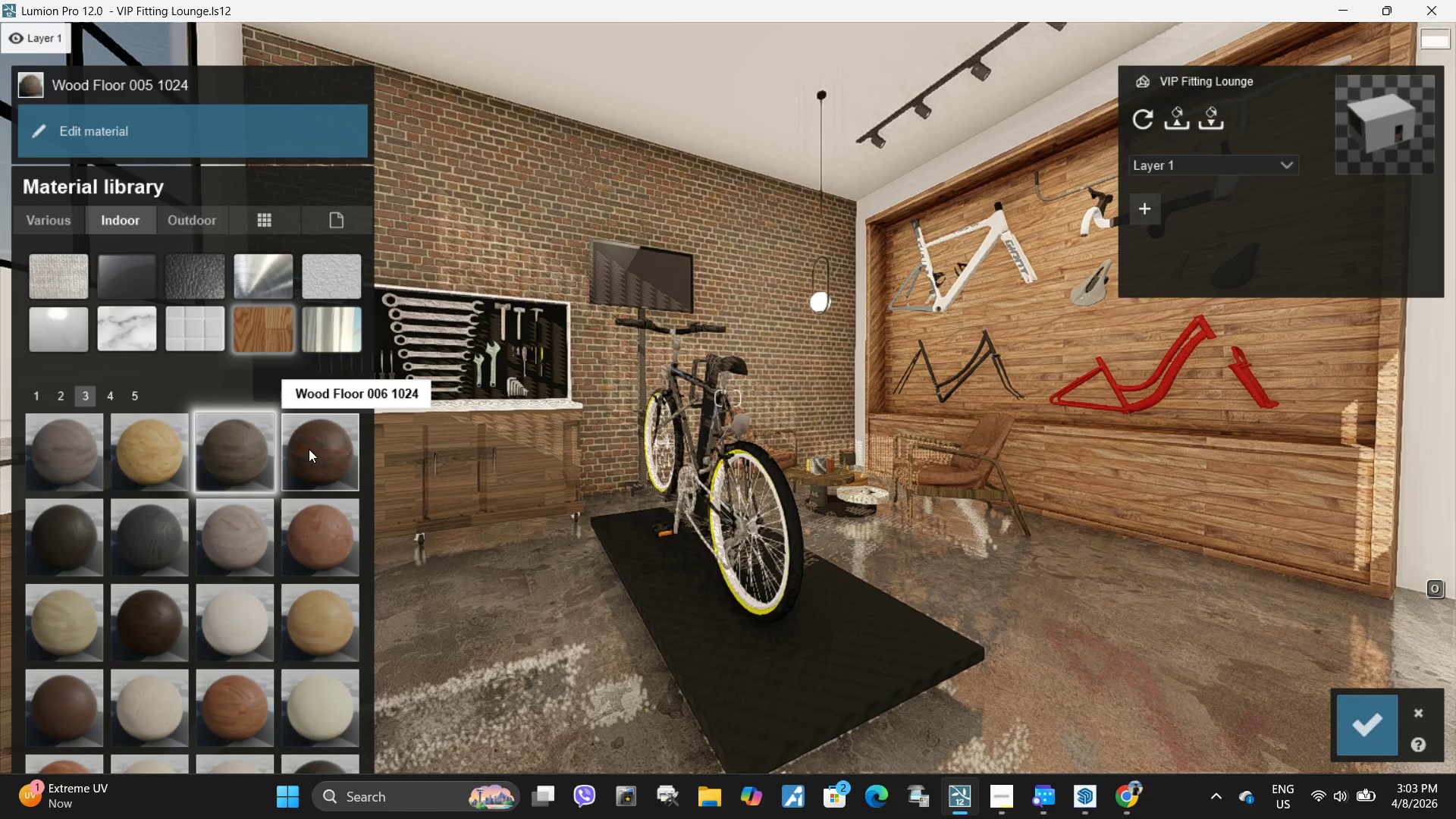 
left_click([309, 449])
 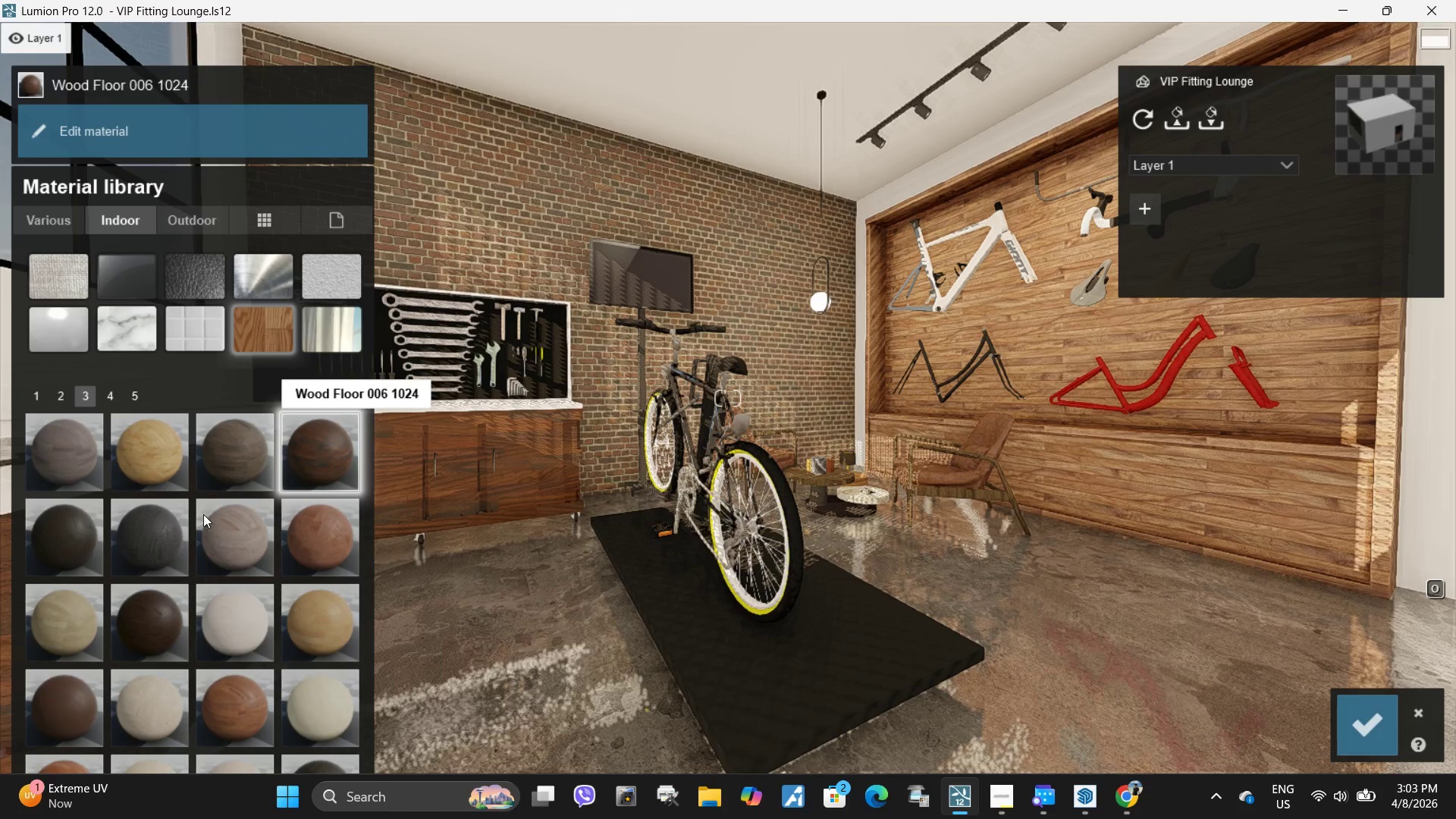 
left_click([134, 529])
 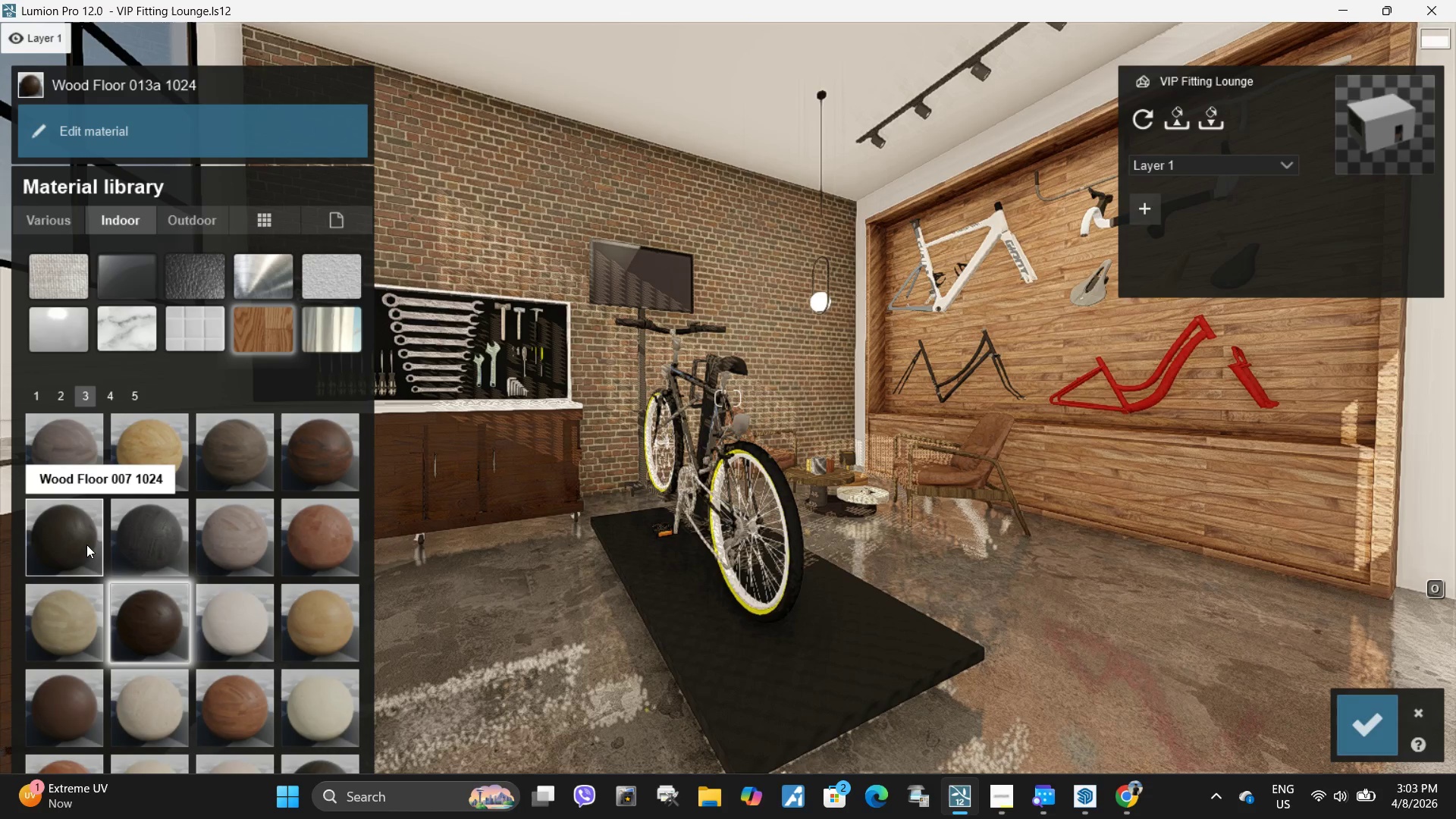 
left_click([143, 131])
 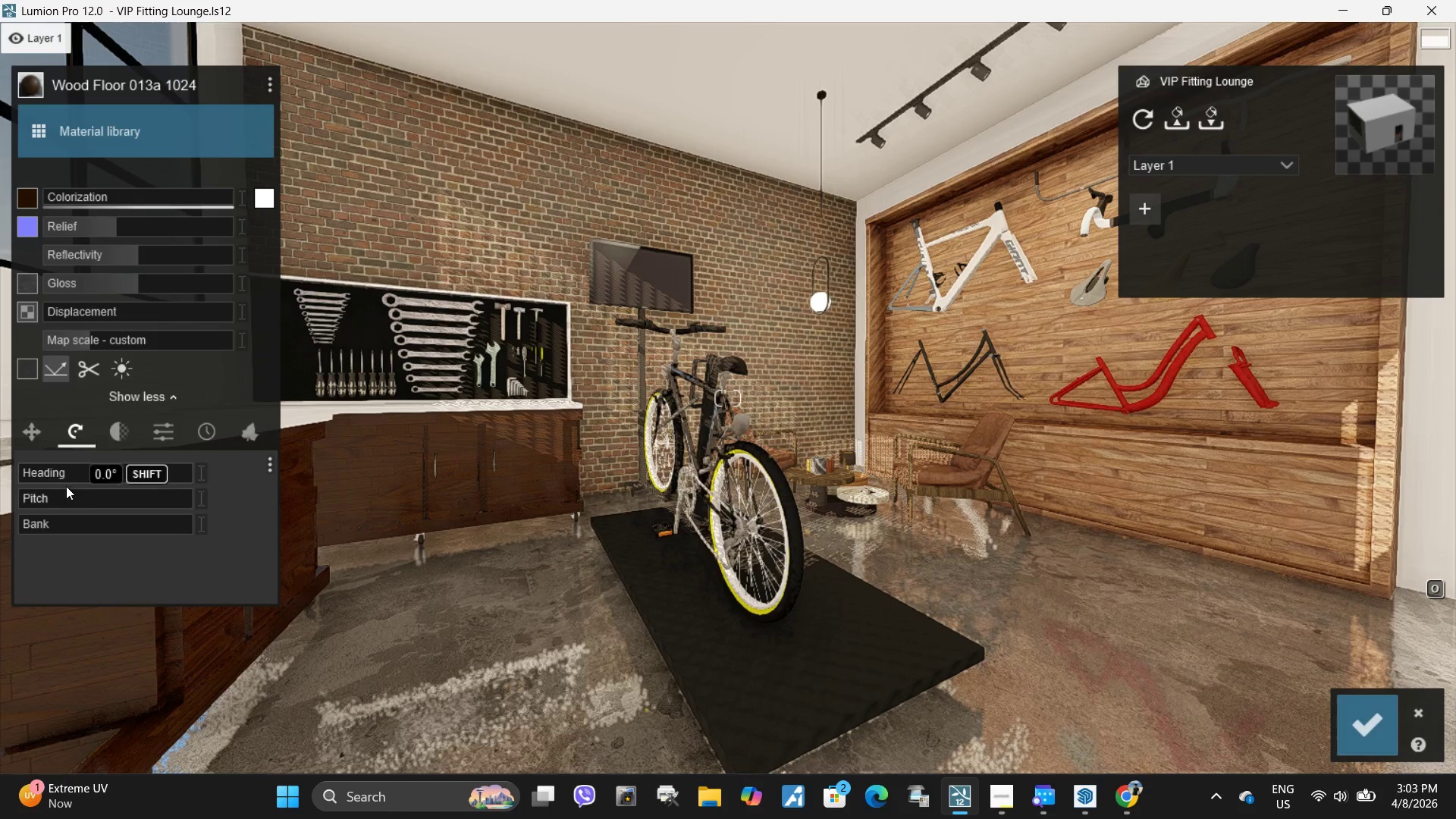 
left_click_drag(start_coordinate=[65, 476], to_coordinate=[72, 475])
 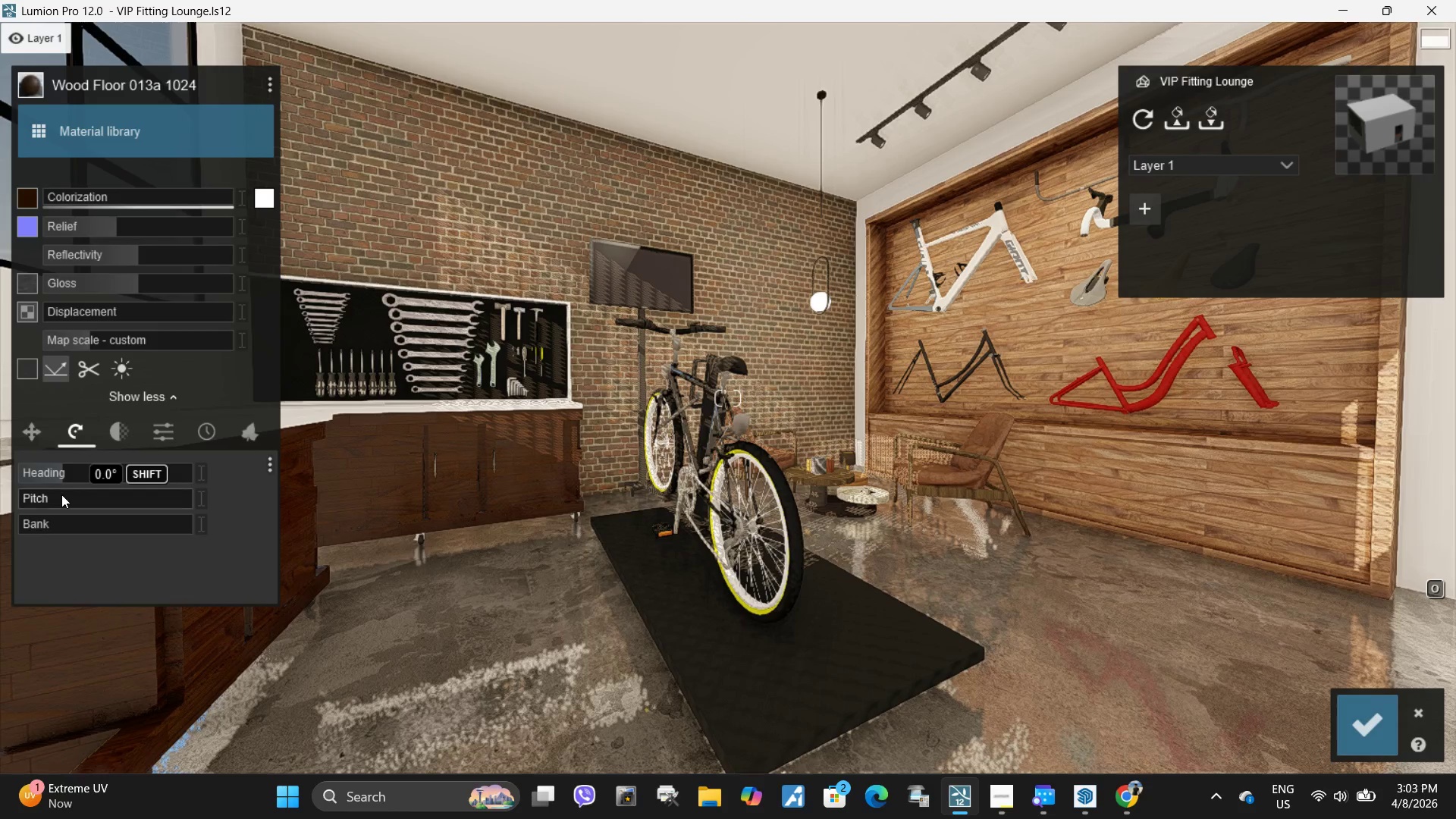 
left_click_drag(start_coordinate=[61, 495], to_coordinate=[95, 500])
 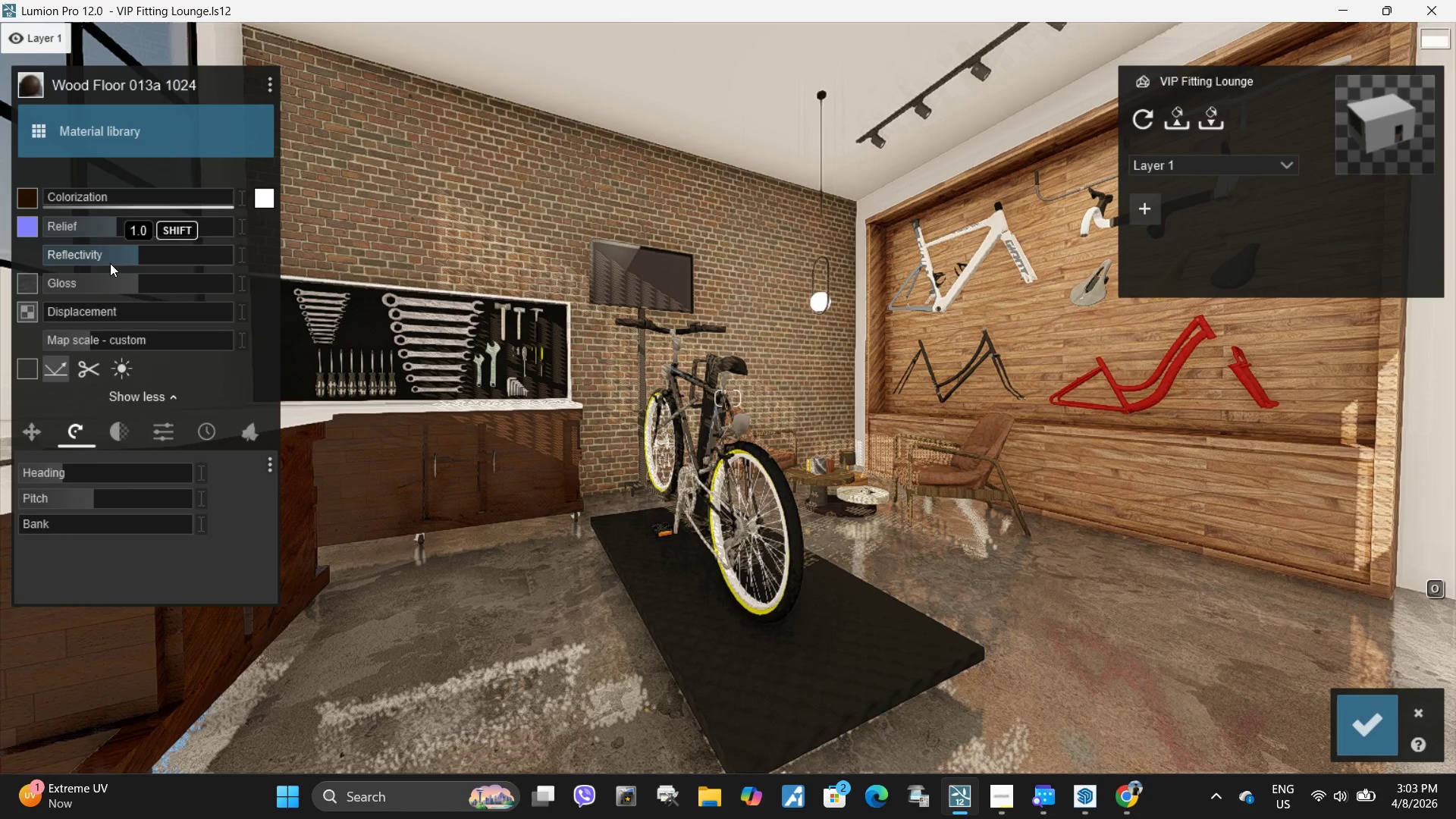 
left_click_drag(start_coordinate=[115, 259], to_coordinate=[105, 265])
 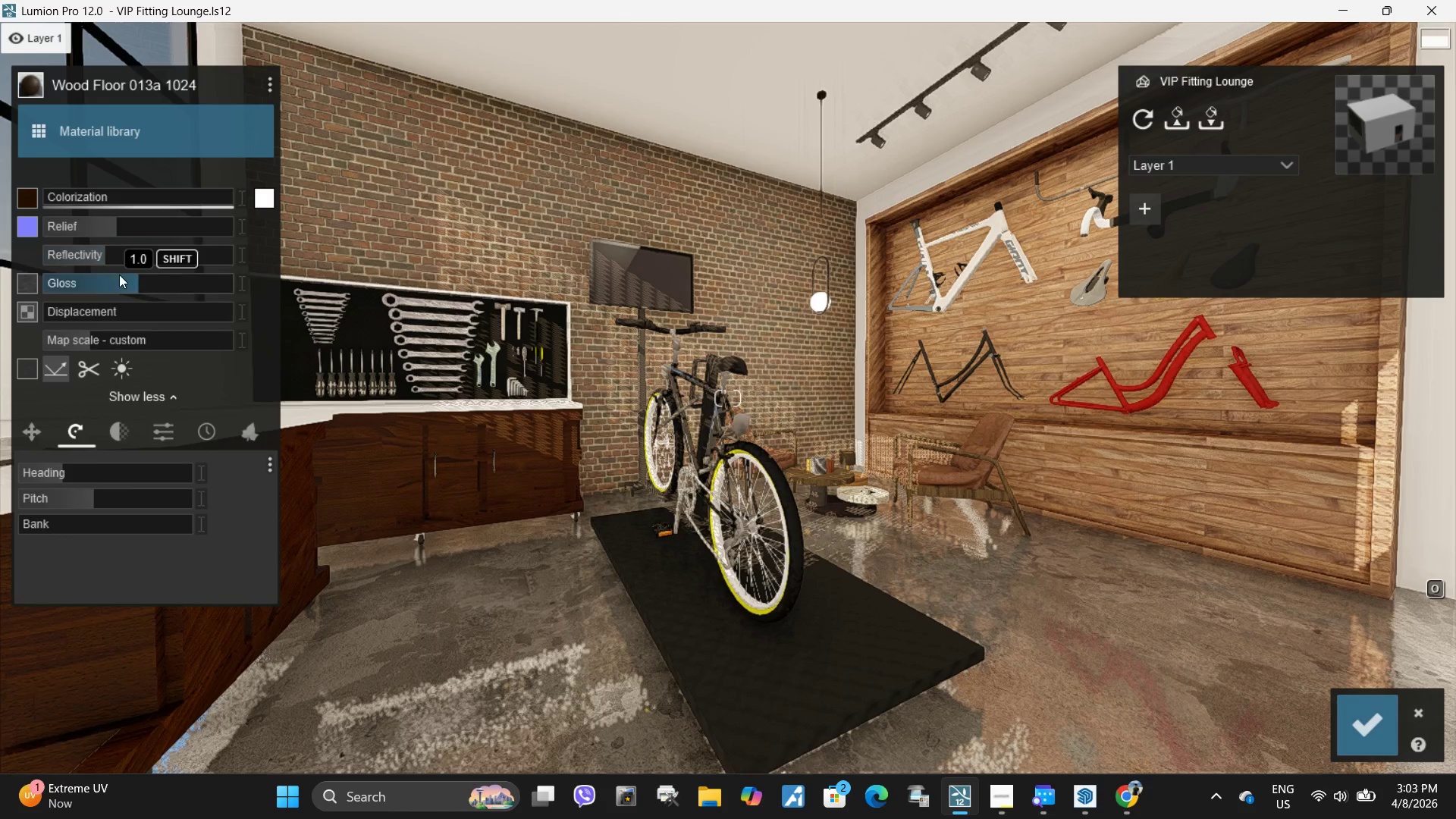 
left_click_drag(start_coordinate=[119, 275], to_coordinate=[13, 288])
 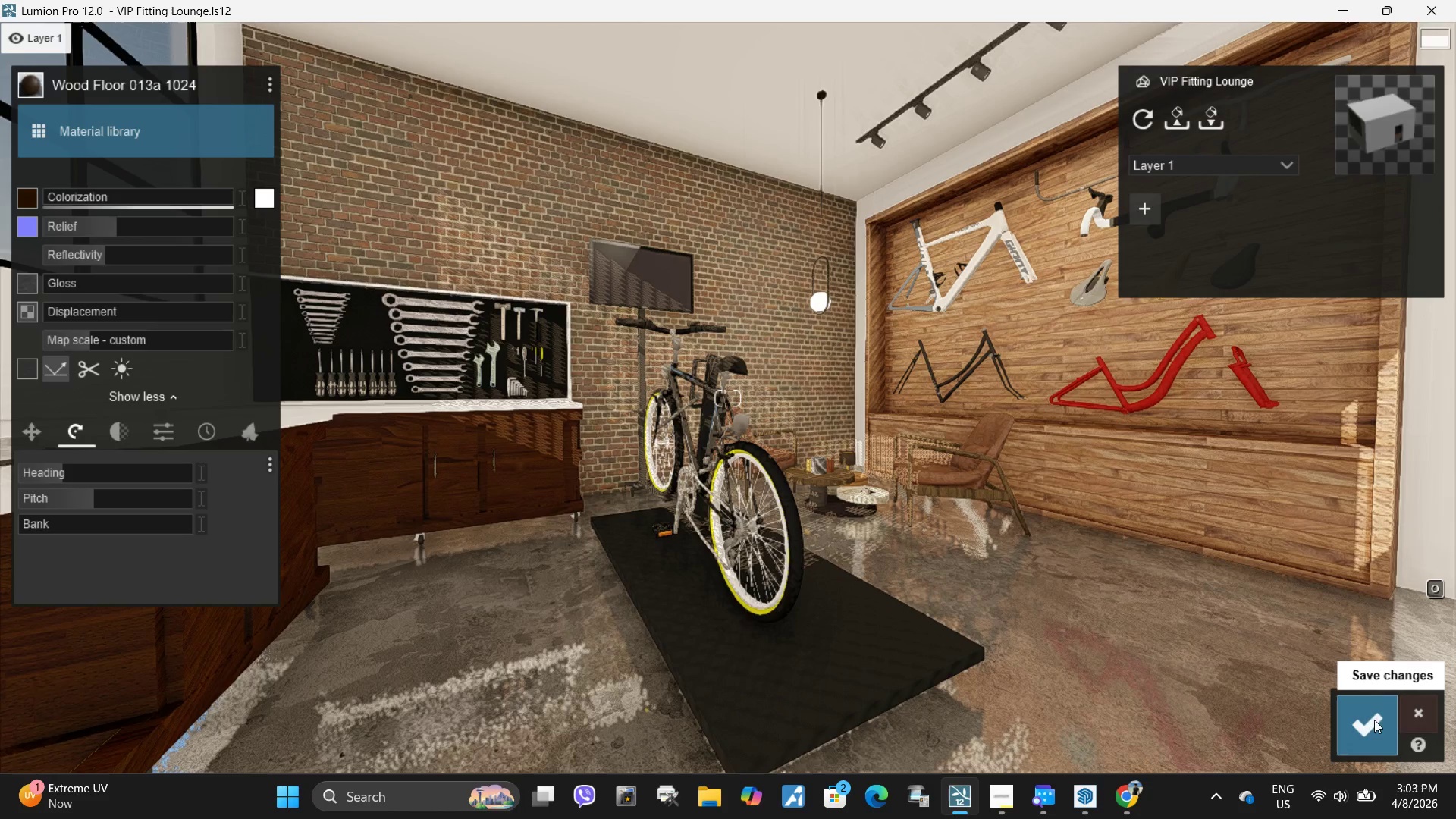 
left_click([1383, 722])
 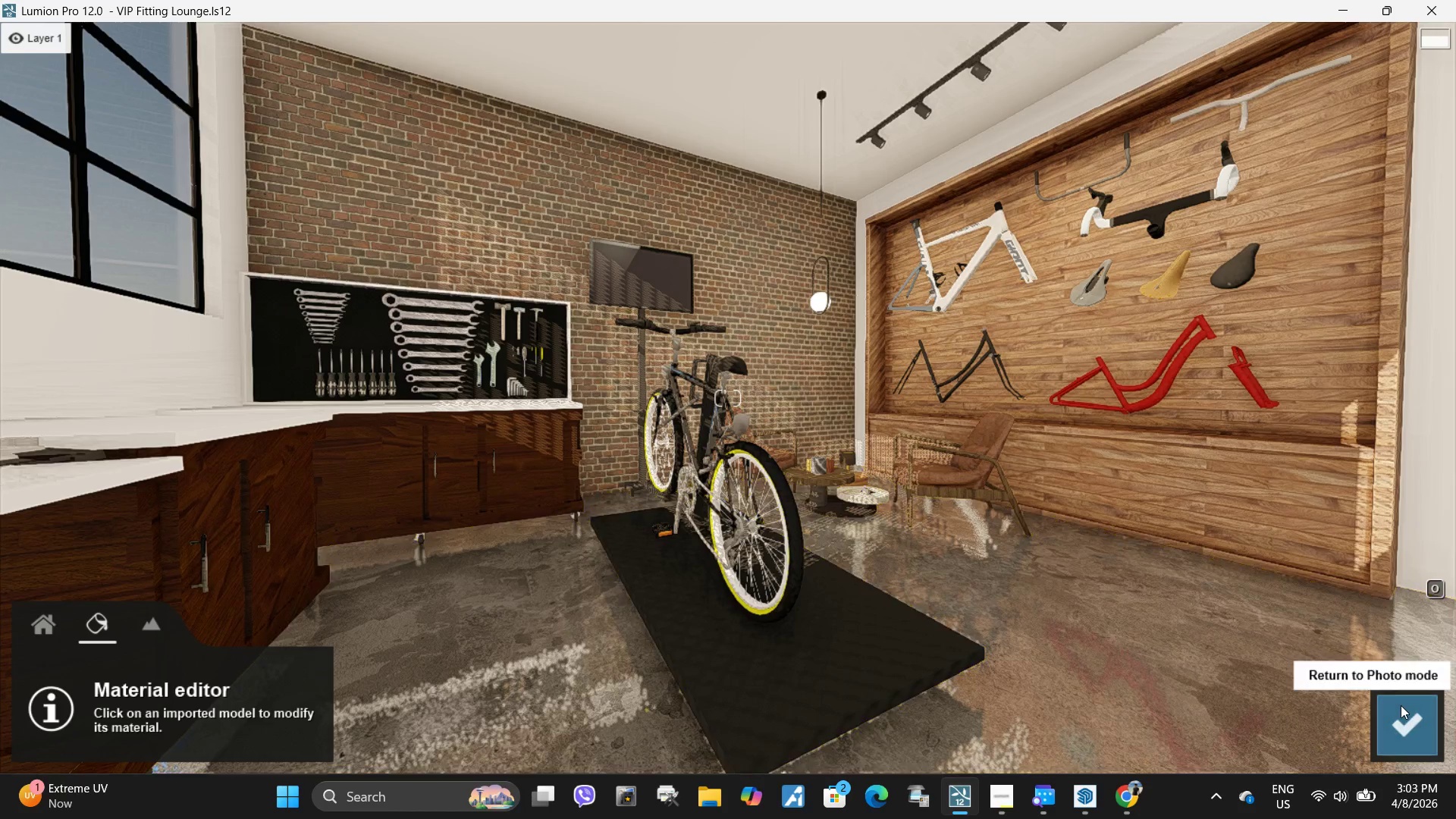 
left_click([1403, 713])
 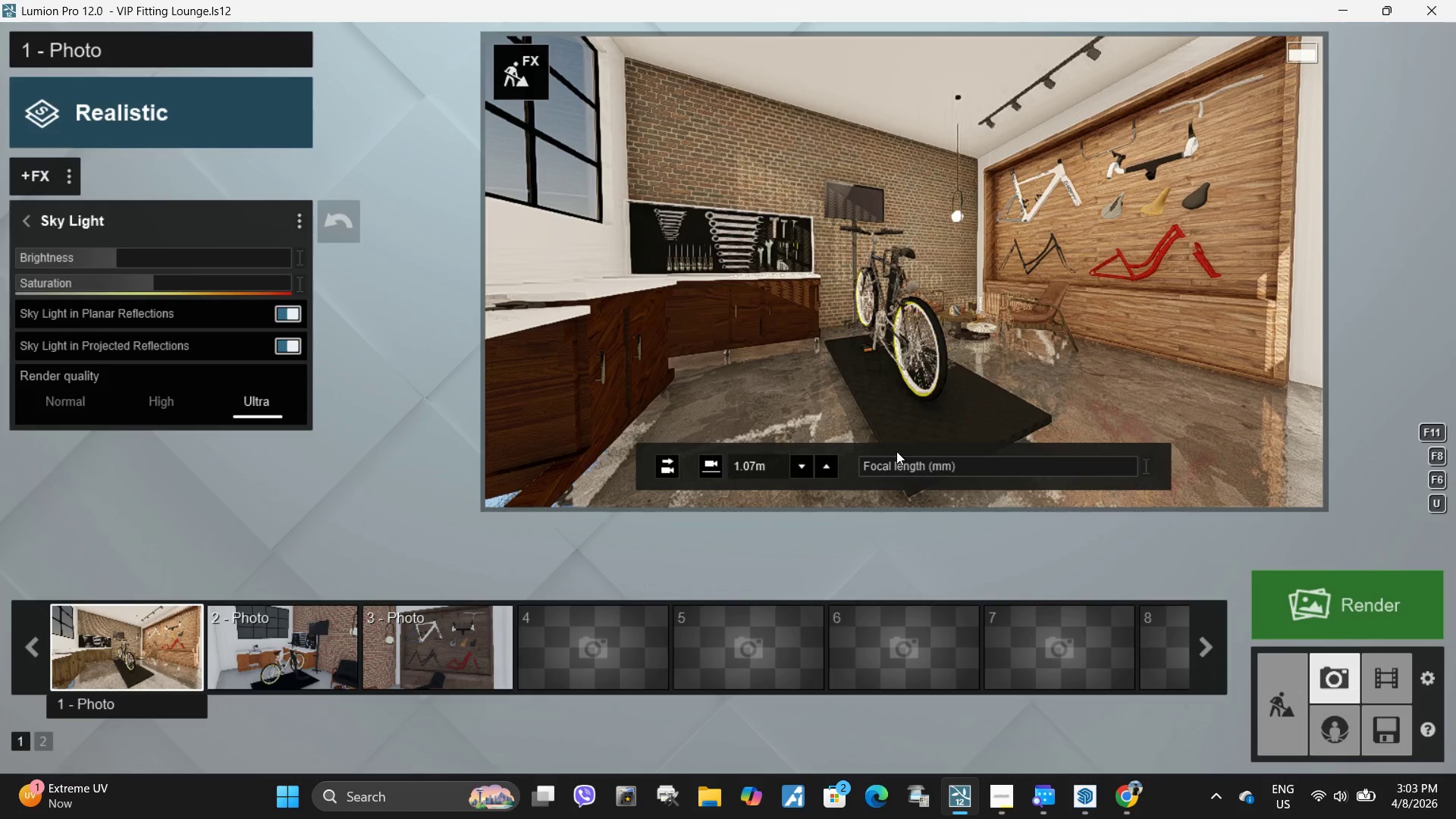 
left_click([904, 358])
 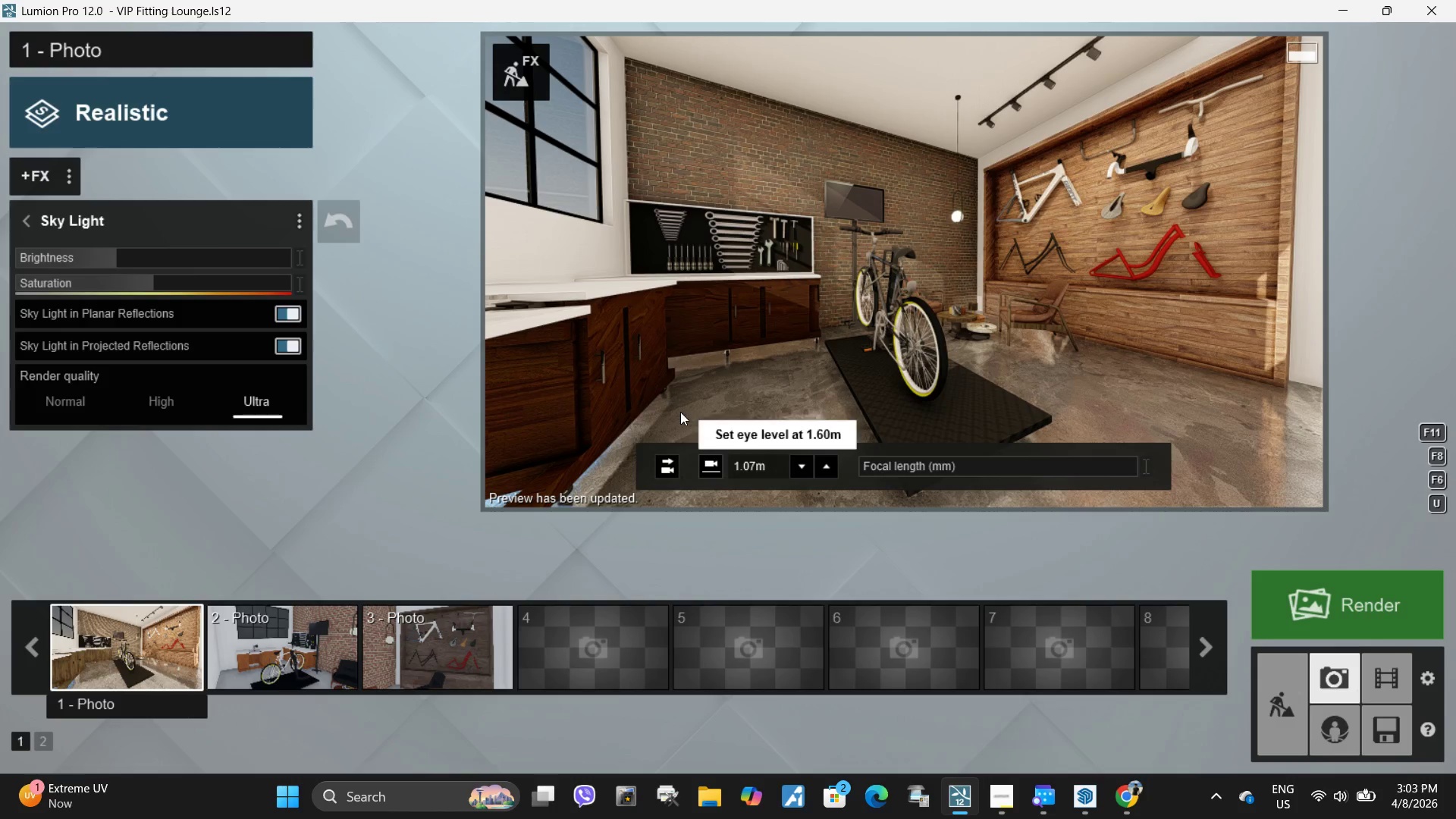 
left_click([529, 87])
 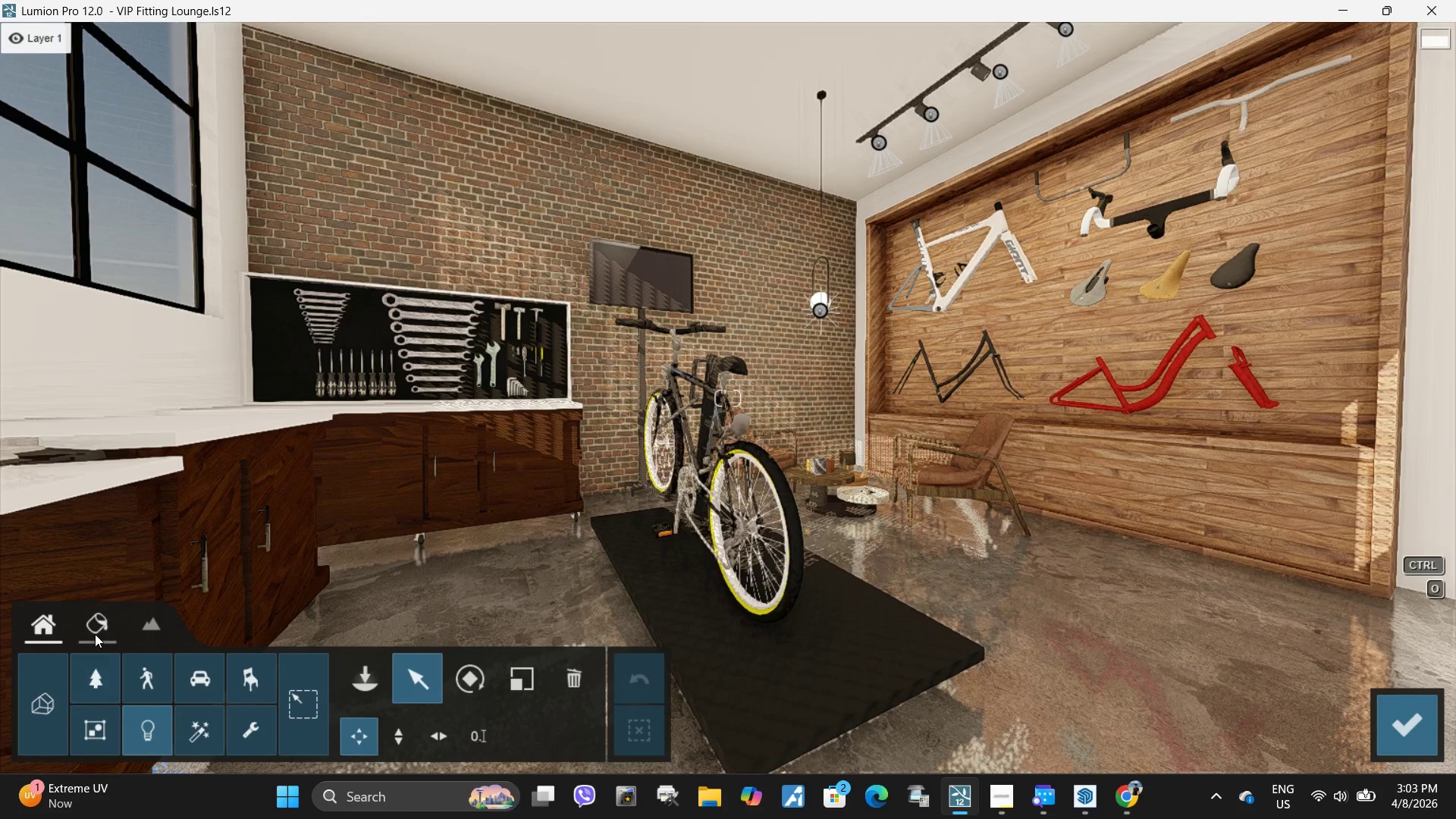 
double_click([382, 455])
 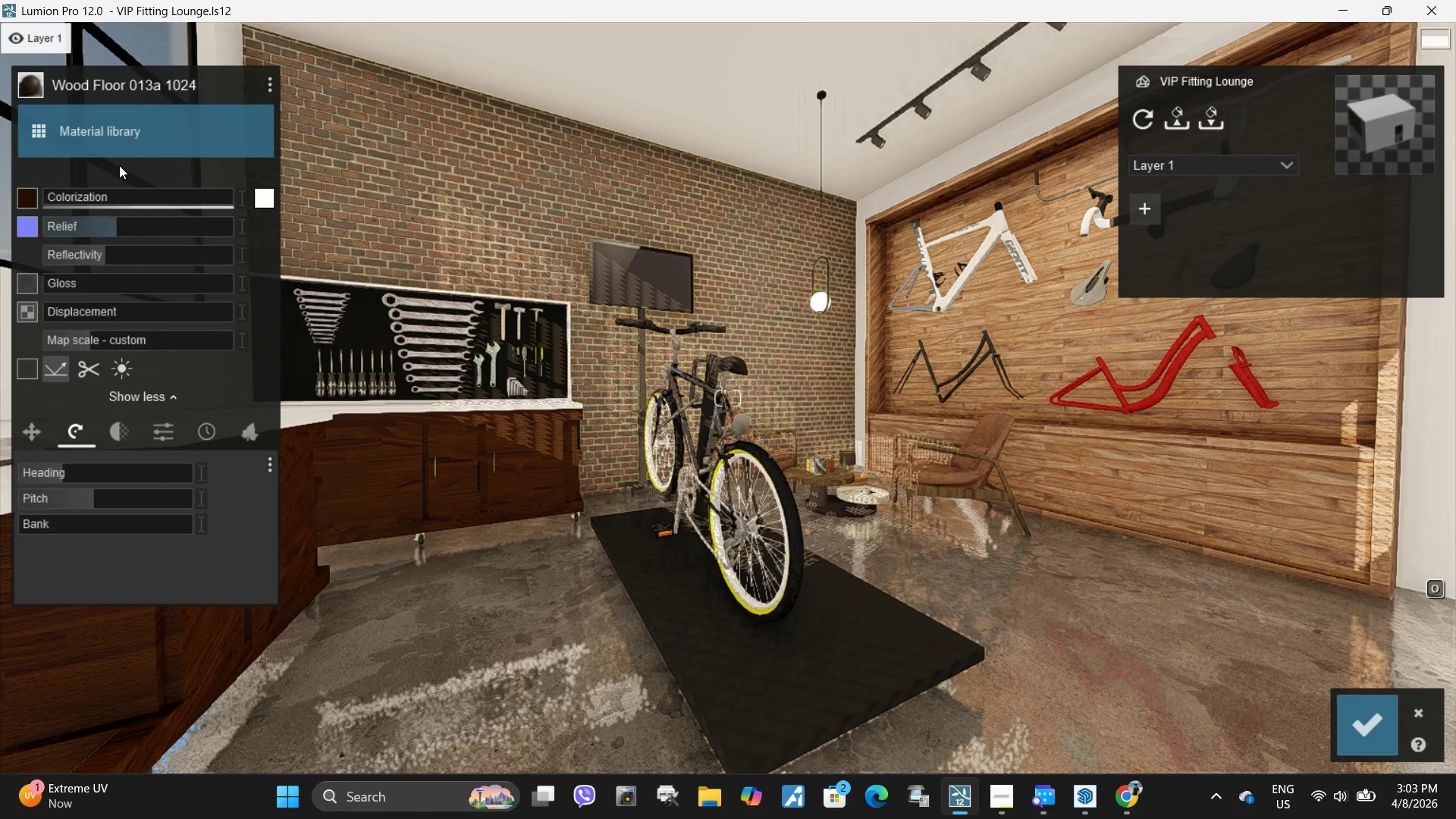 
left_click([130, 132])
 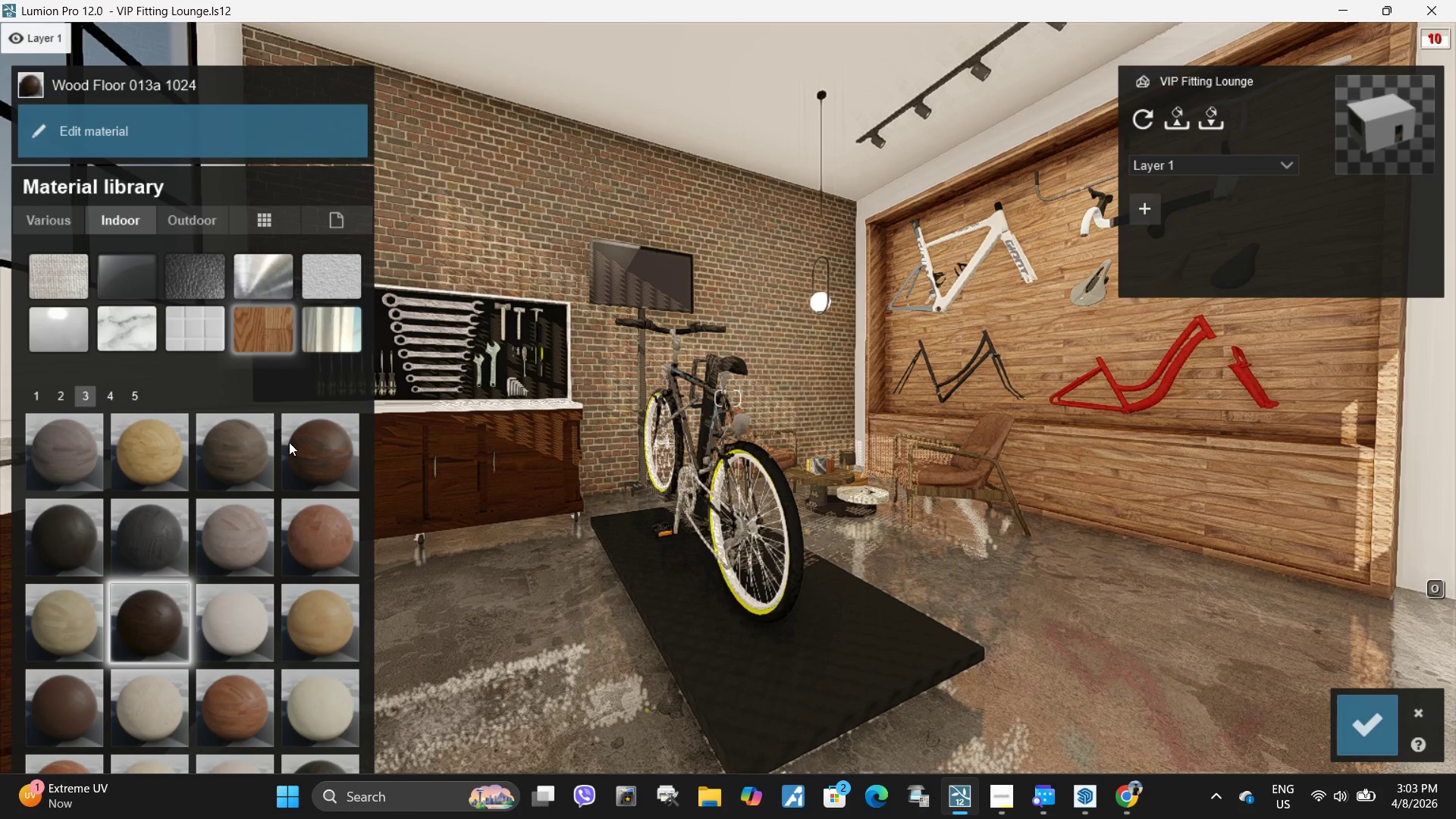 
left_click([295, 450])
 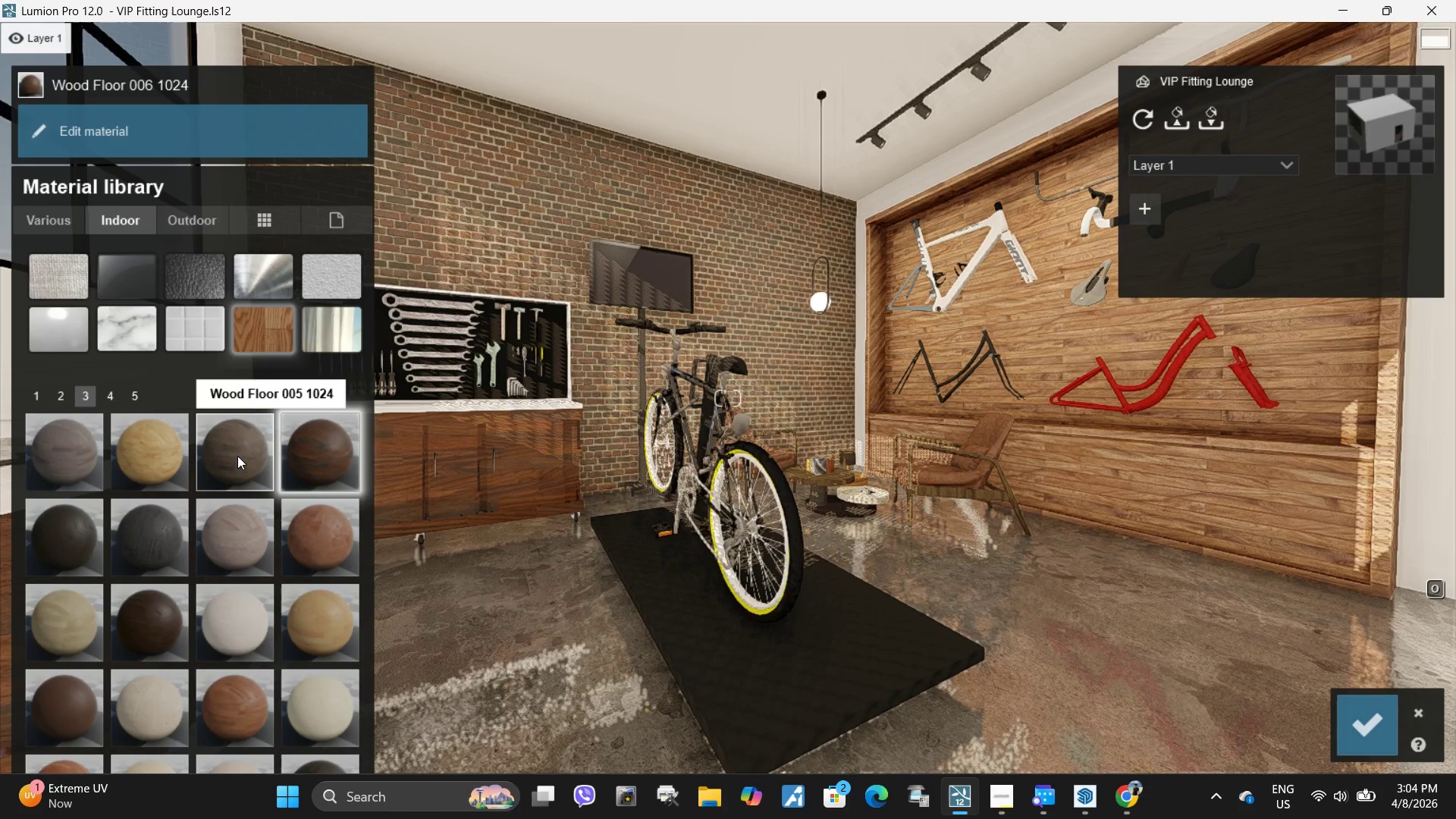 
left_click([237, 456])
 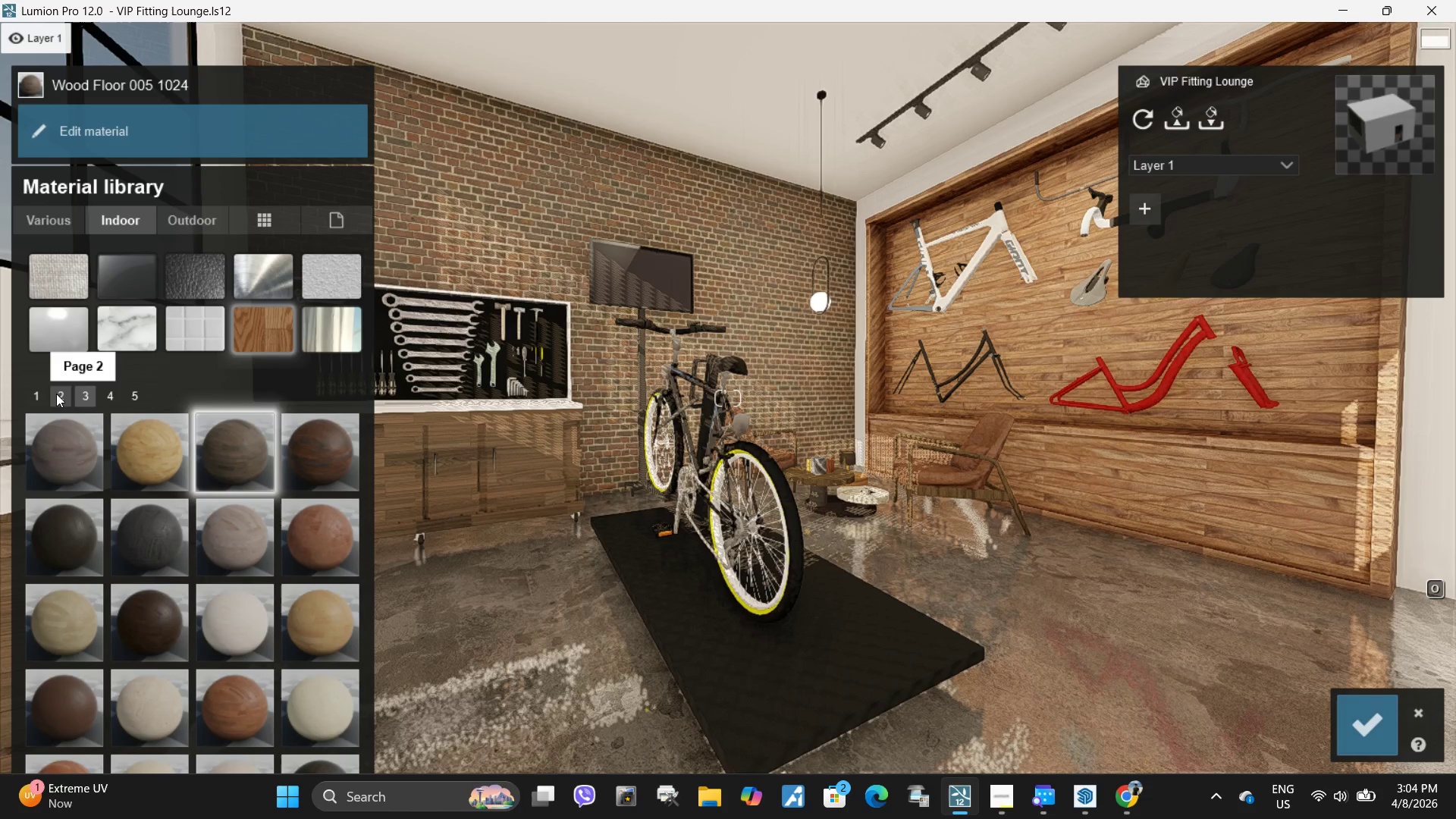 
left_click([56, 394])
 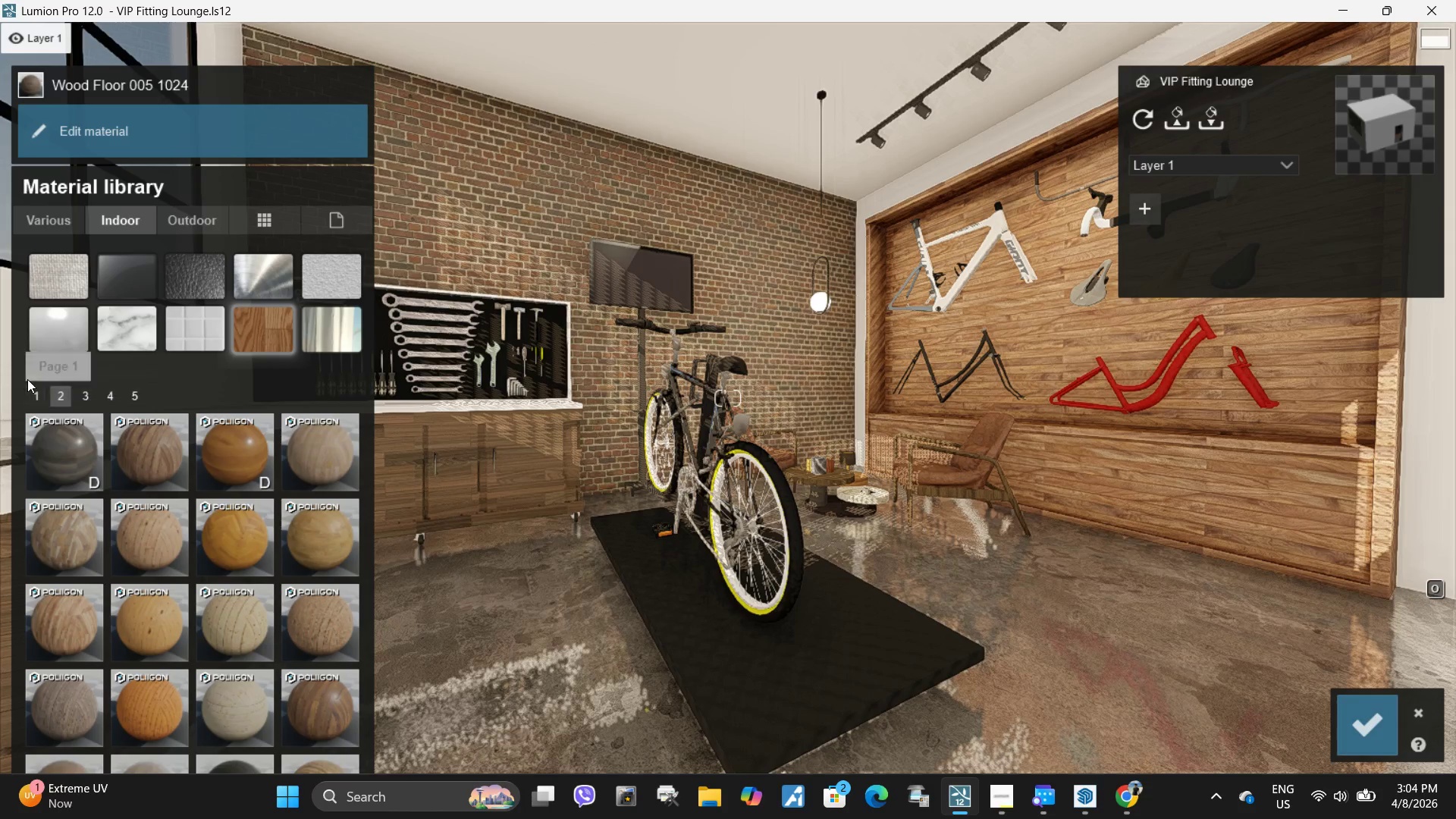 
left_click([41, 394])
 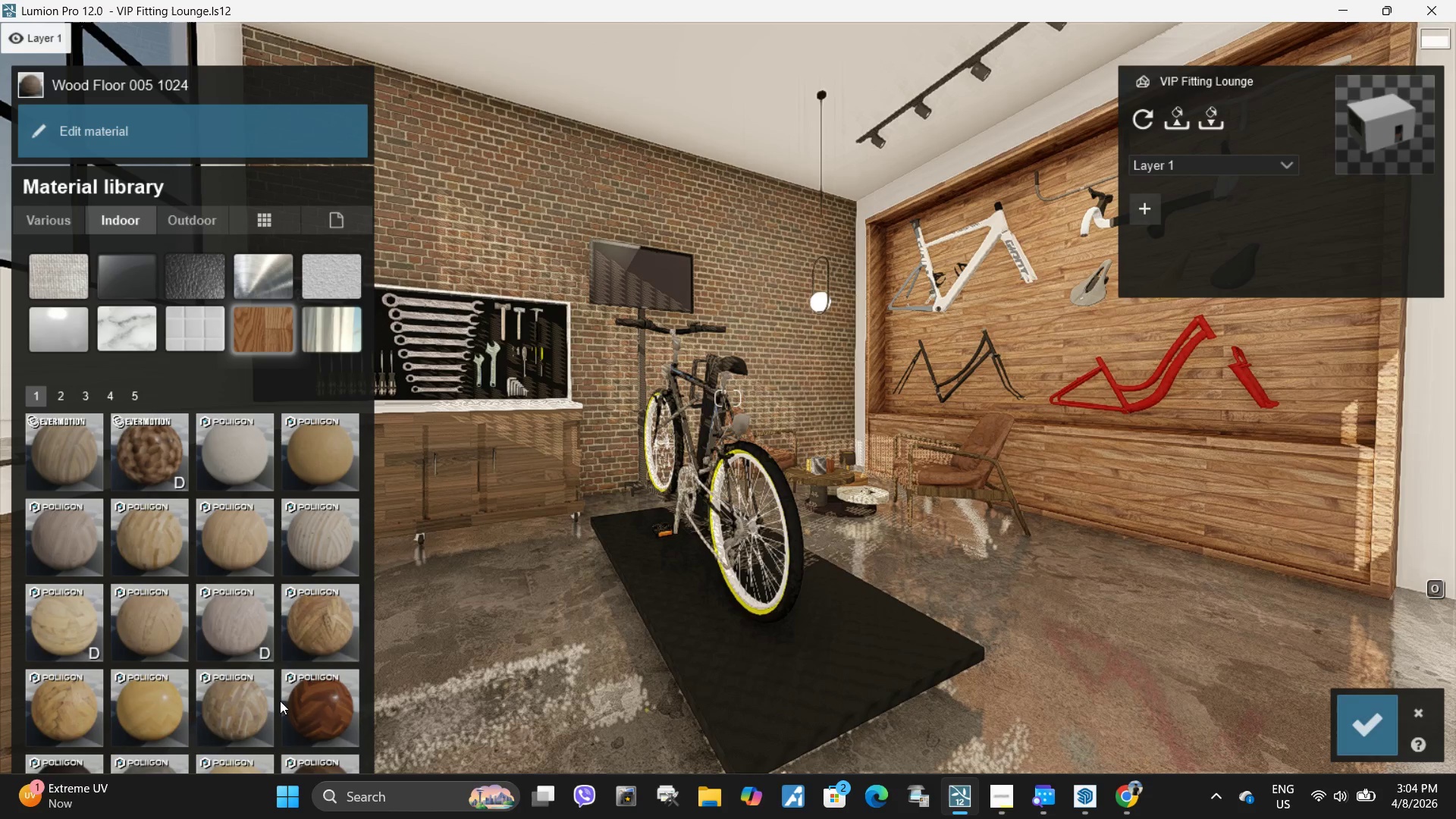 
mouse_move([79, 758])
 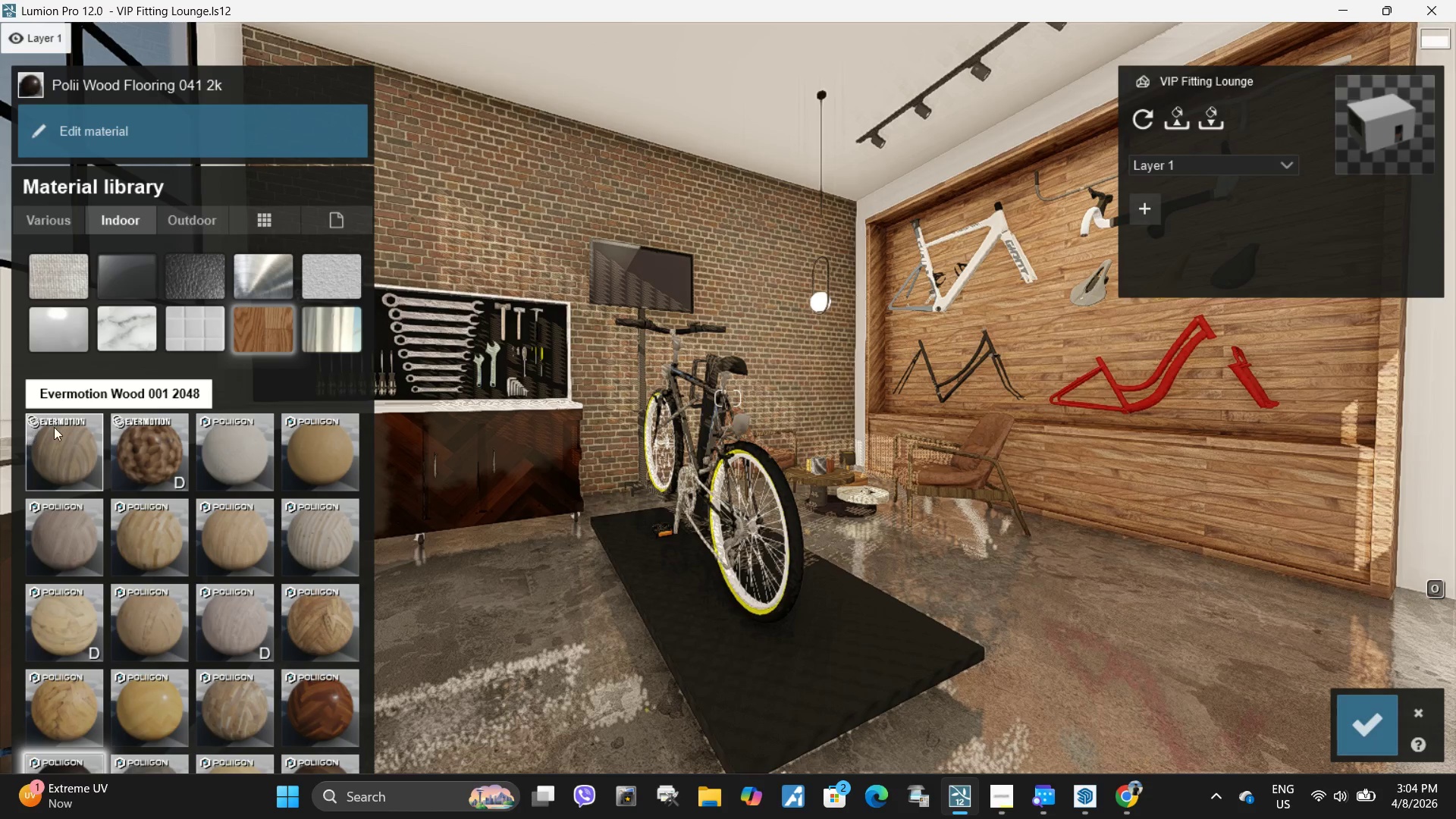 
left_click([67, 423])
 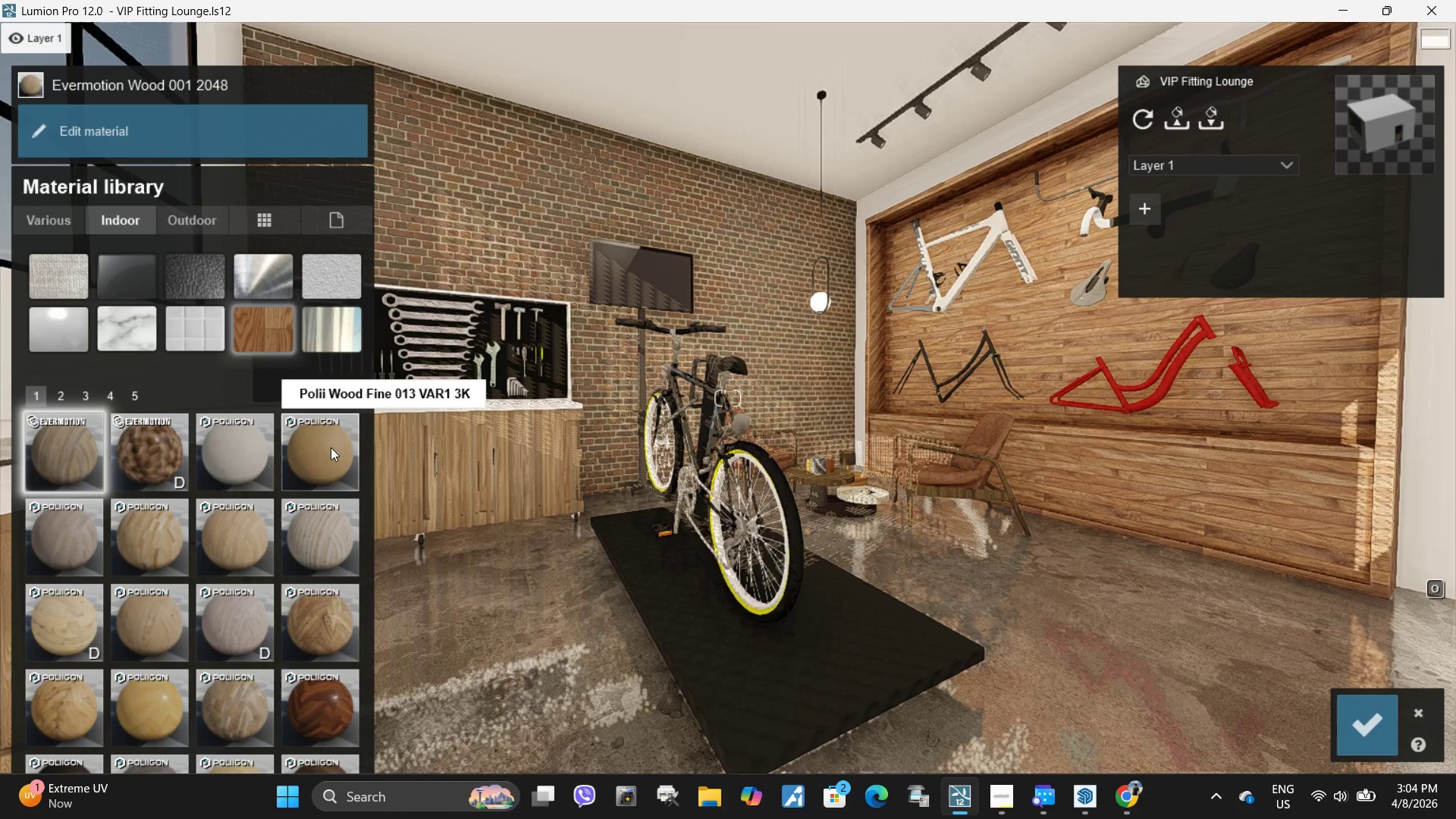 
left_click([331, 447])
 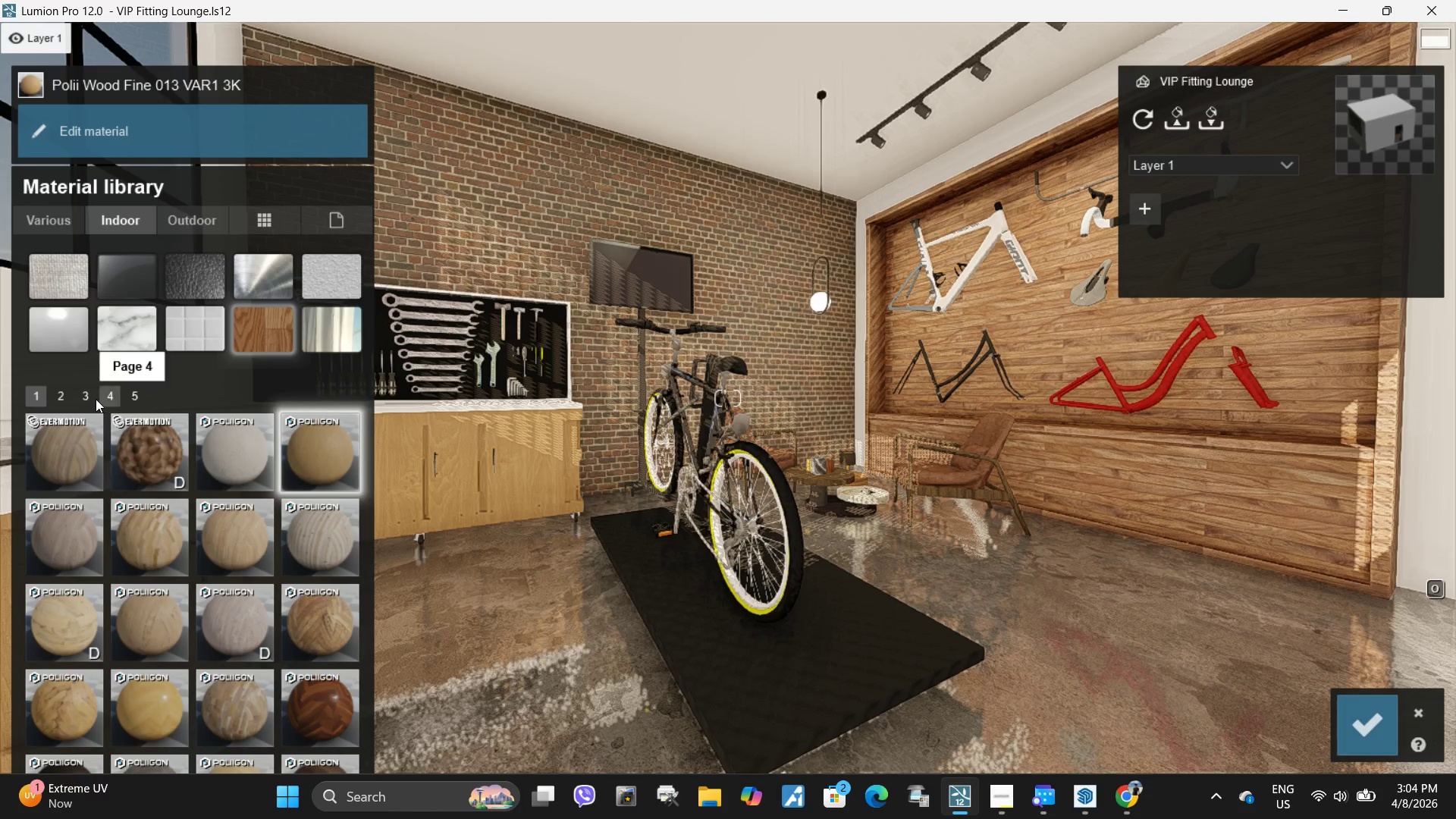 
left_click([96, 399])
 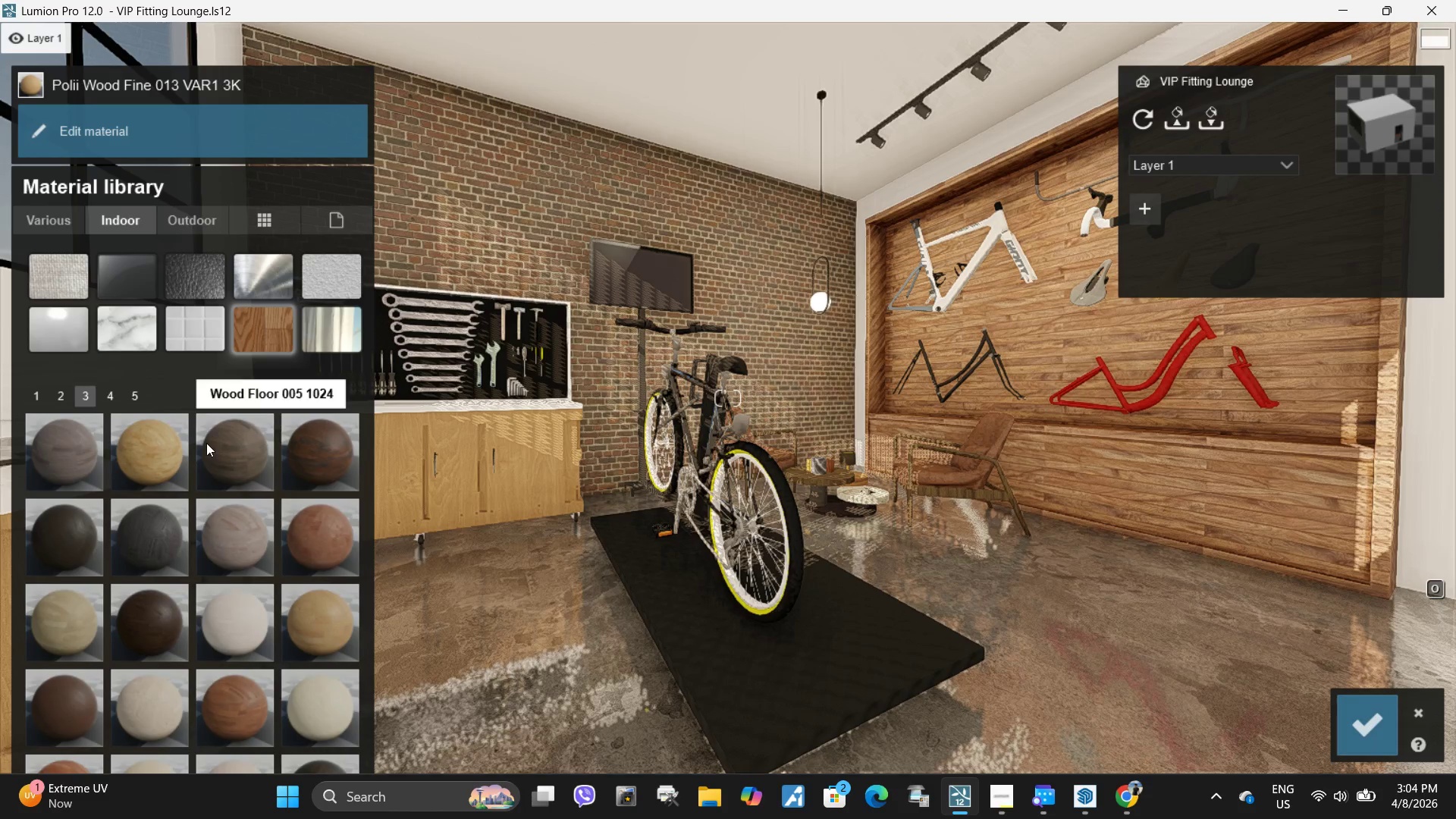 
left_click([208, 447])
 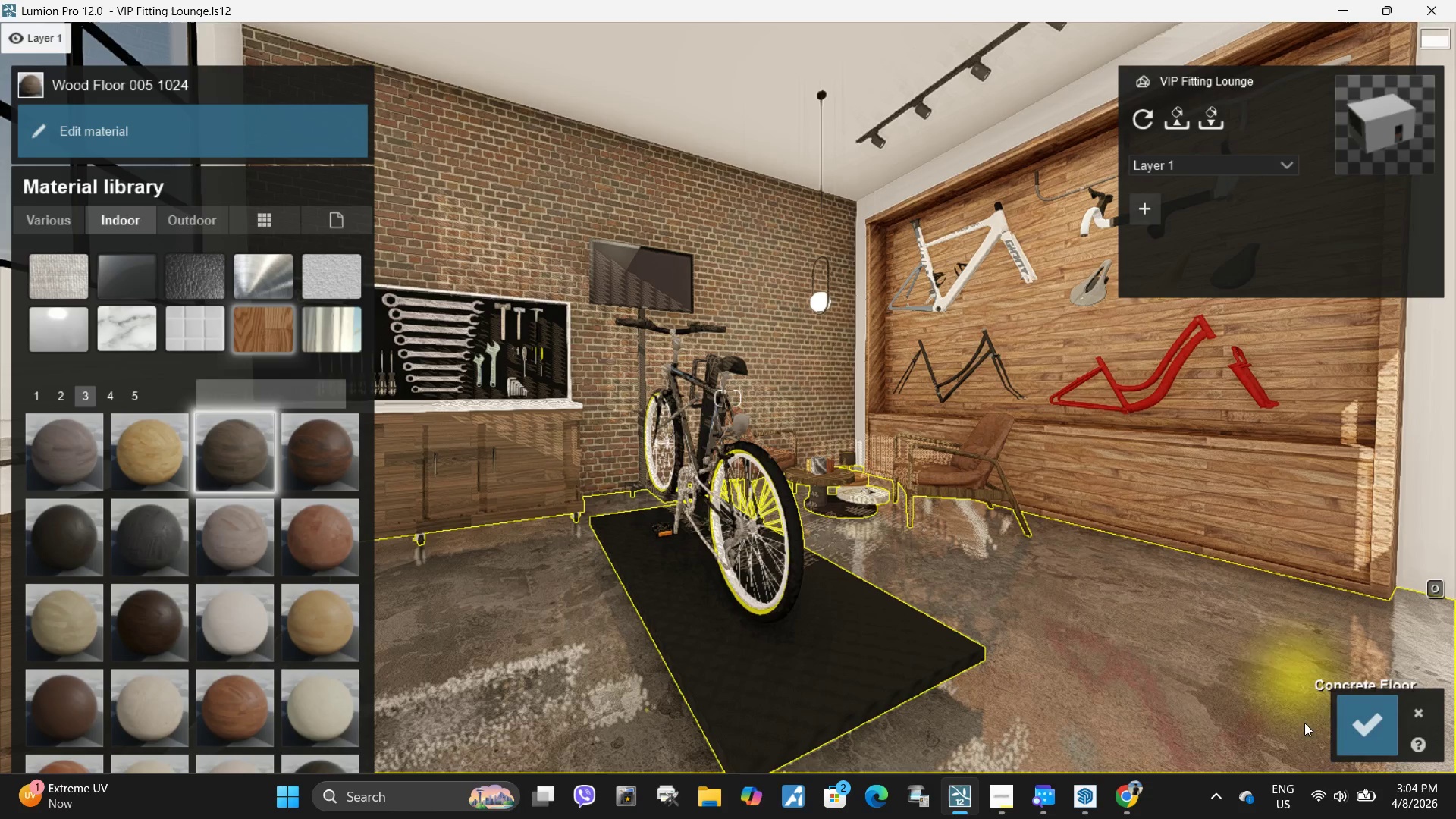 
left_click([1367, 738])
 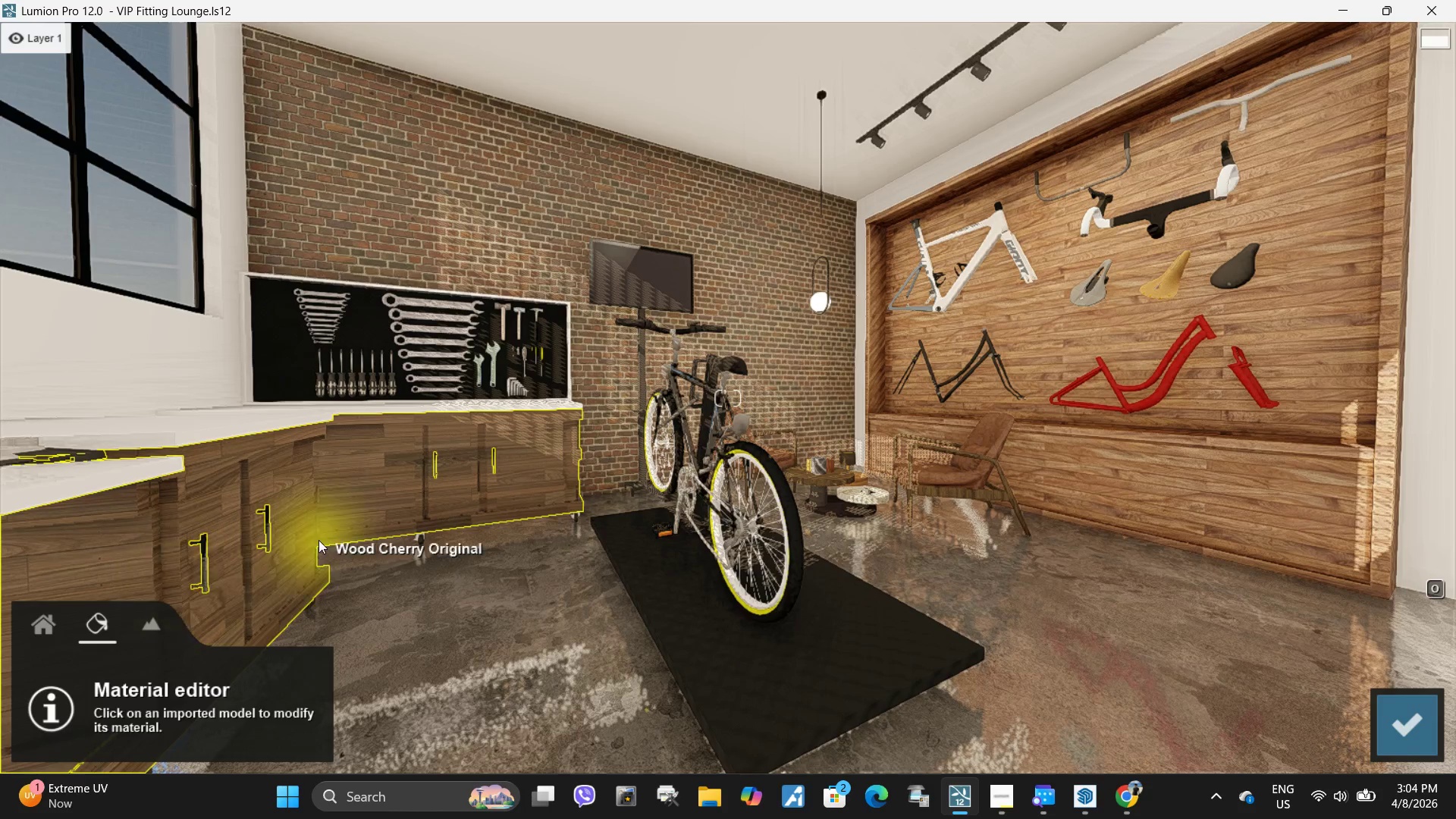 
left_click([311, 486])
 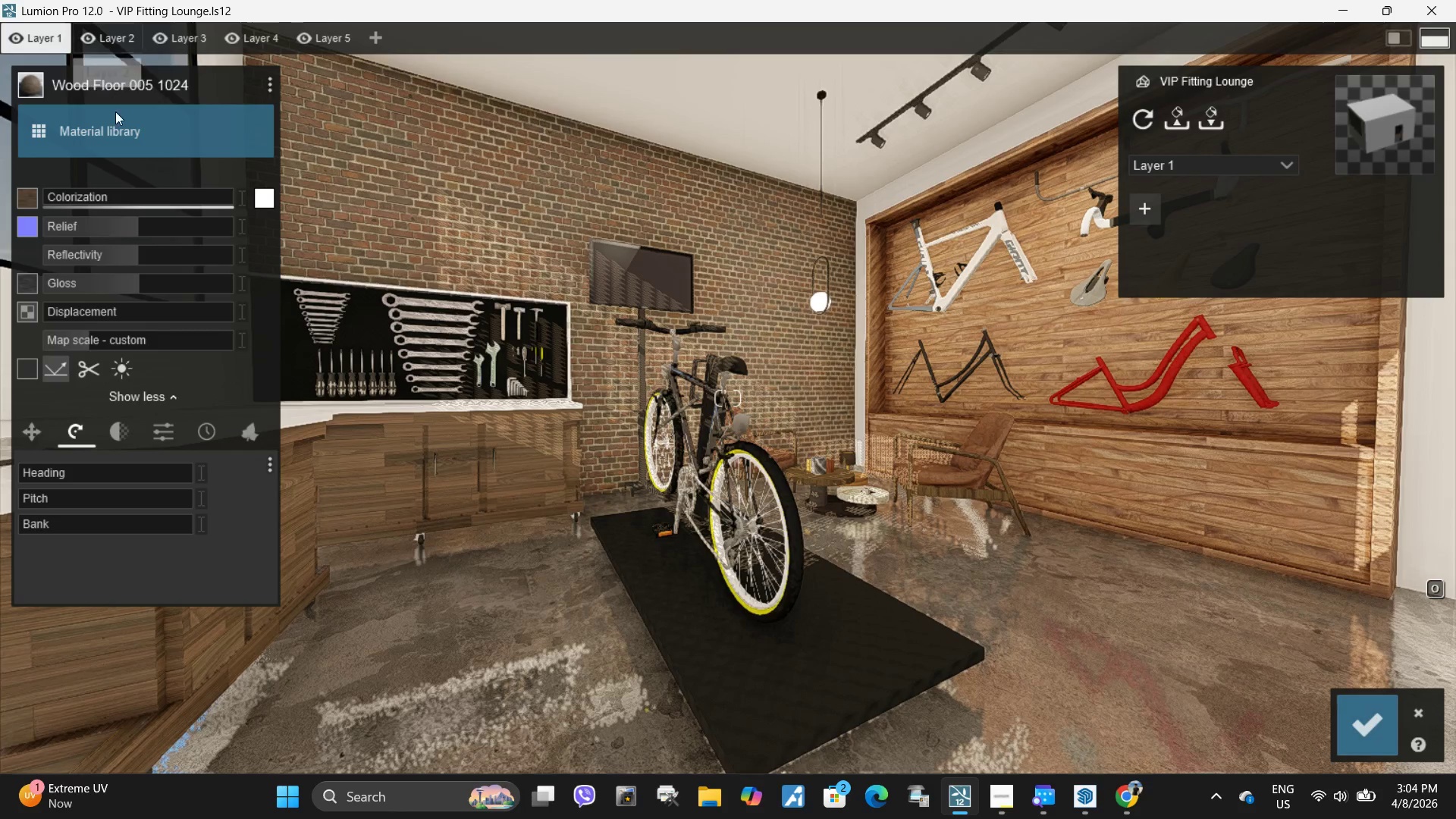 
left_click([117, 128])
 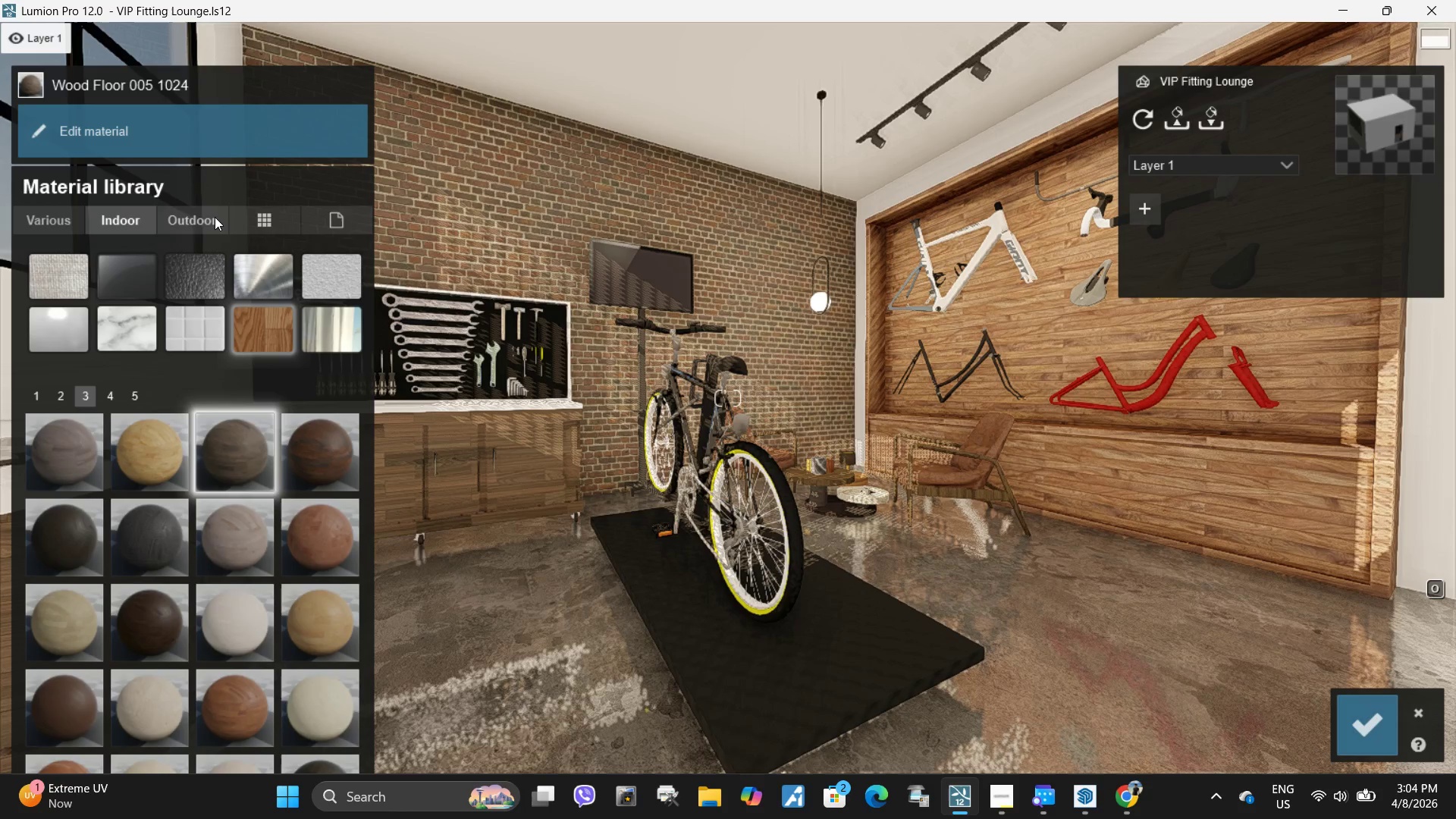 
left_click([211, 218])
 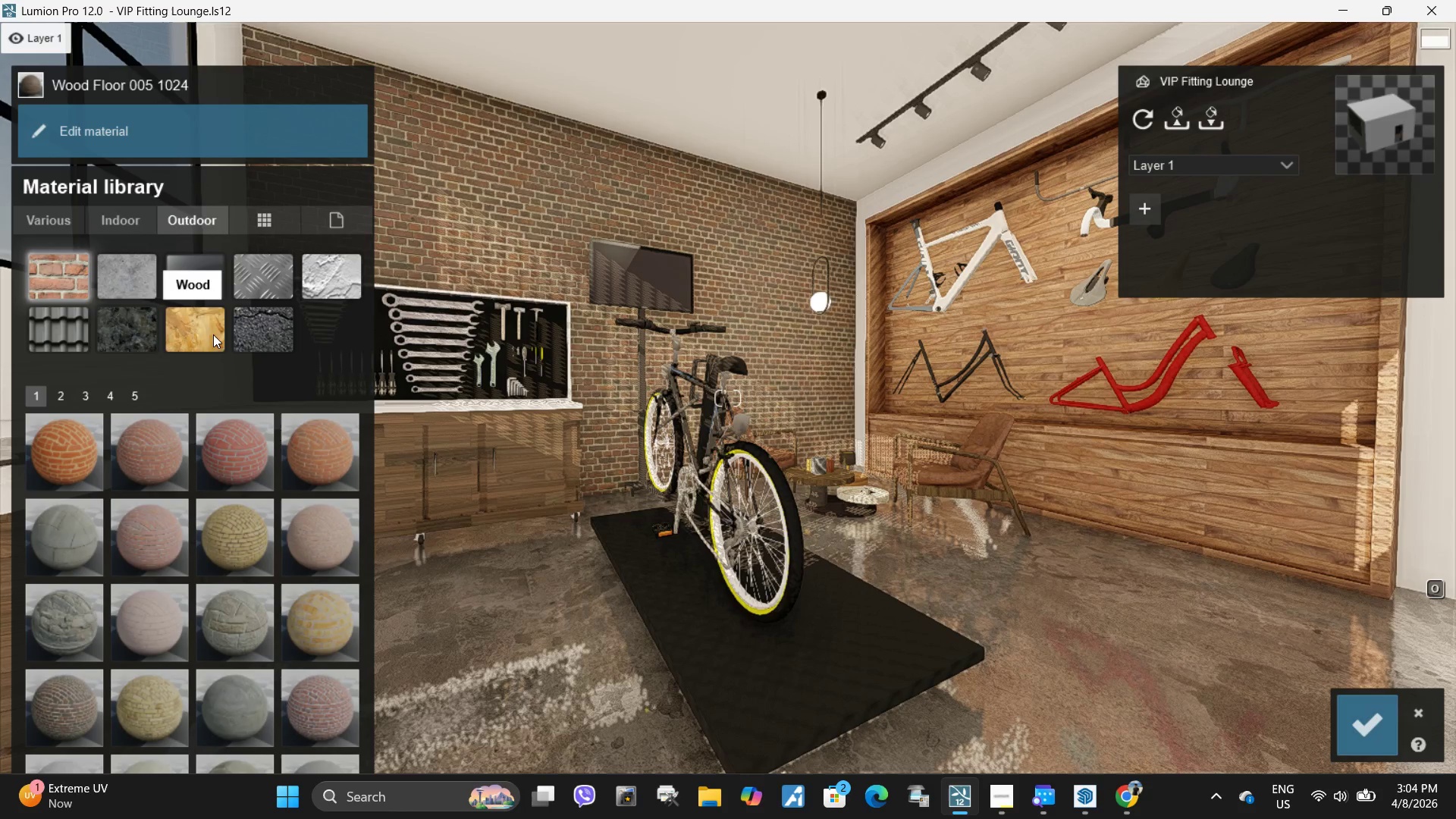 
left_click([211, 334])
 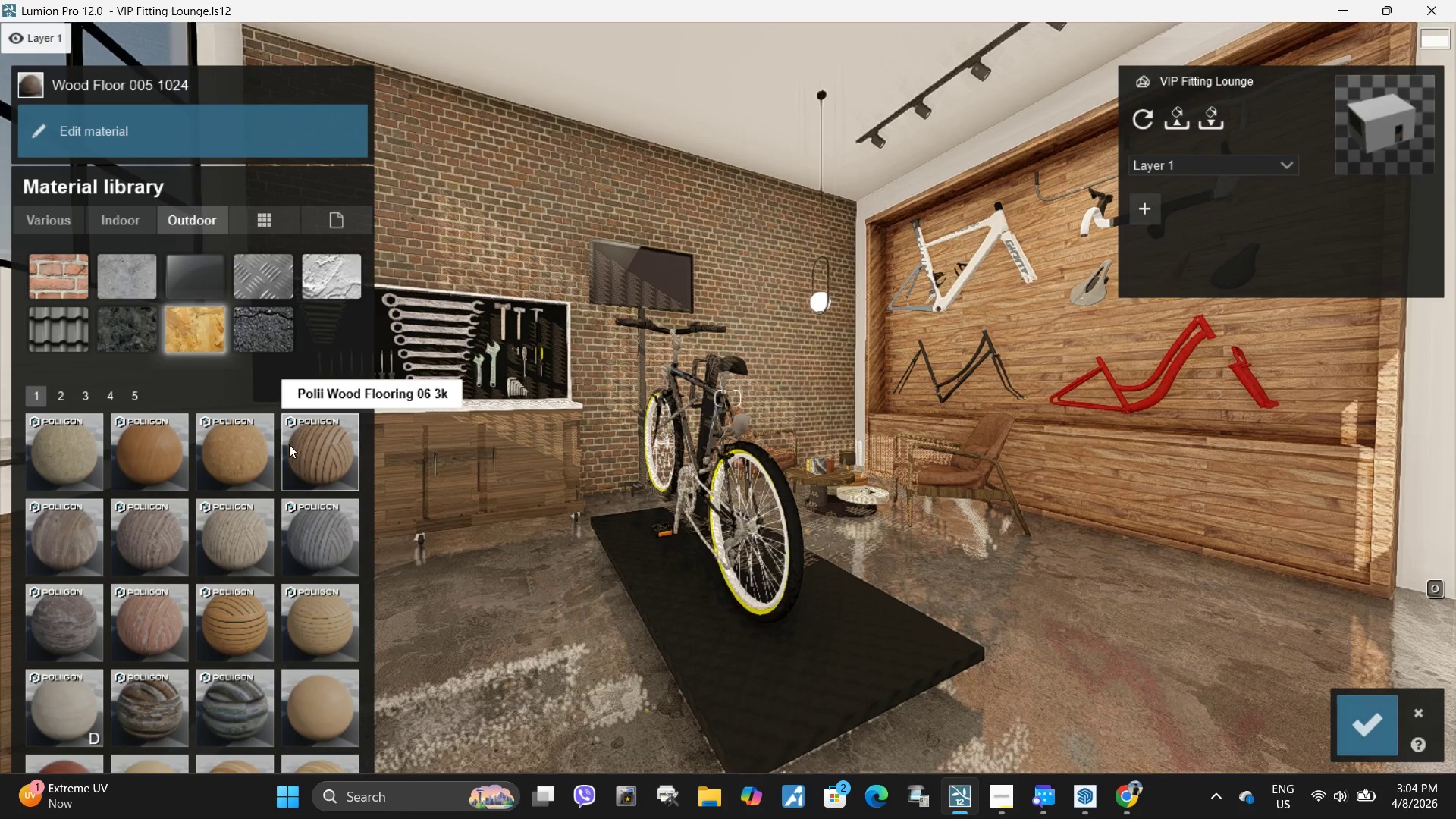 
left_click([311, 457])
 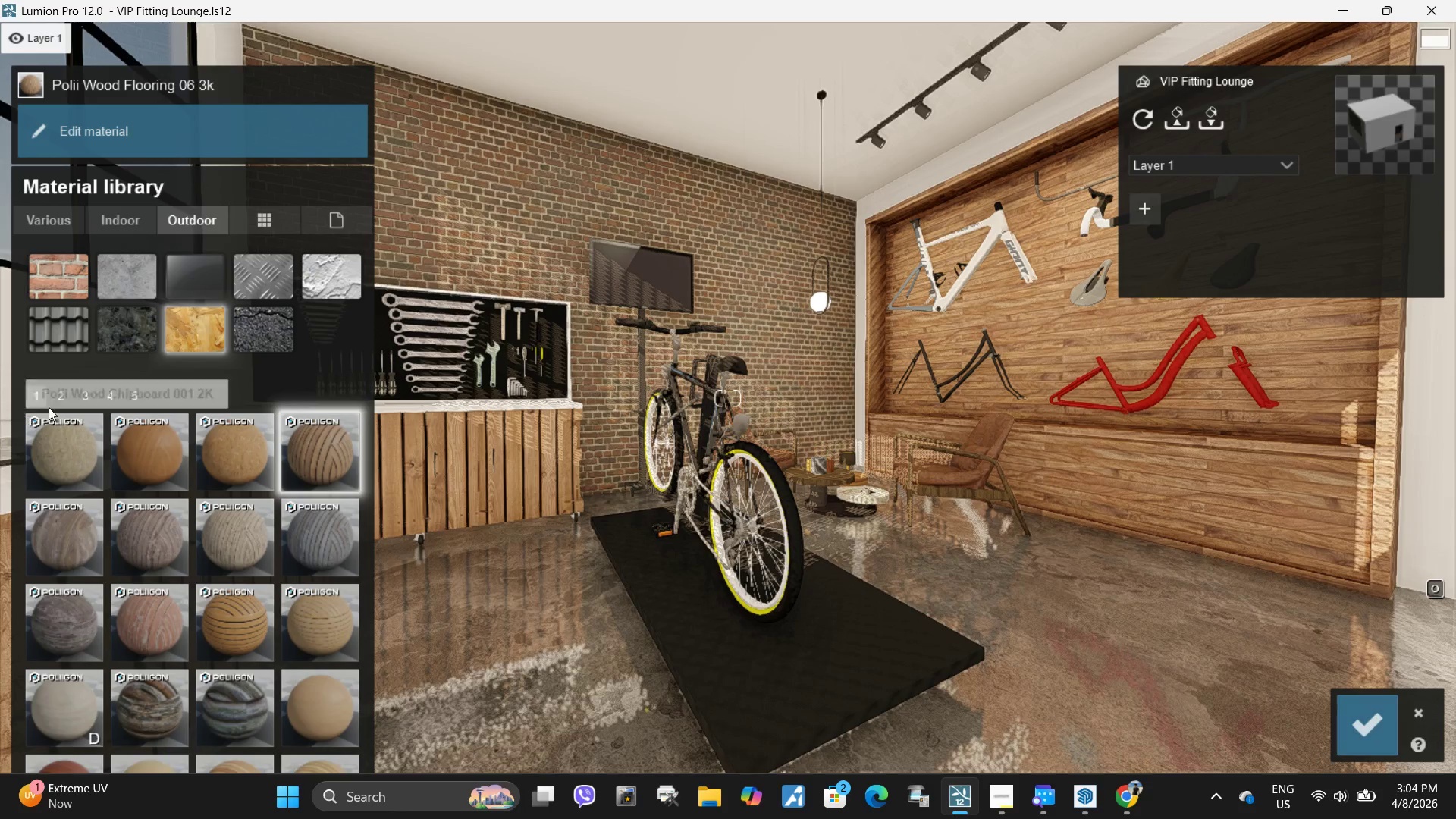 
left_click([61, 400])
 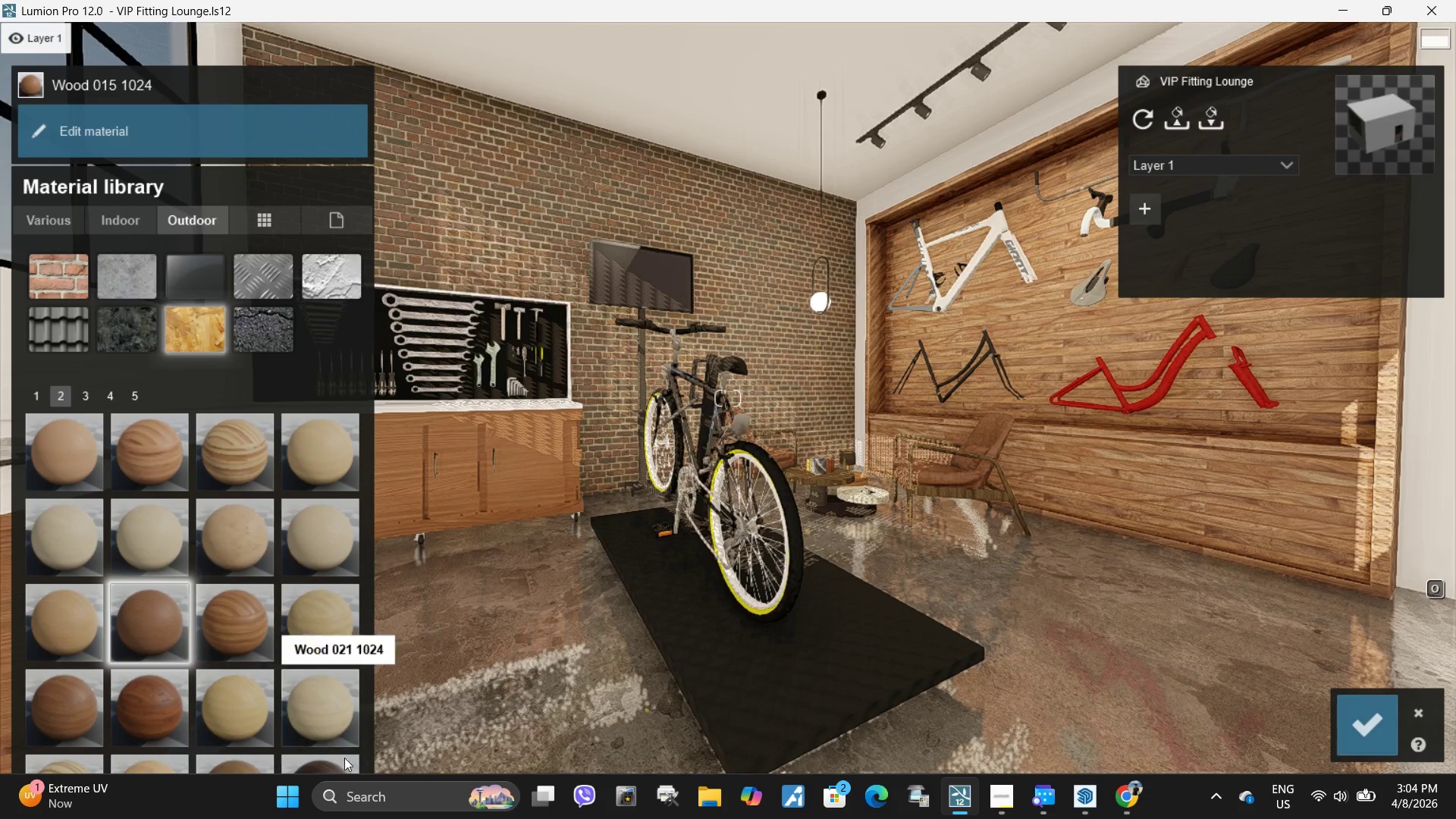 
left_click([334, 761])
 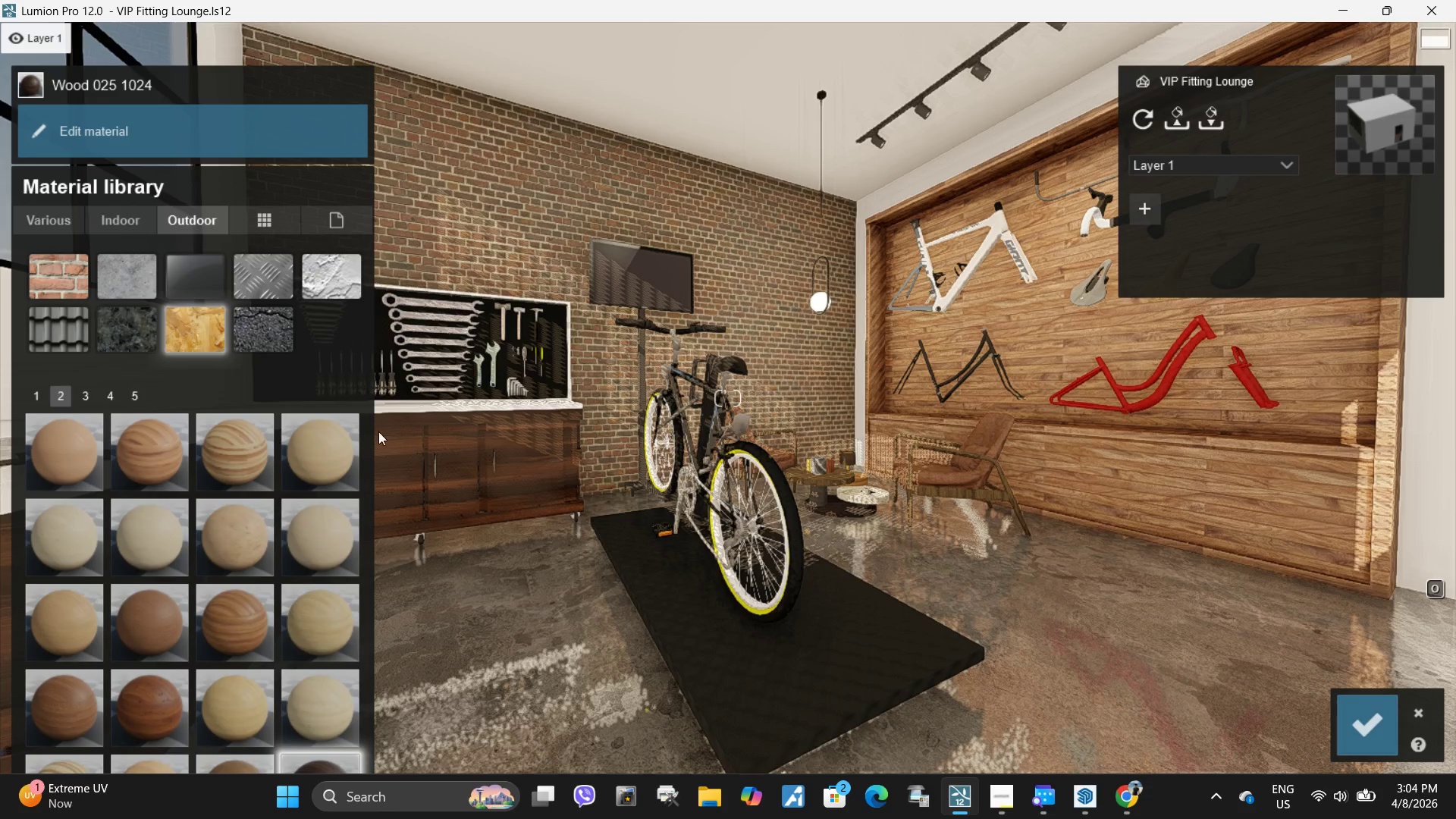 
wait(5.16)
 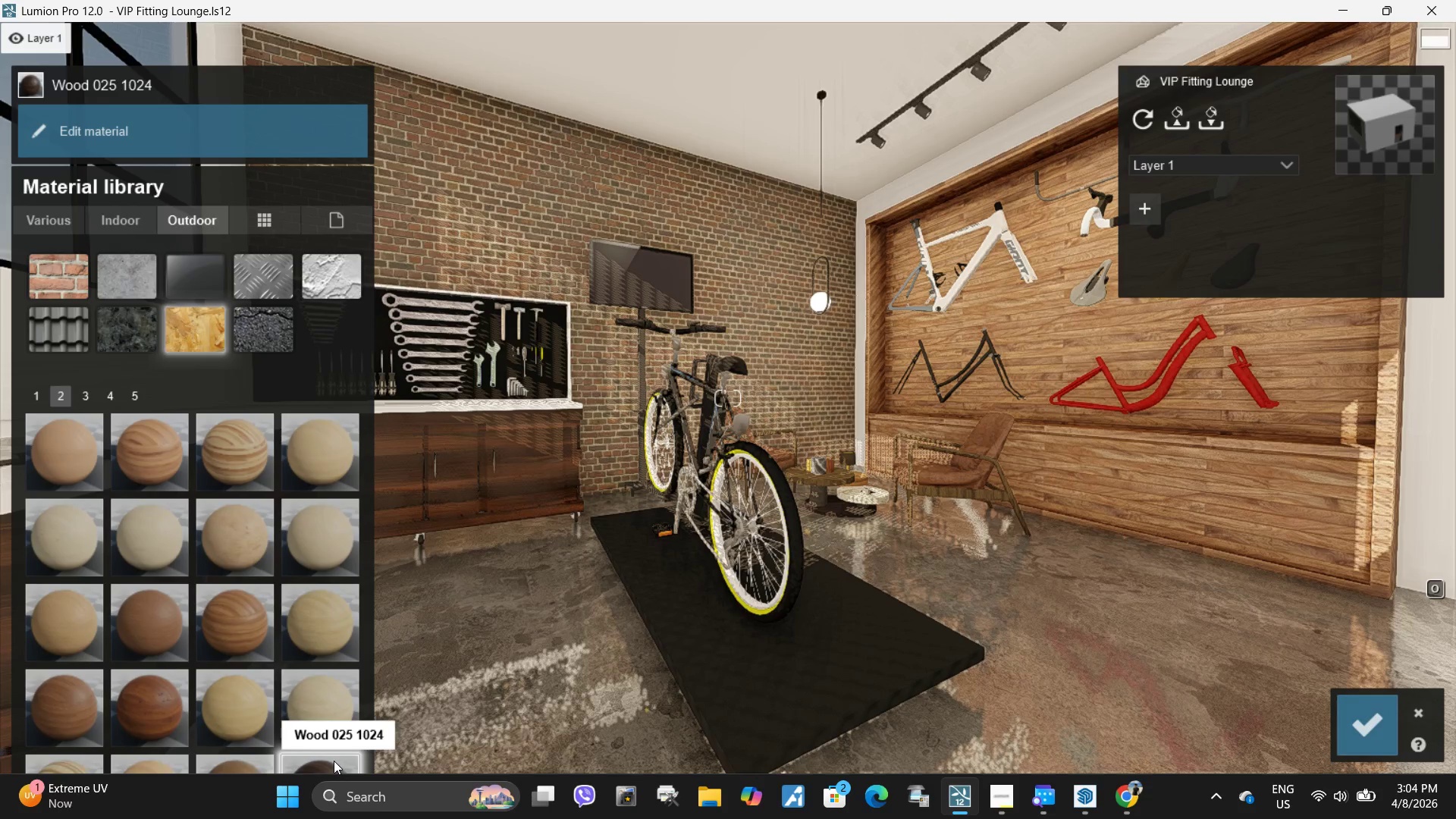 
left_click([137, 392])
 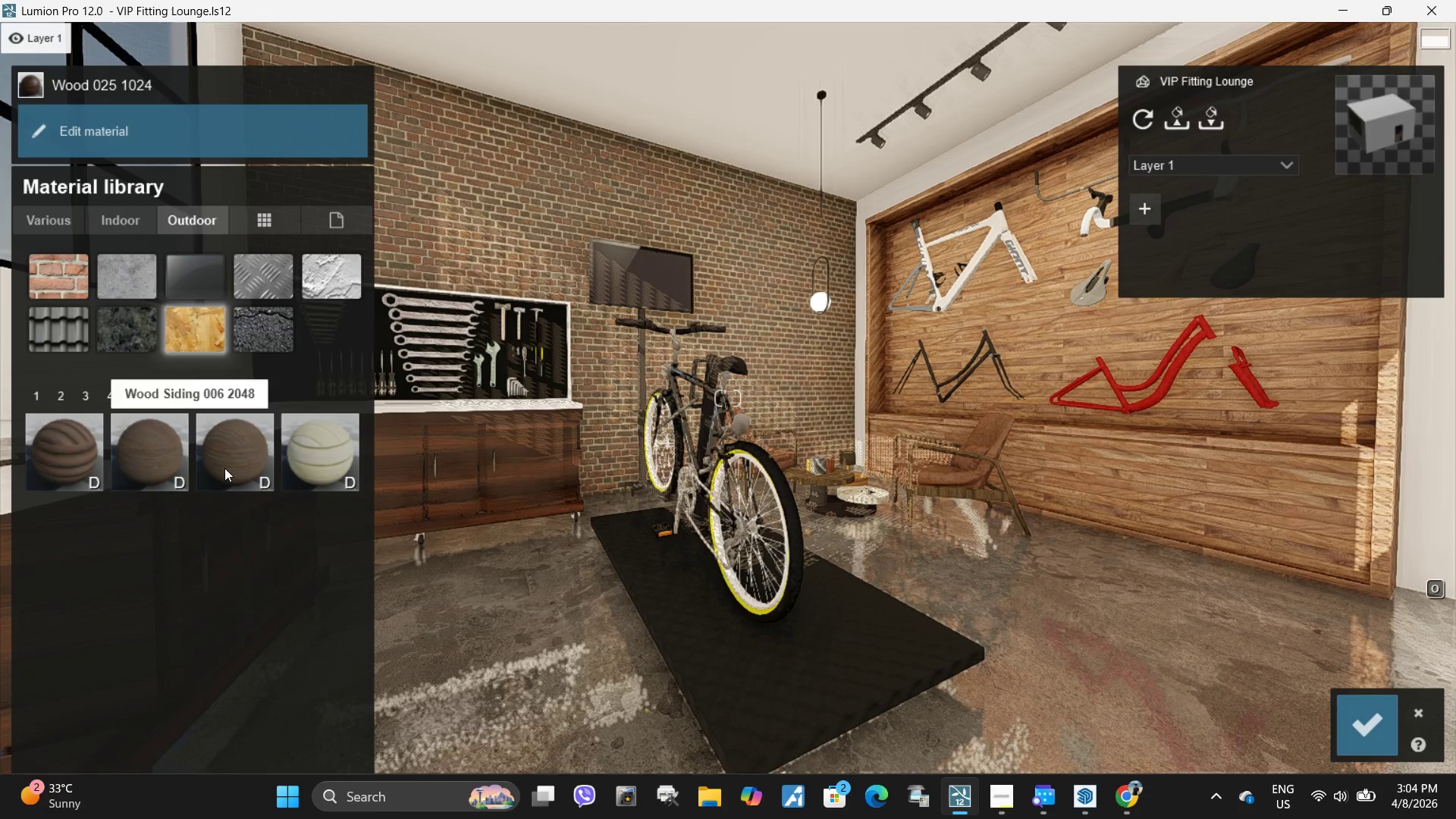 
left_click([226, 468])
 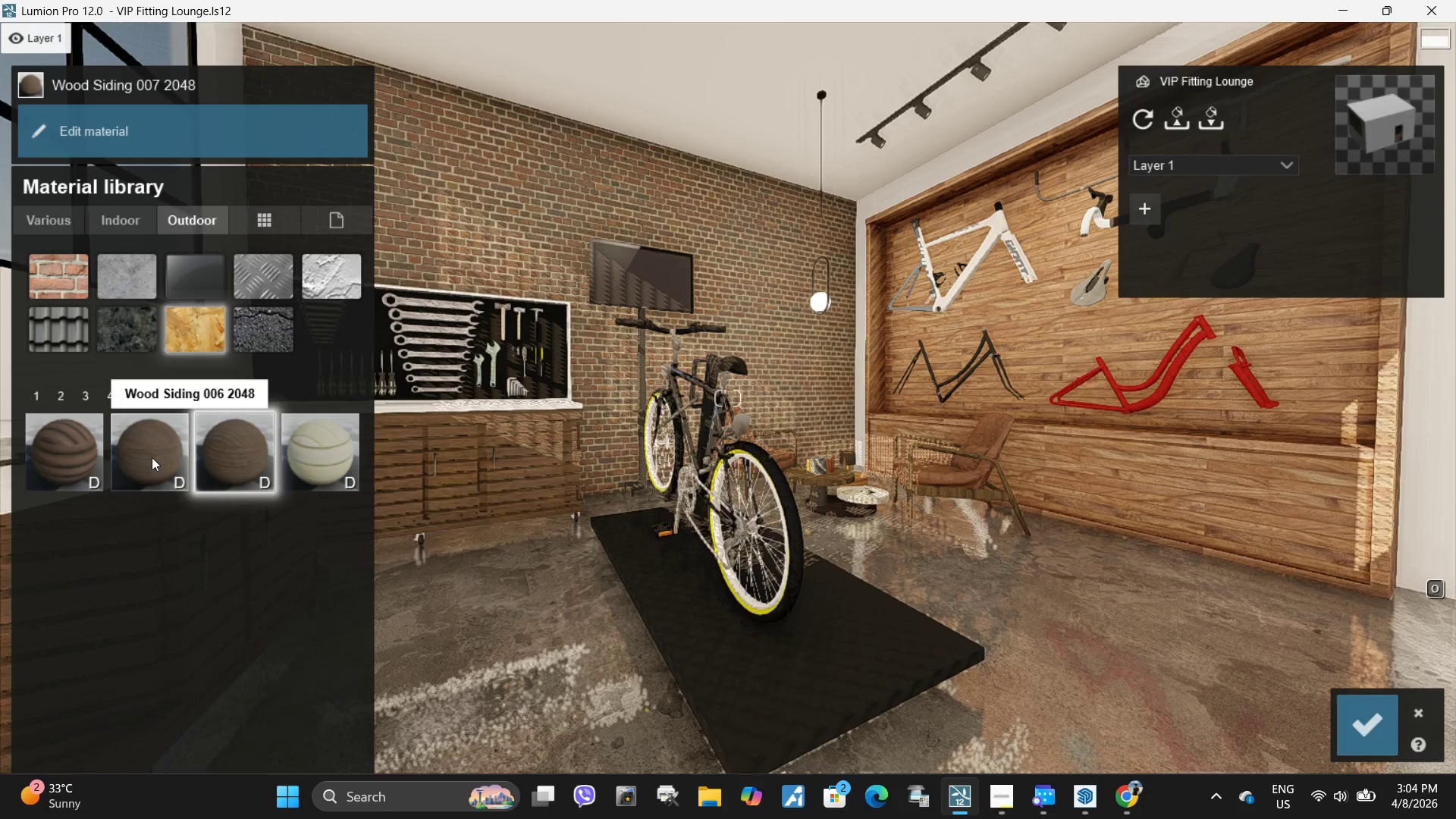 
left_click([152, 457])
 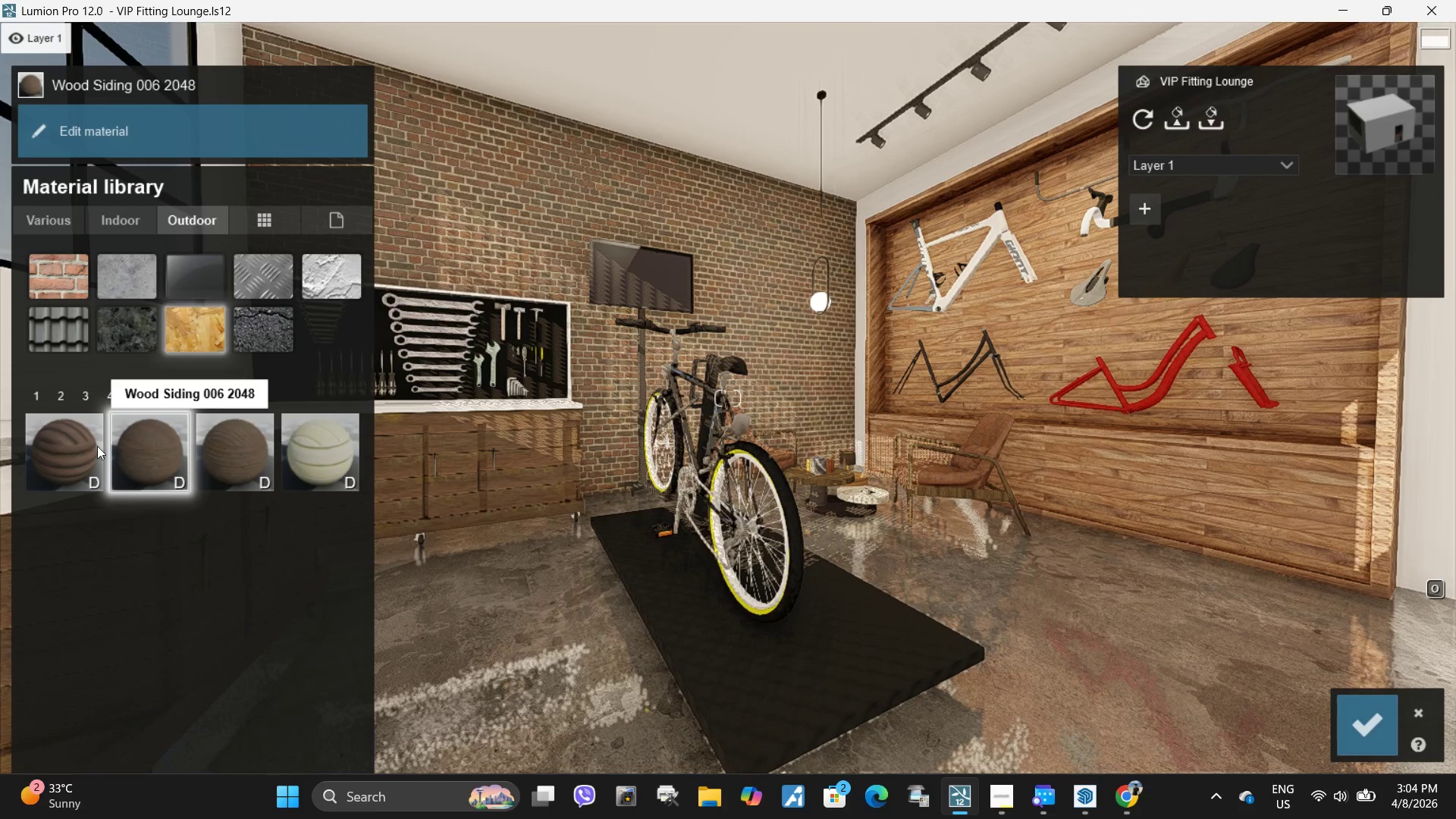 
left_click([77, 447])
 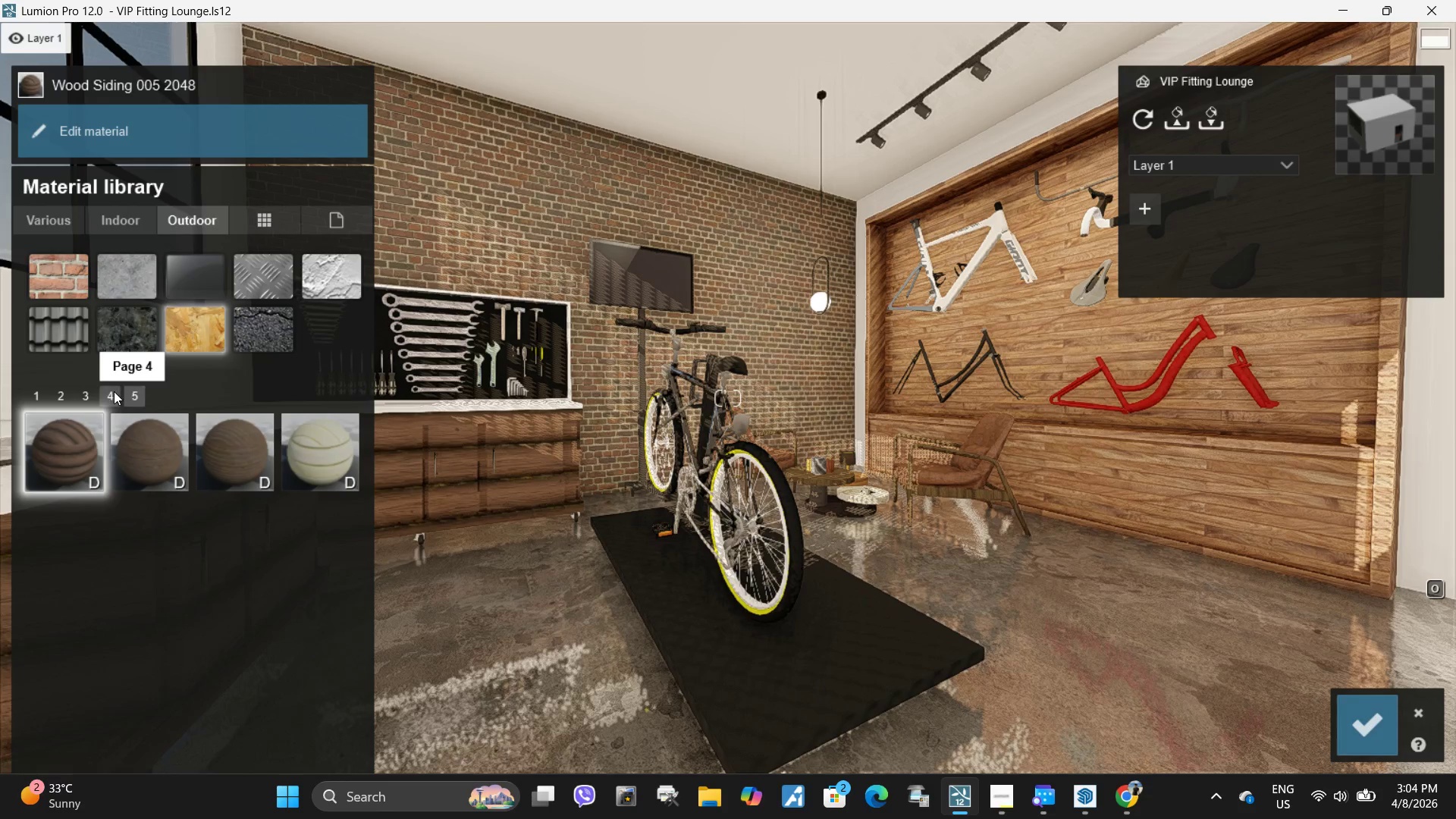 
left_click([114, 392])
 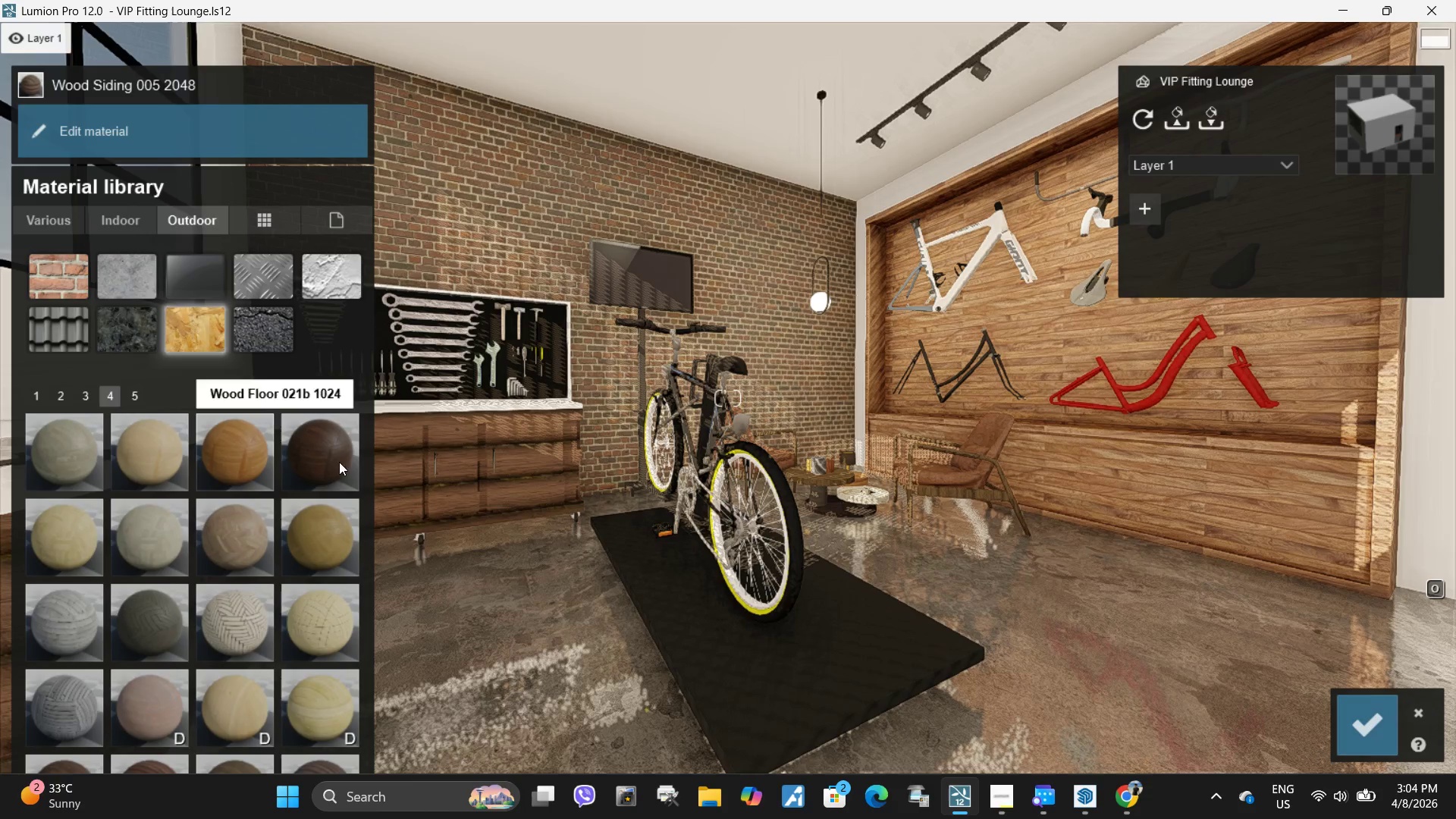 
left_click([328, 457])
 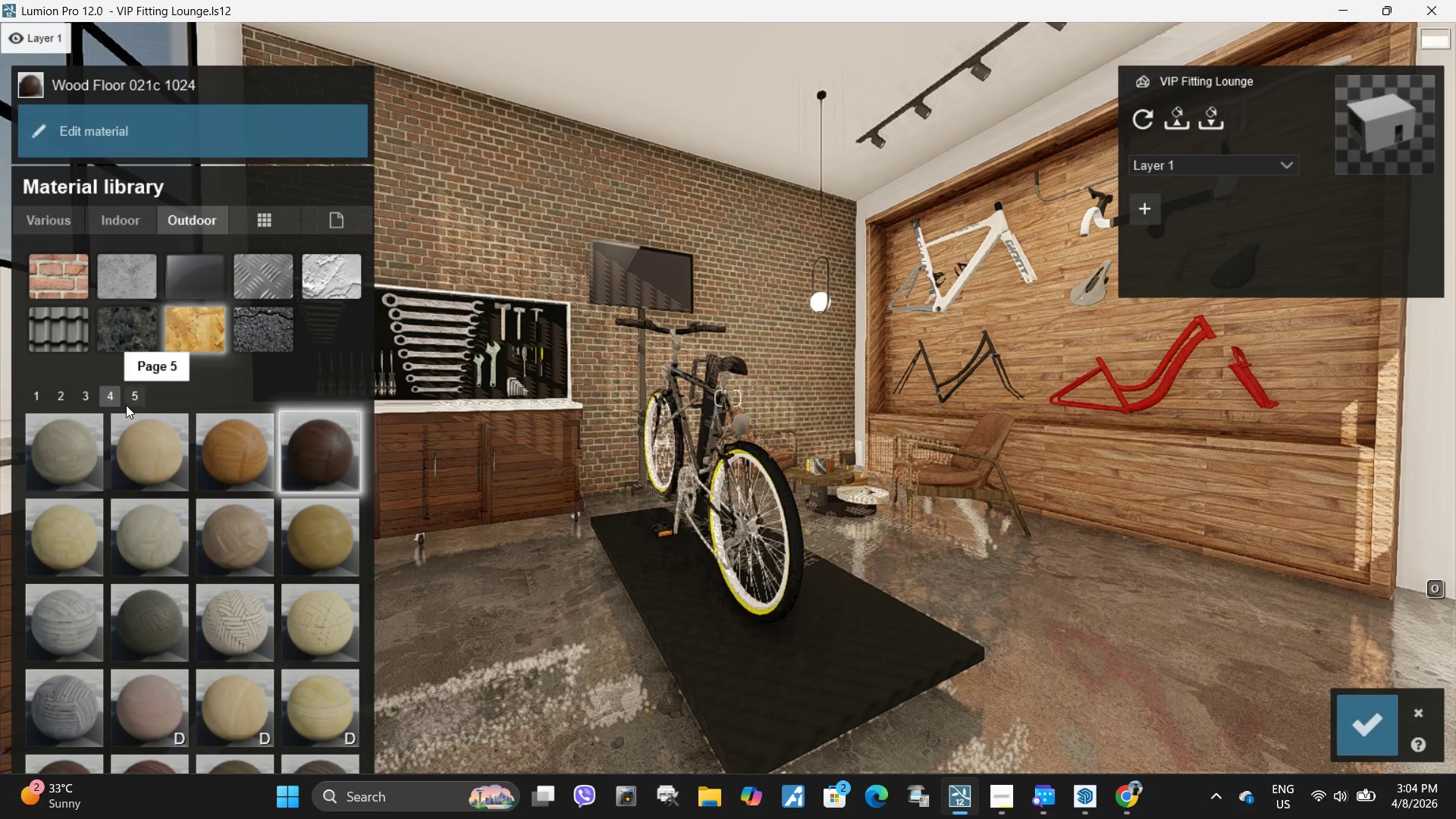 
left_click([136, 394])
 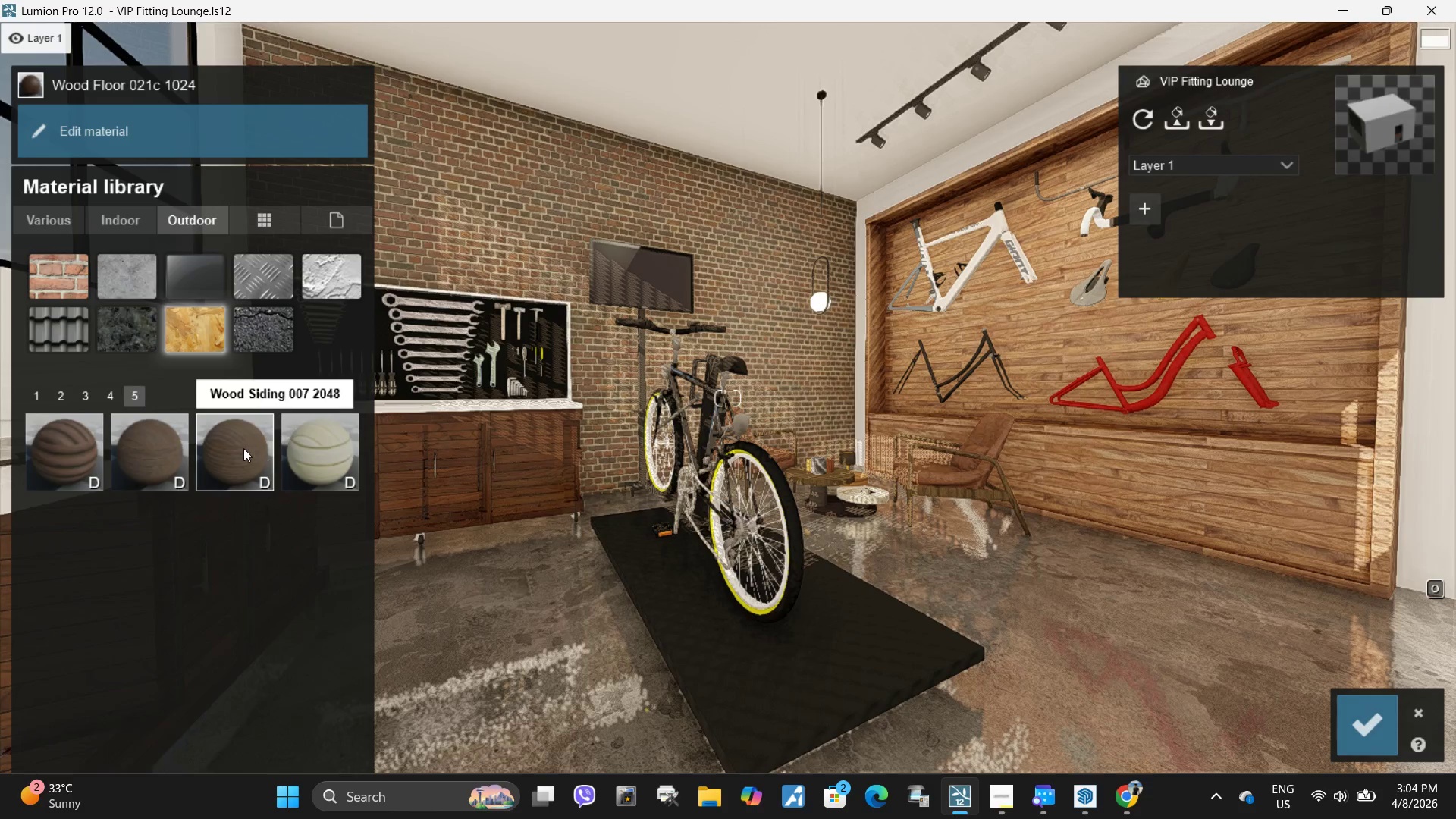 
left_click([237, 445])
 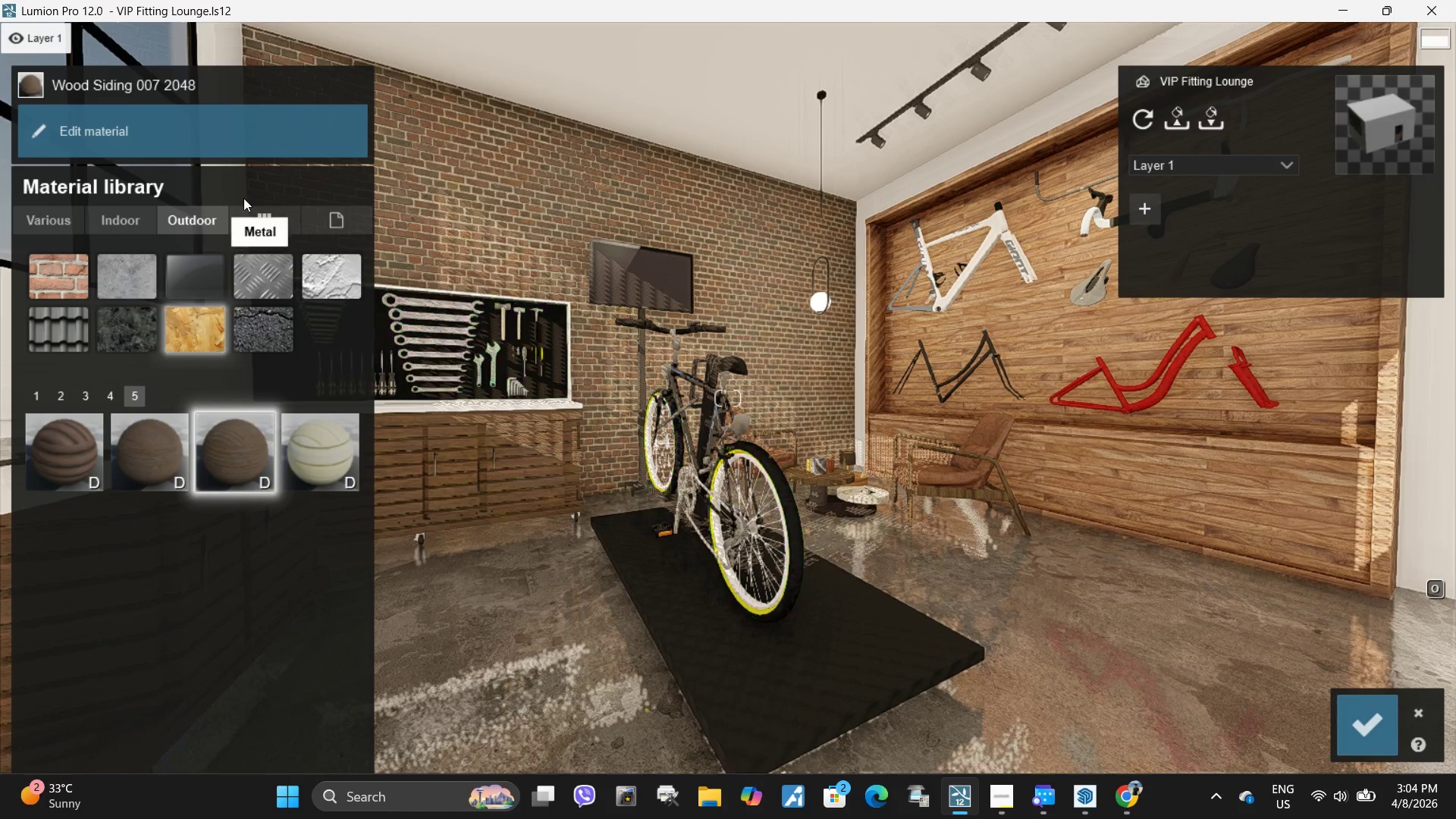 
wait(5.75)
 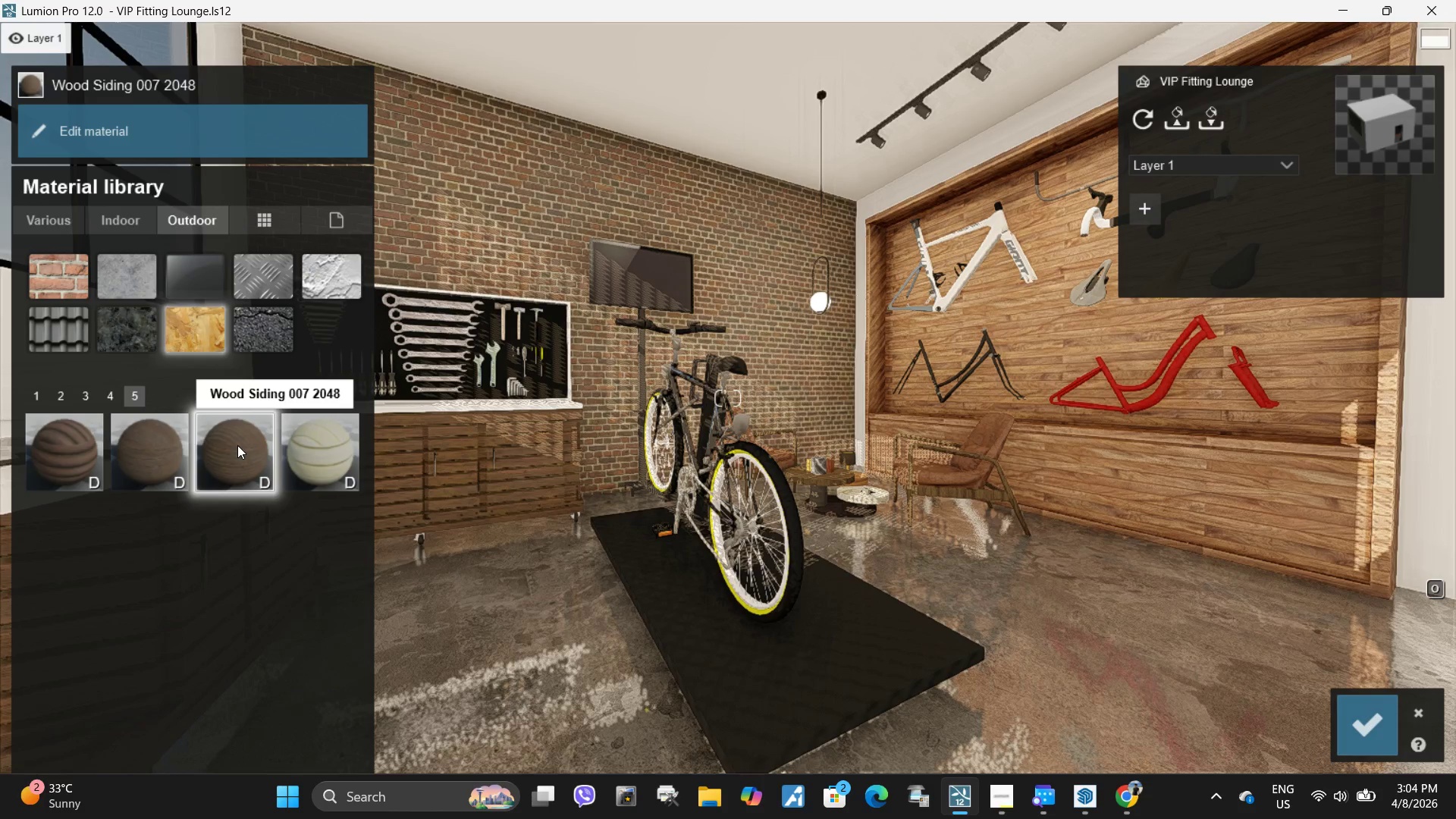 
left_click([1377, 729])
 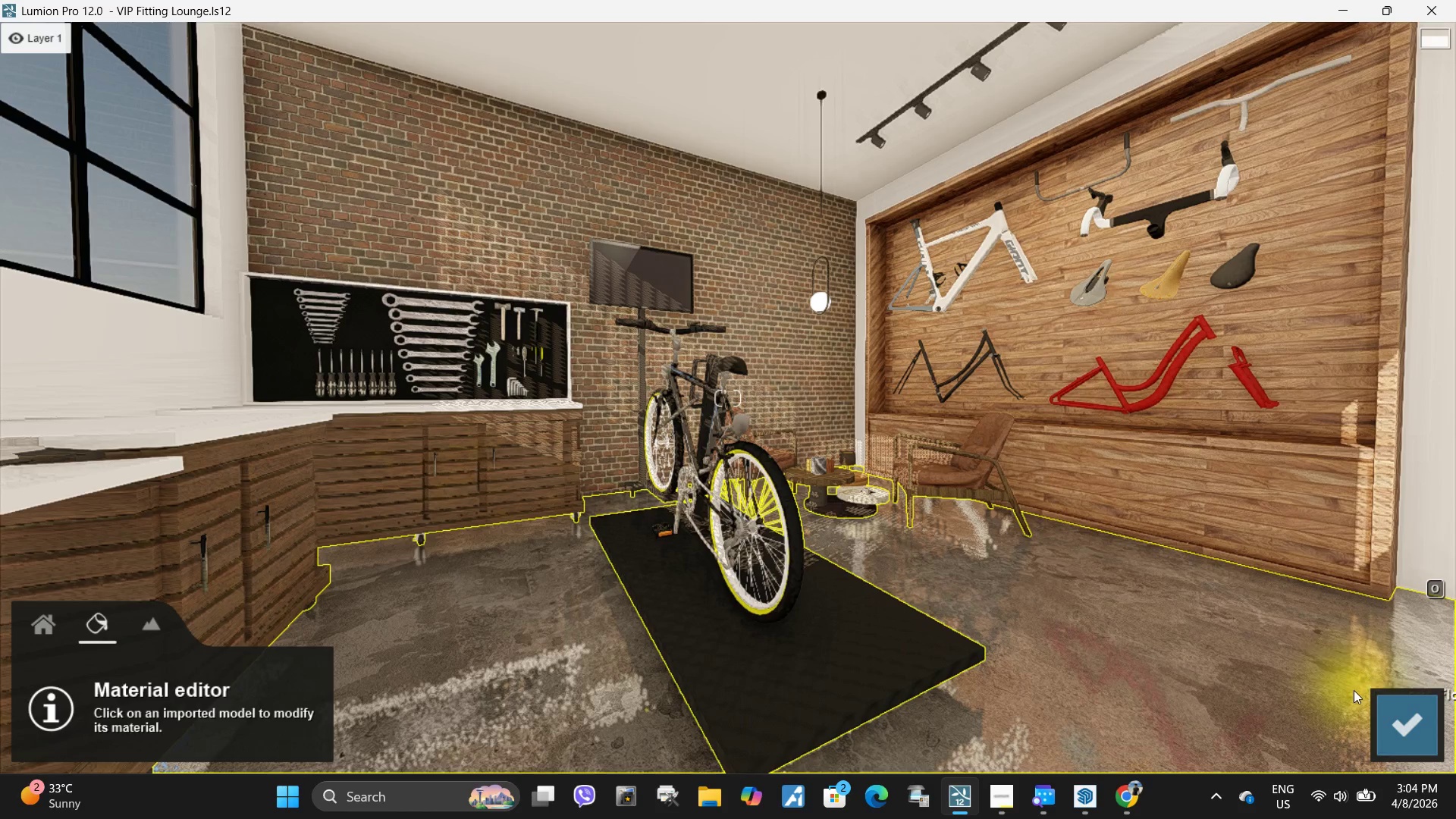 
left_click([1396, 708])
 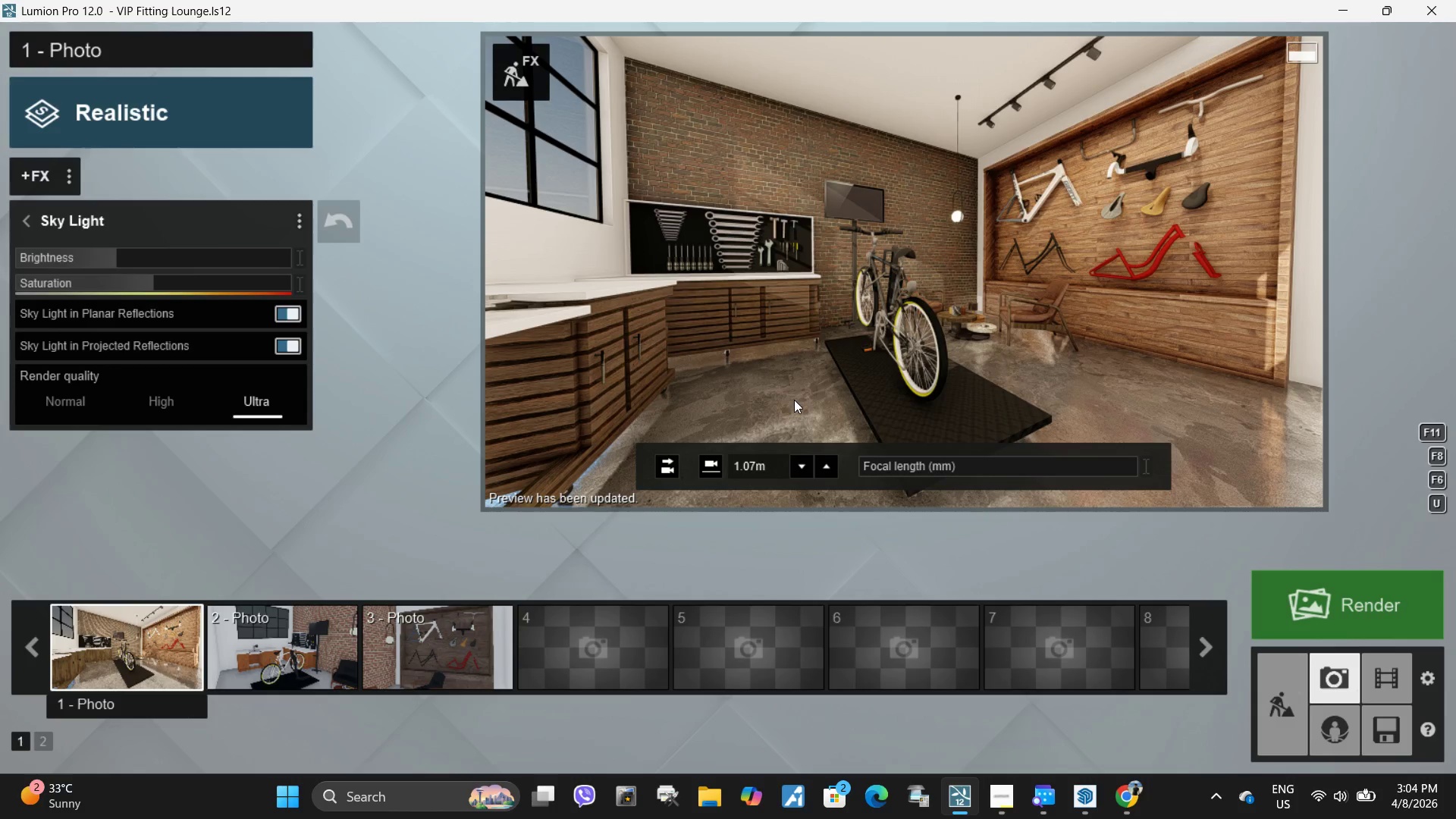 
wait(7.67)
 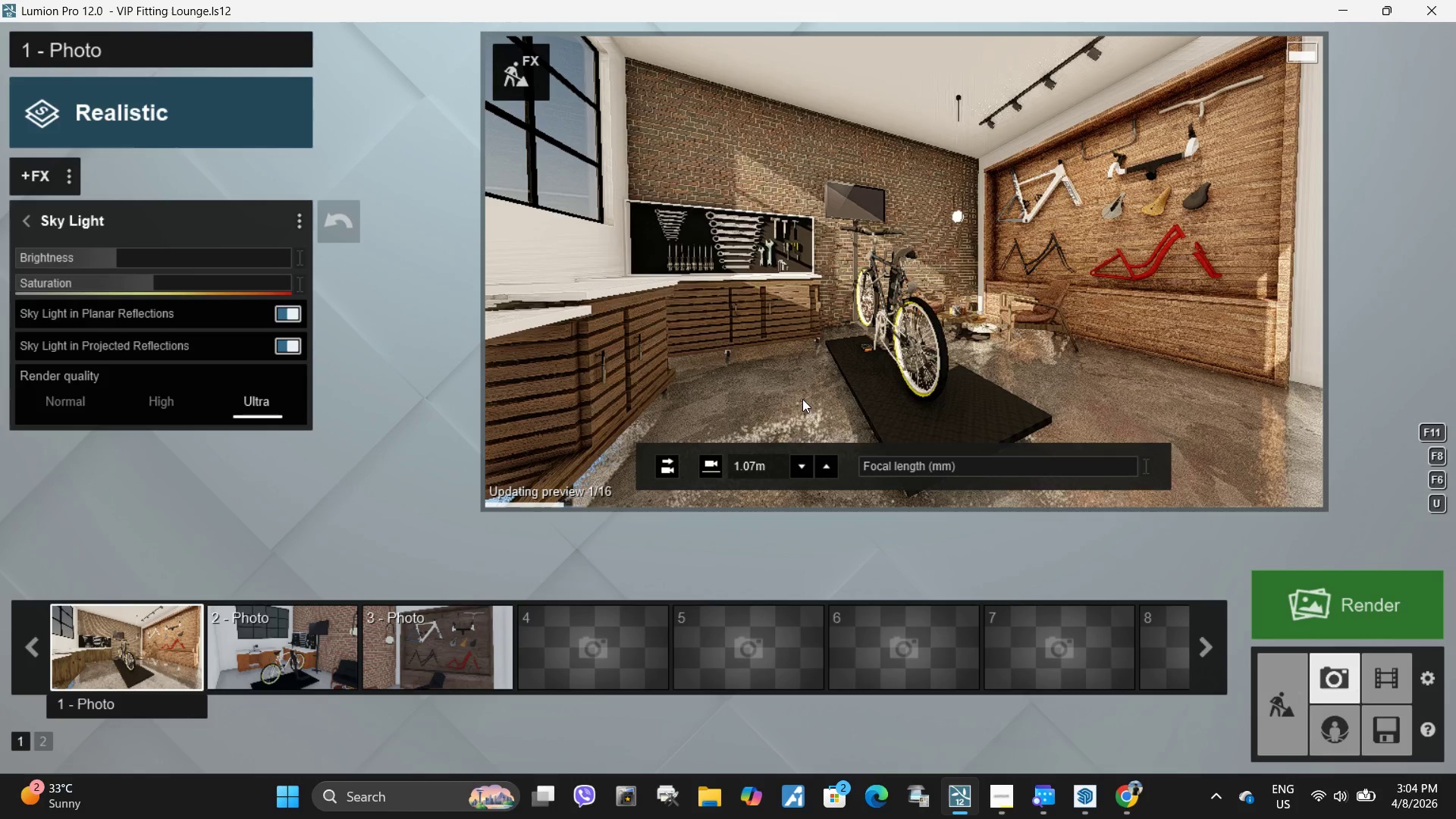 
right_click([876, 326])
 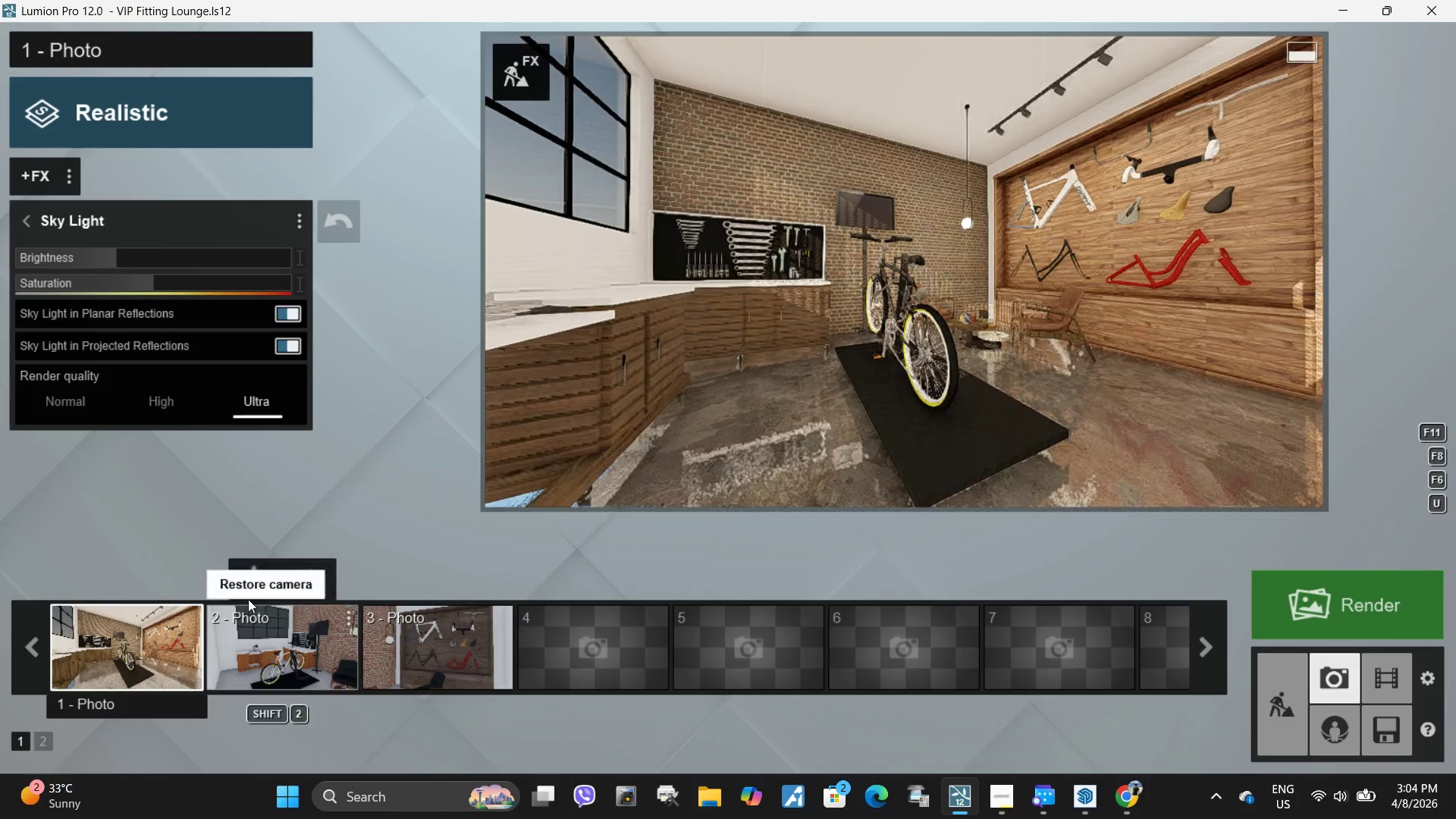 
left_click([99, 657])
 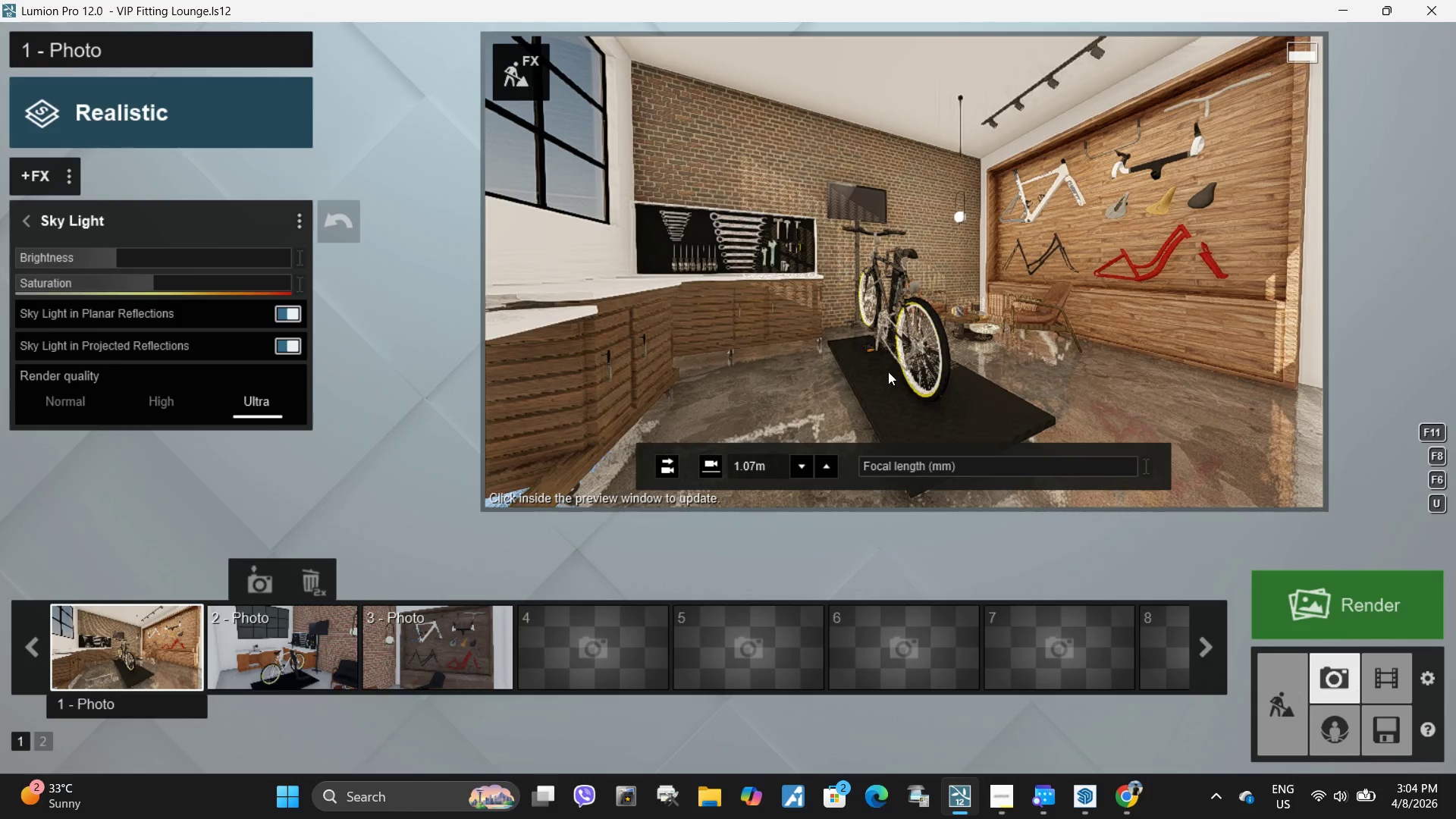 
left_click([949, 366])
 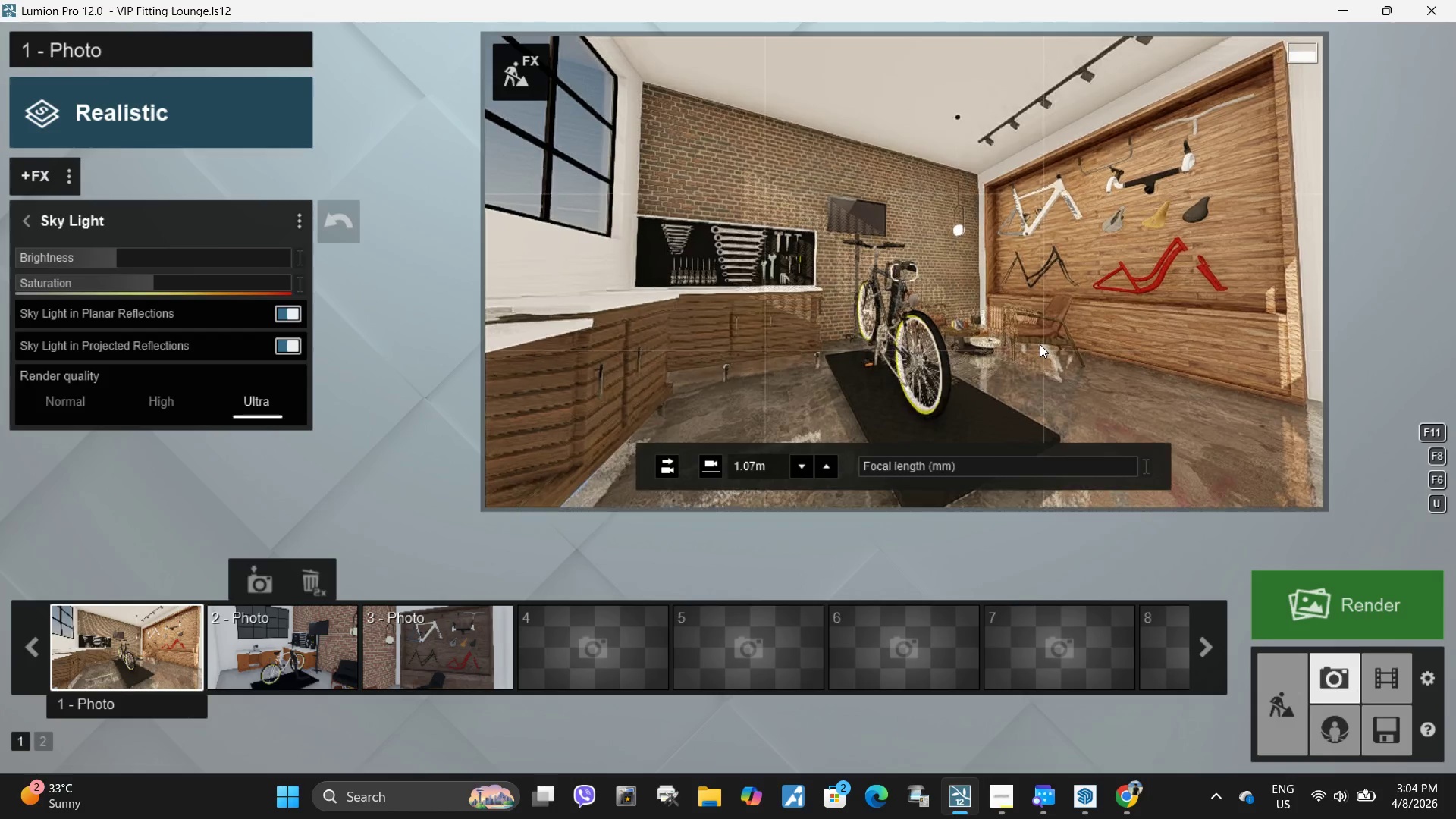 
key(Q)
 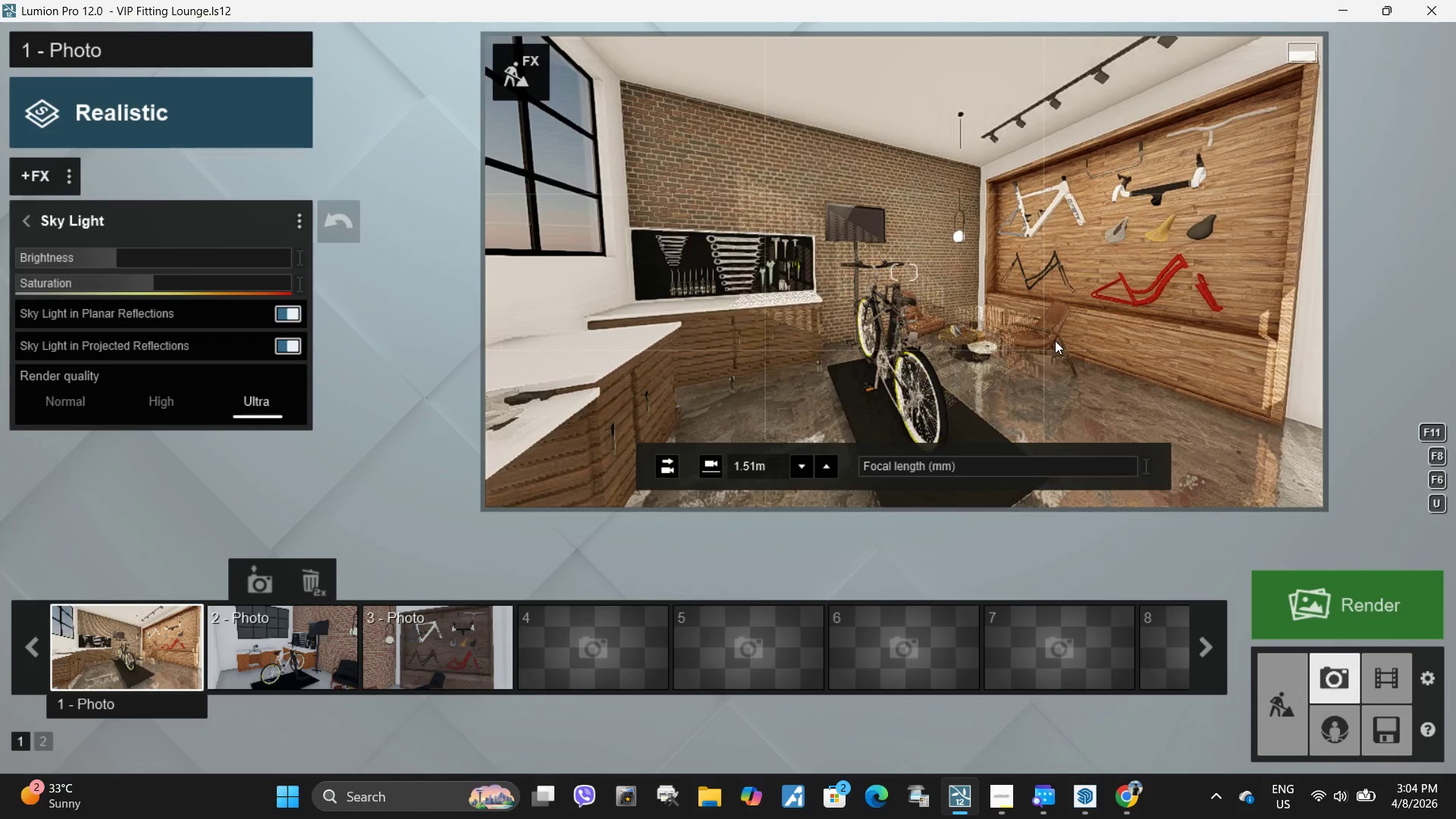 
left_click([1055, 340])
 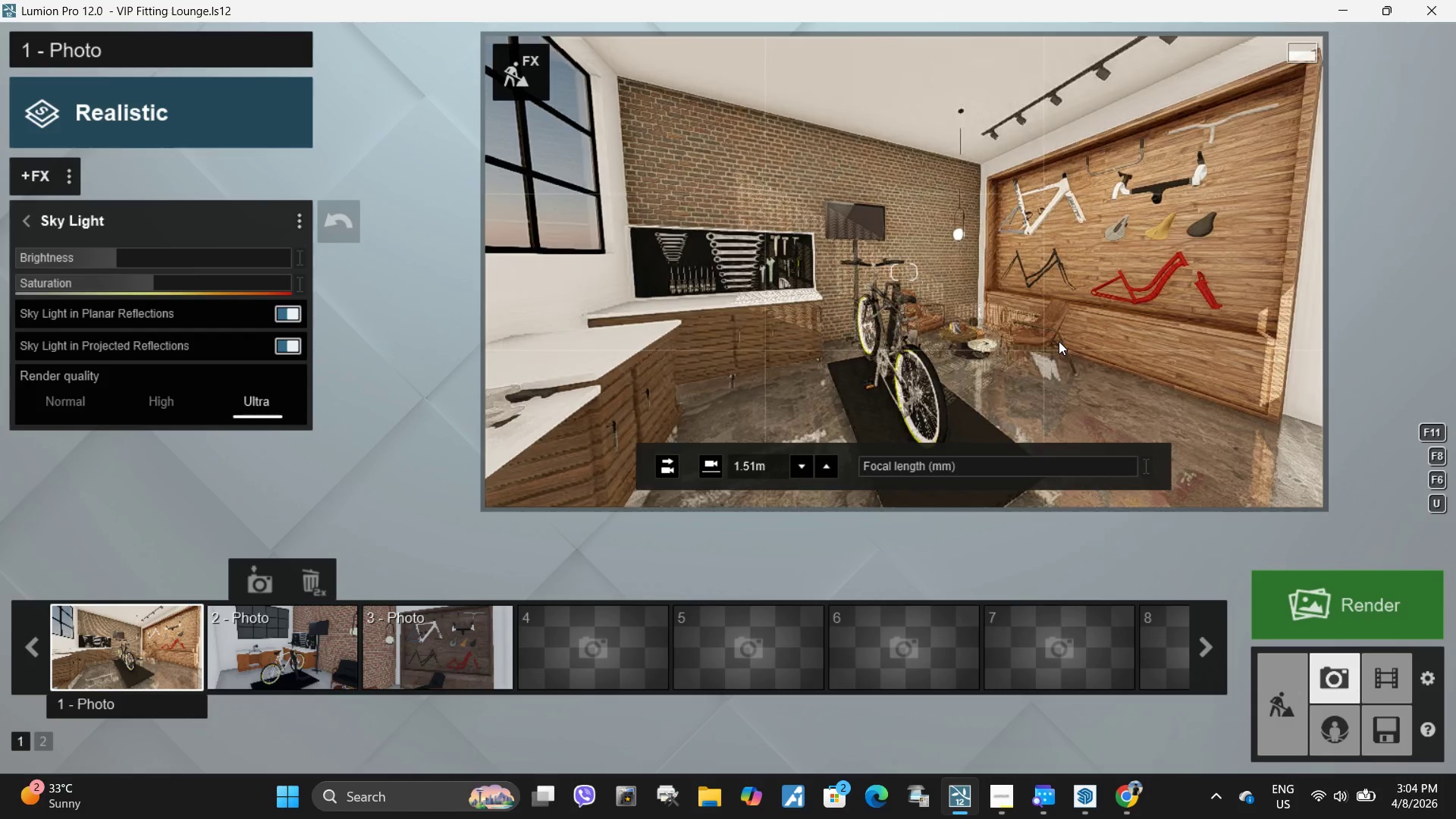 
right_click([1059, 341])
 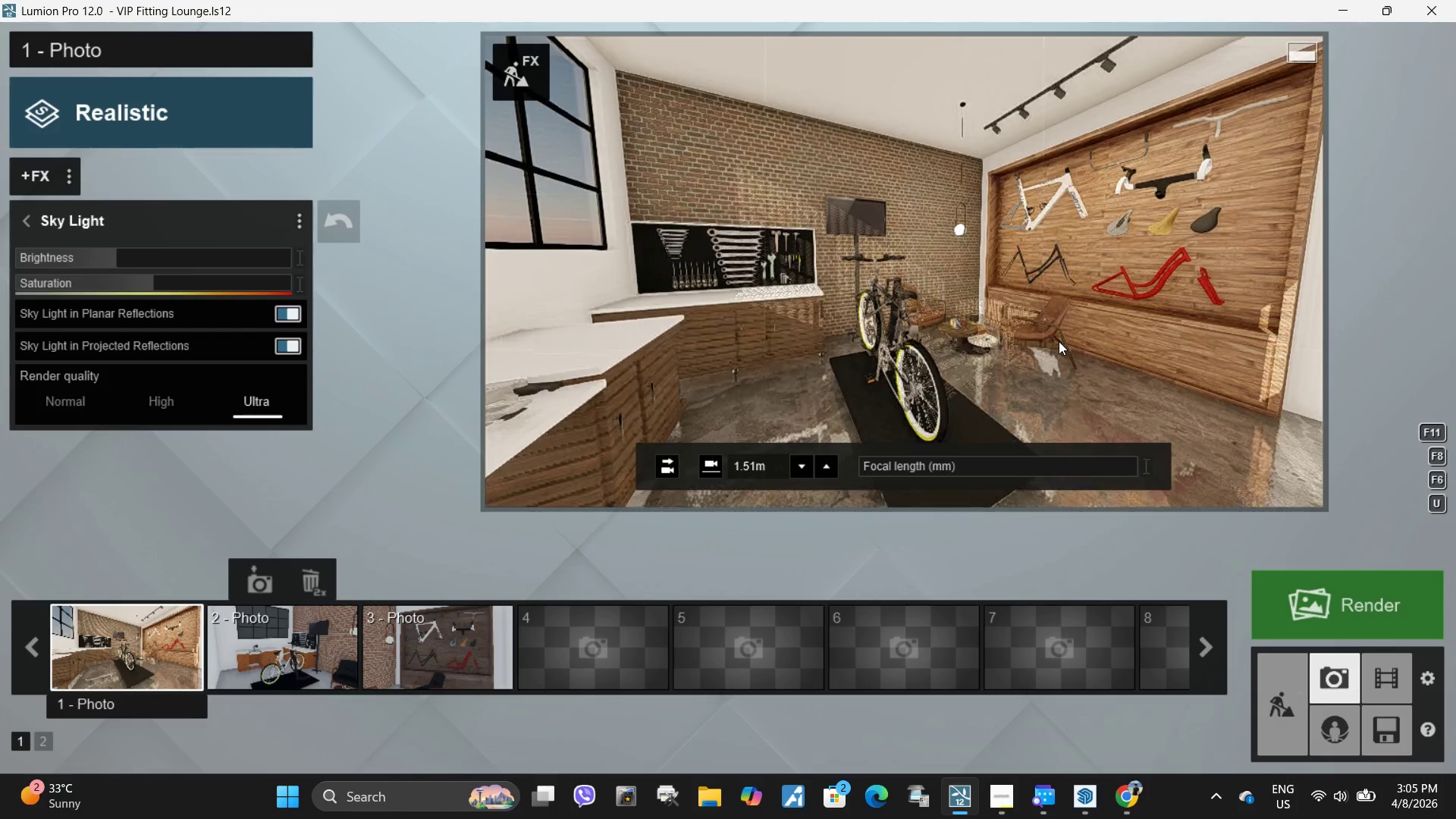 
left_click([1059, 341])
 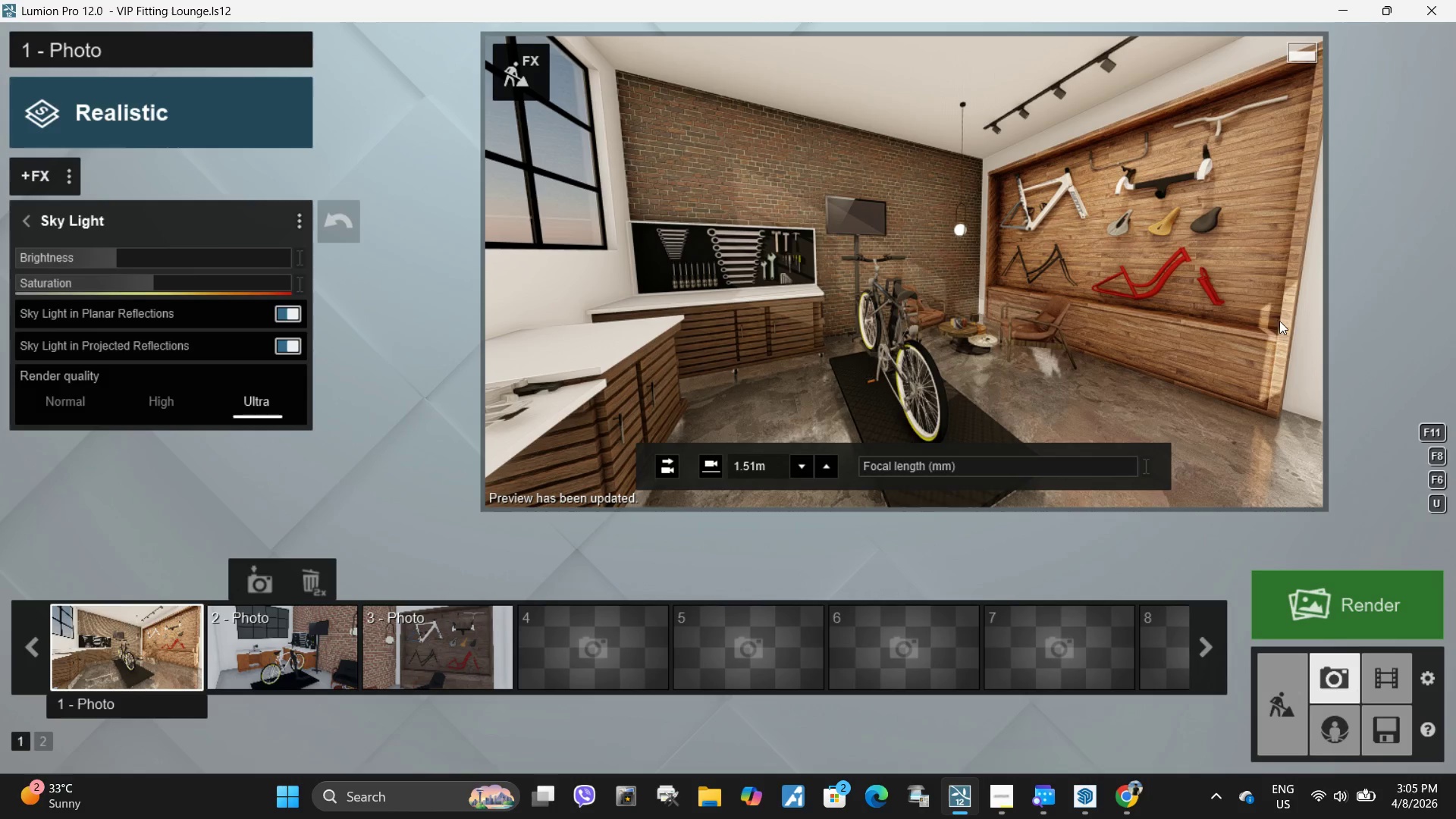 
type(essww)
 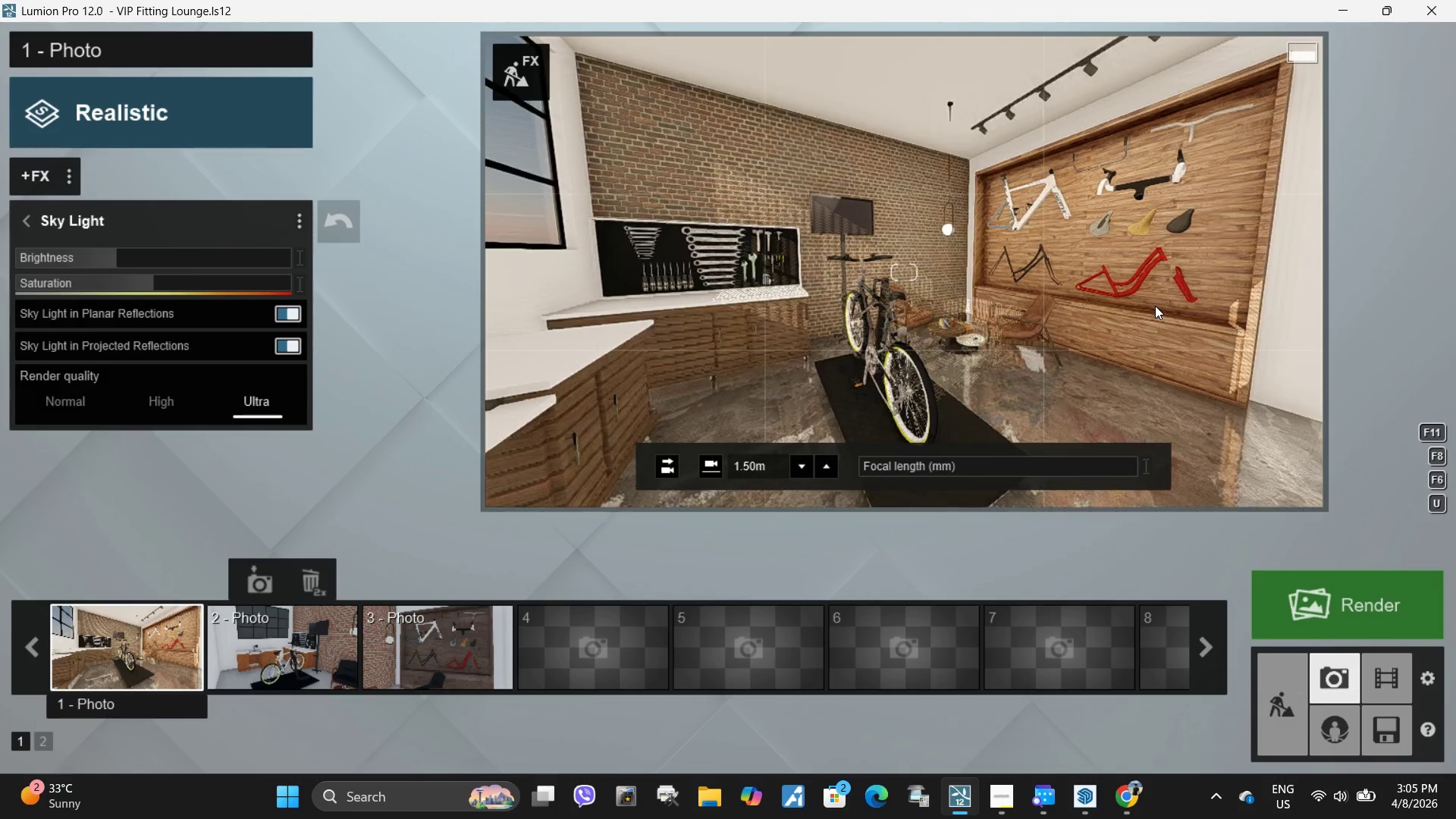 
type(ad)
 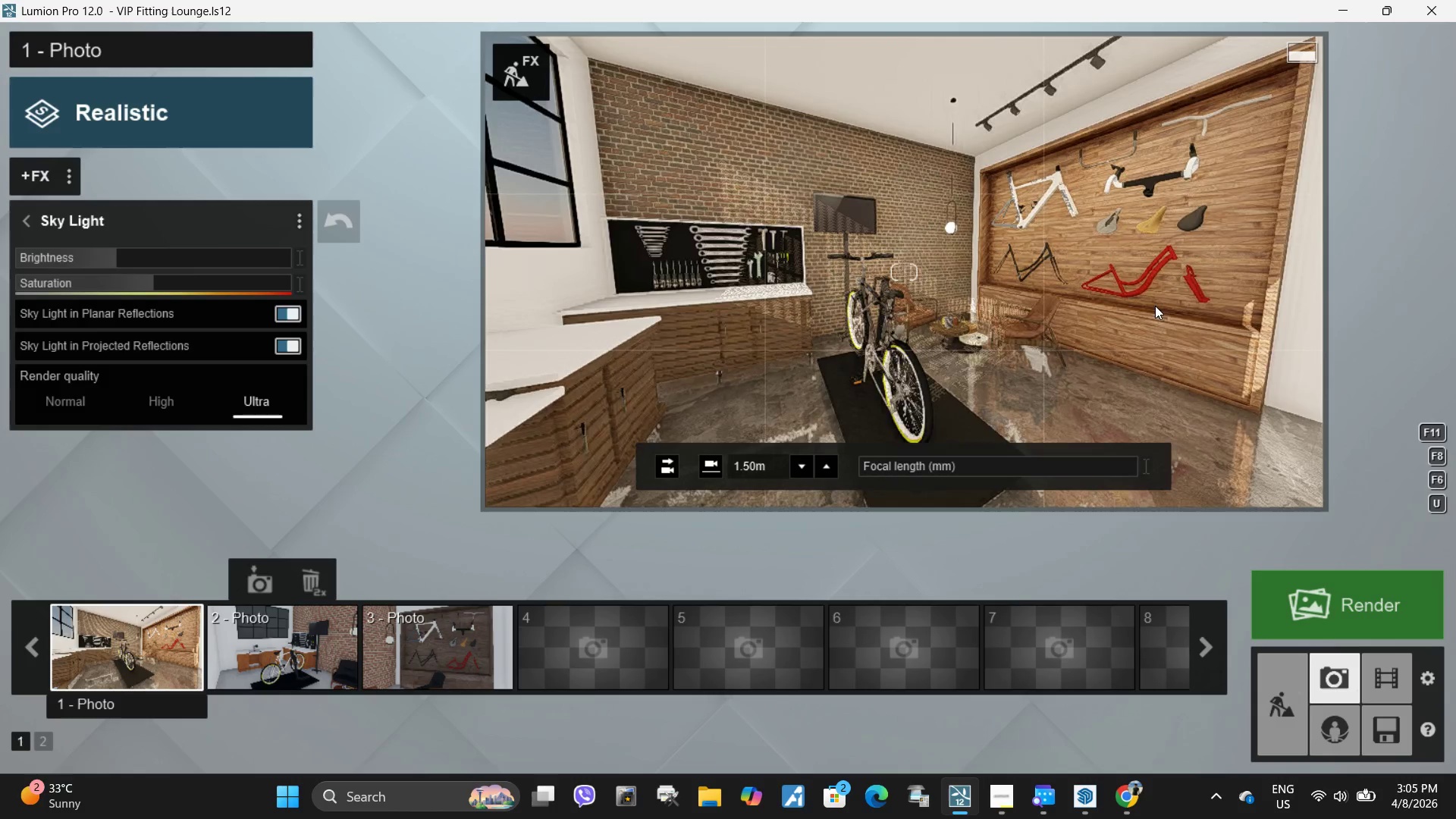 
left_click([1155, 306])
 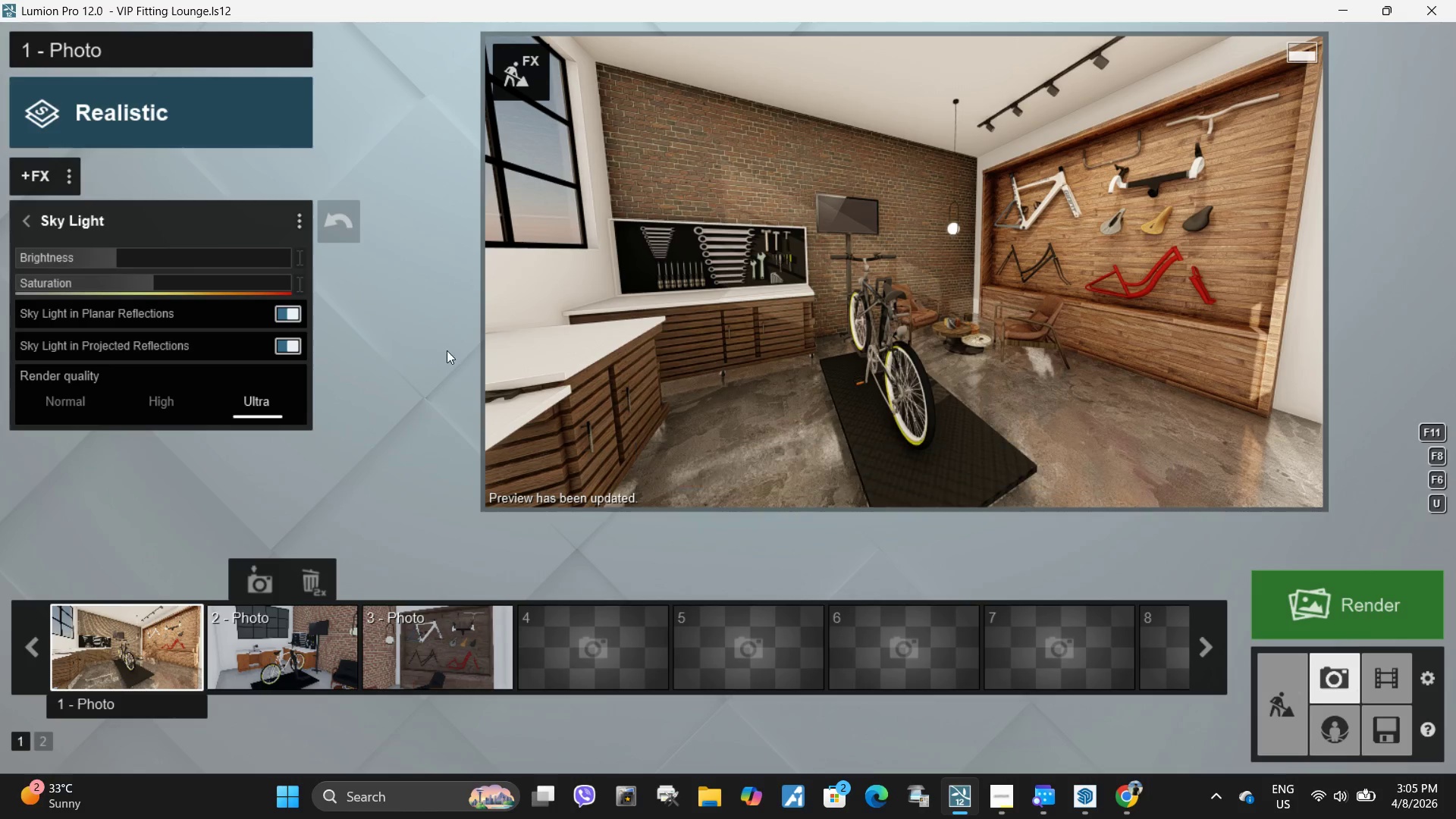 
left_click([95, 578])
 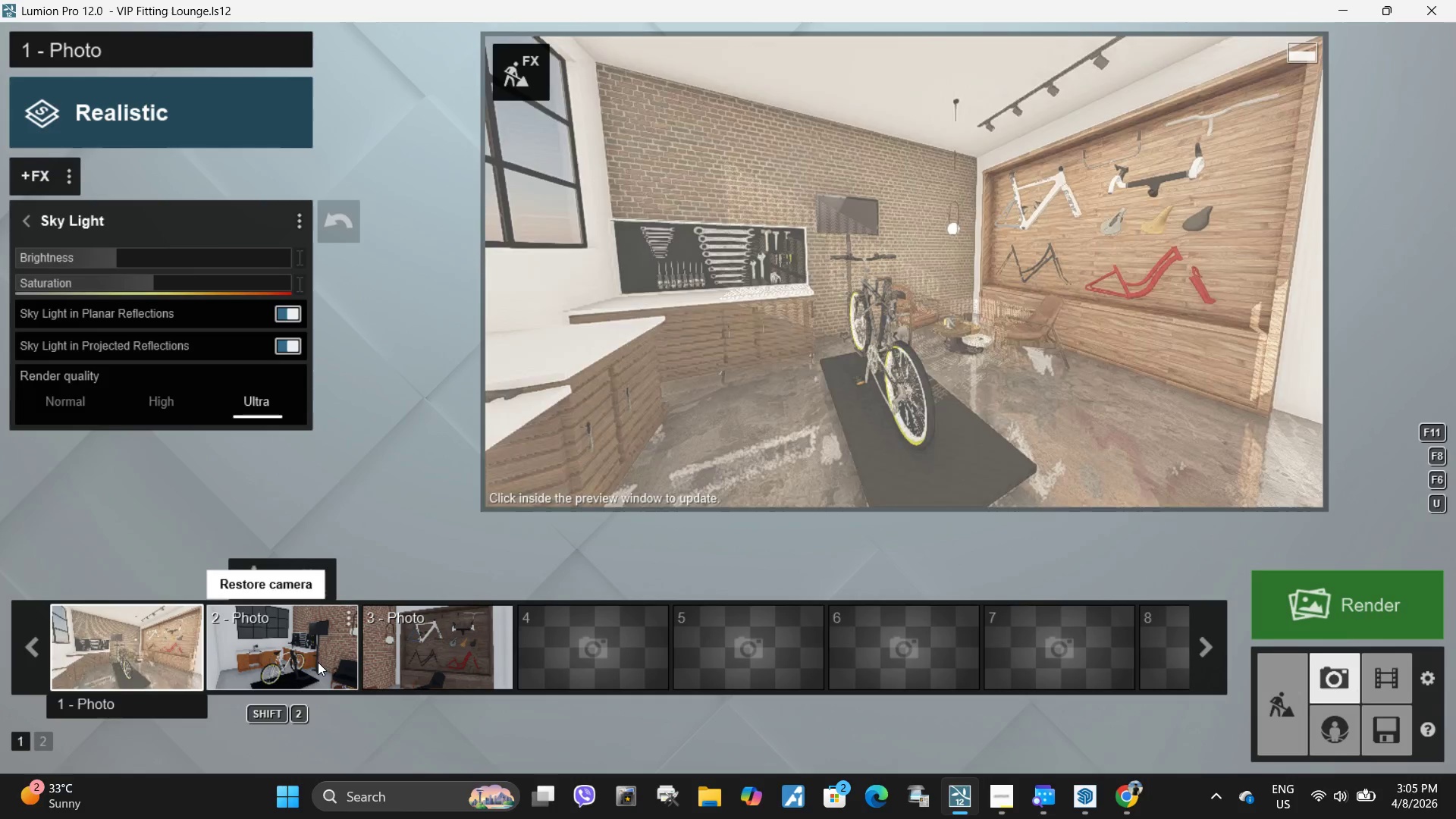 
left_click([318, 662])
 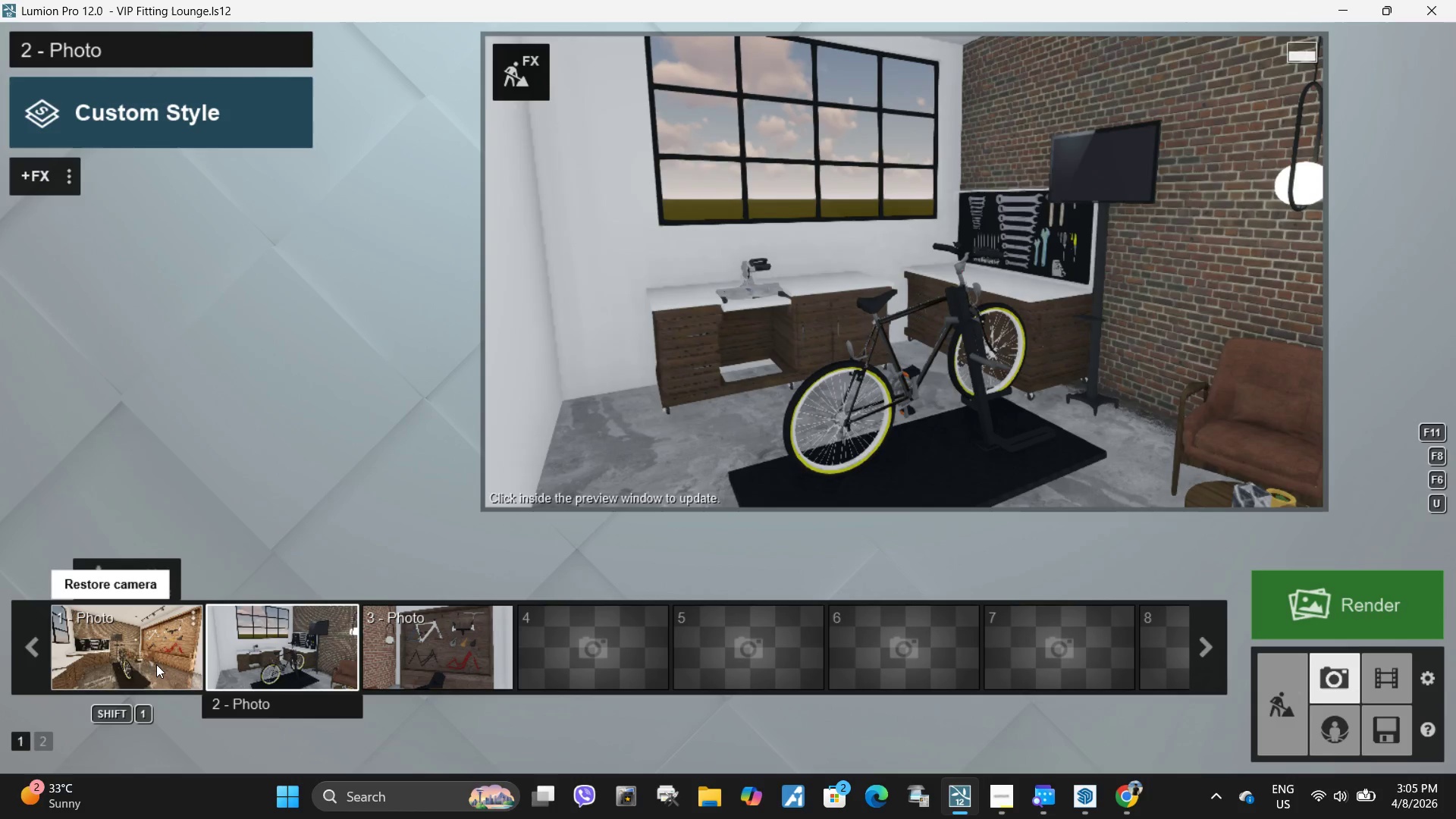 
left_click([153, 664])
 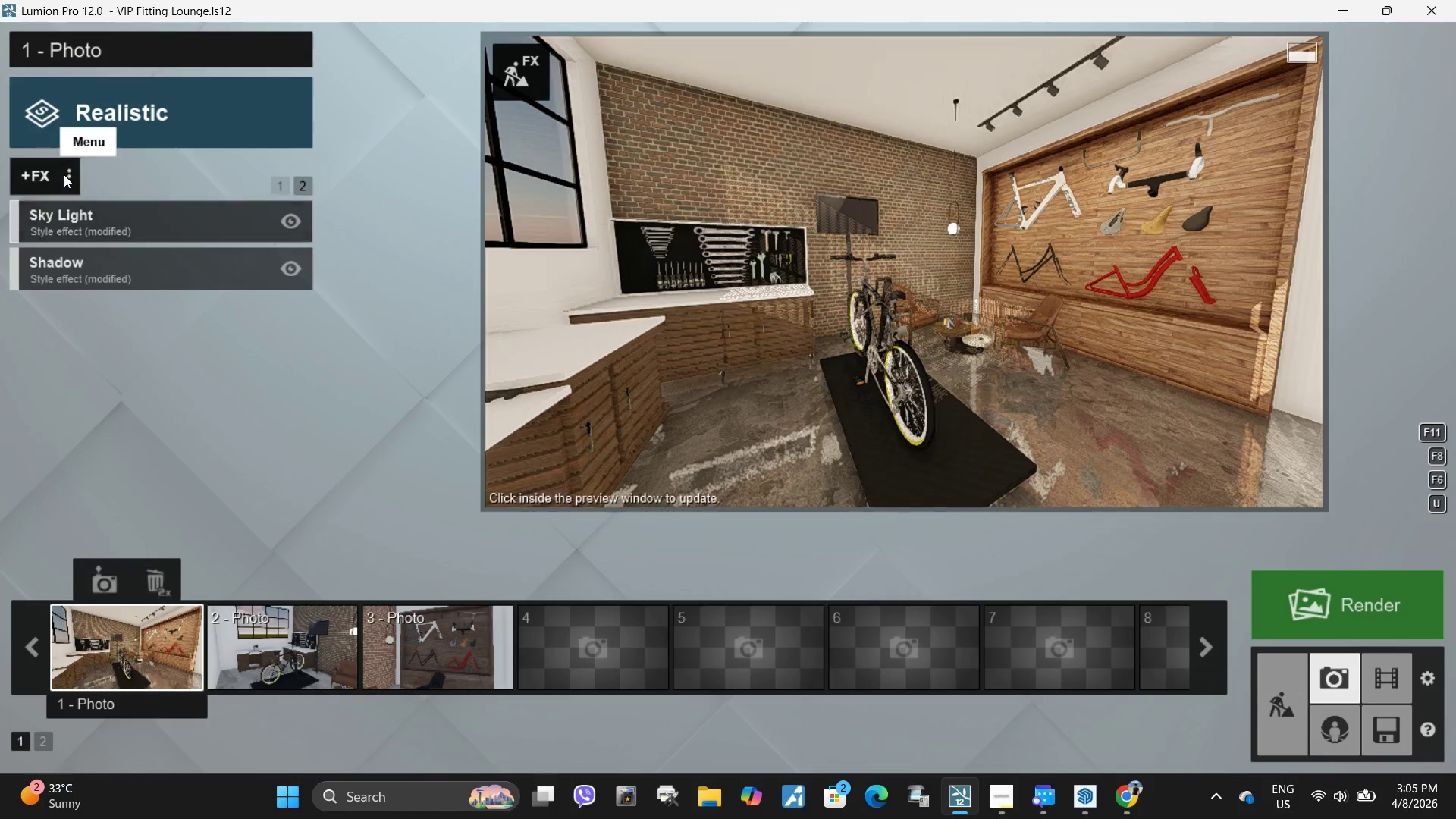 
left_click([63, 174])
 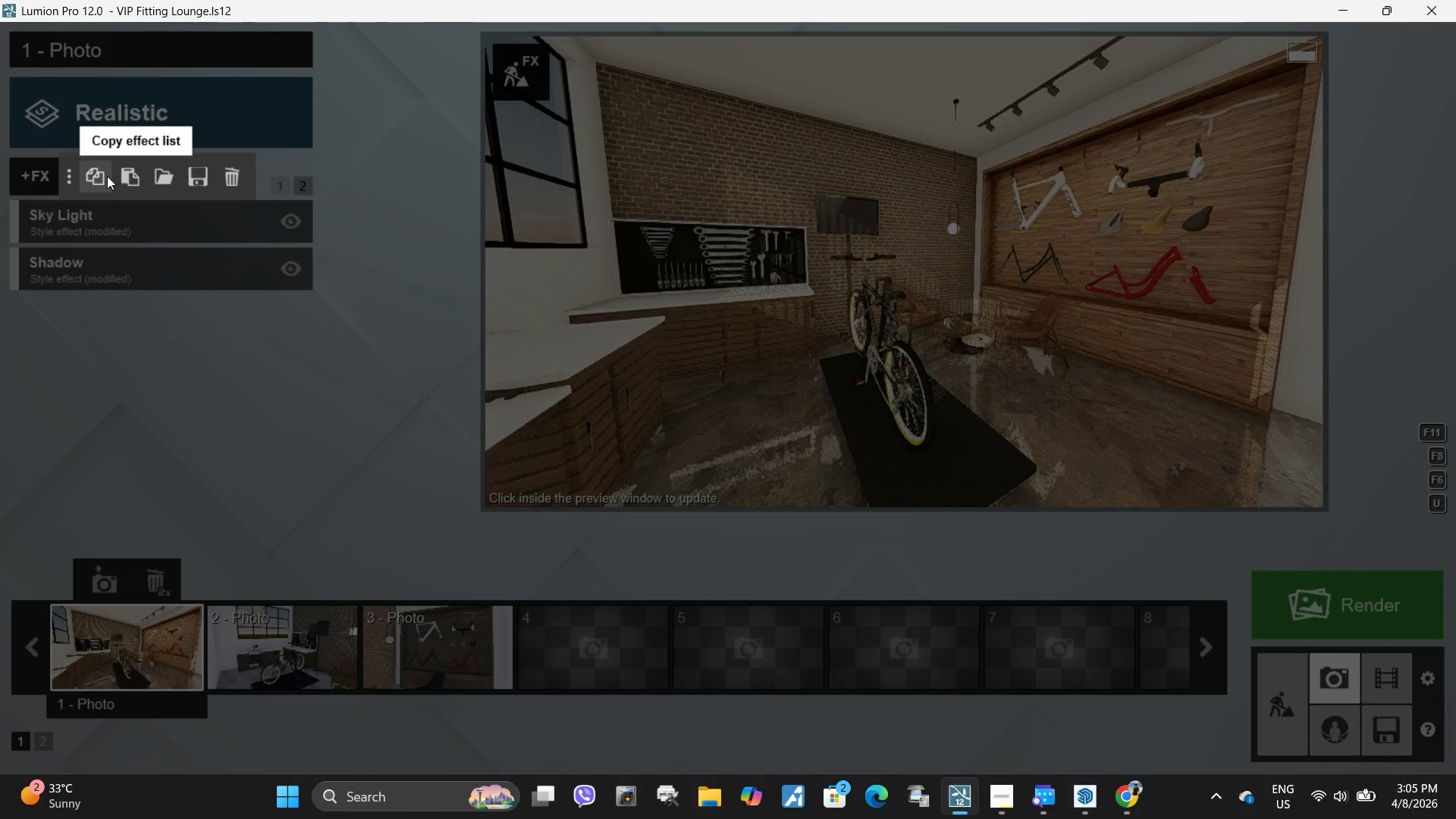 
left_click([106, 176])
 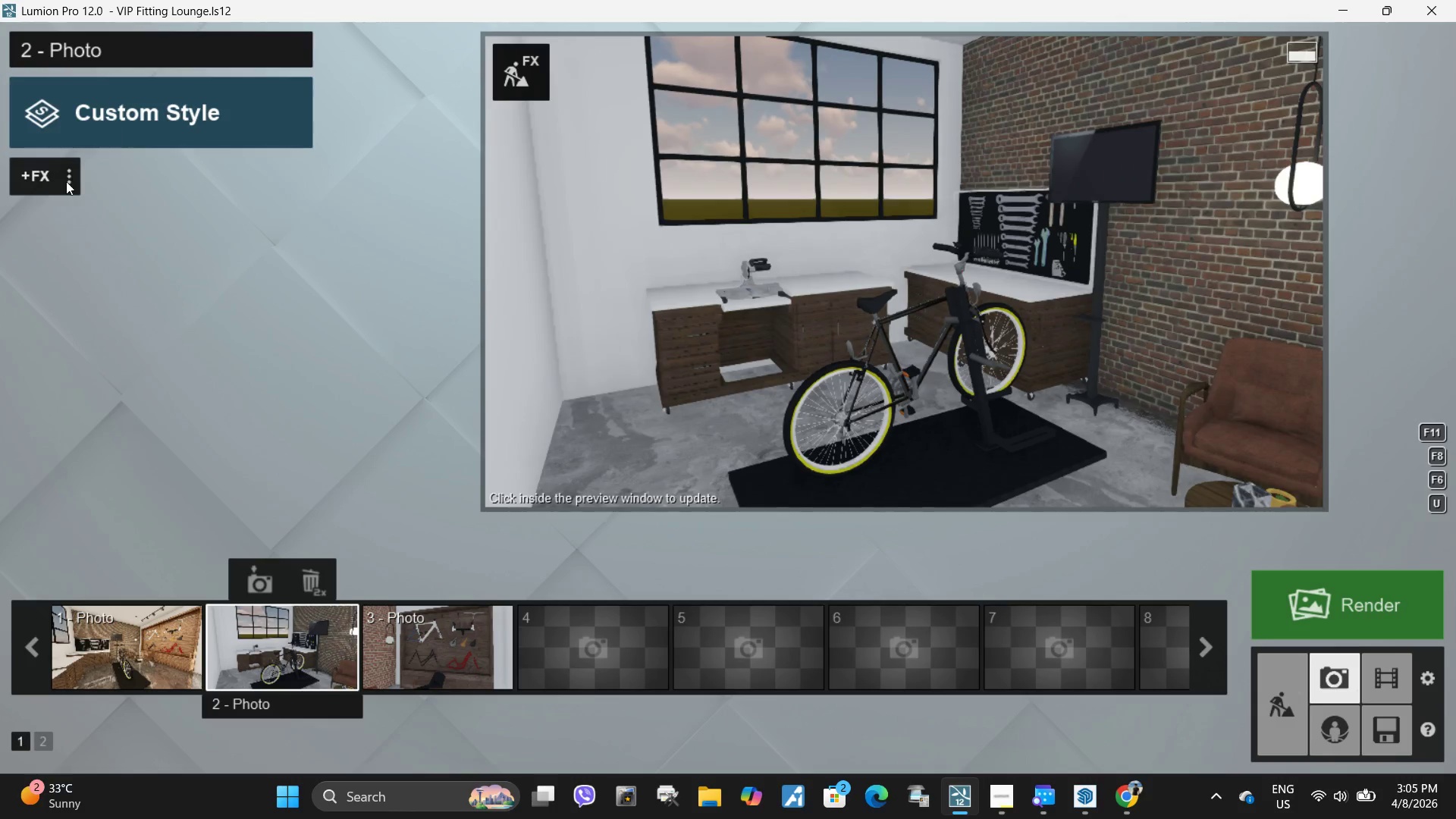 
left_click([74, 174])
 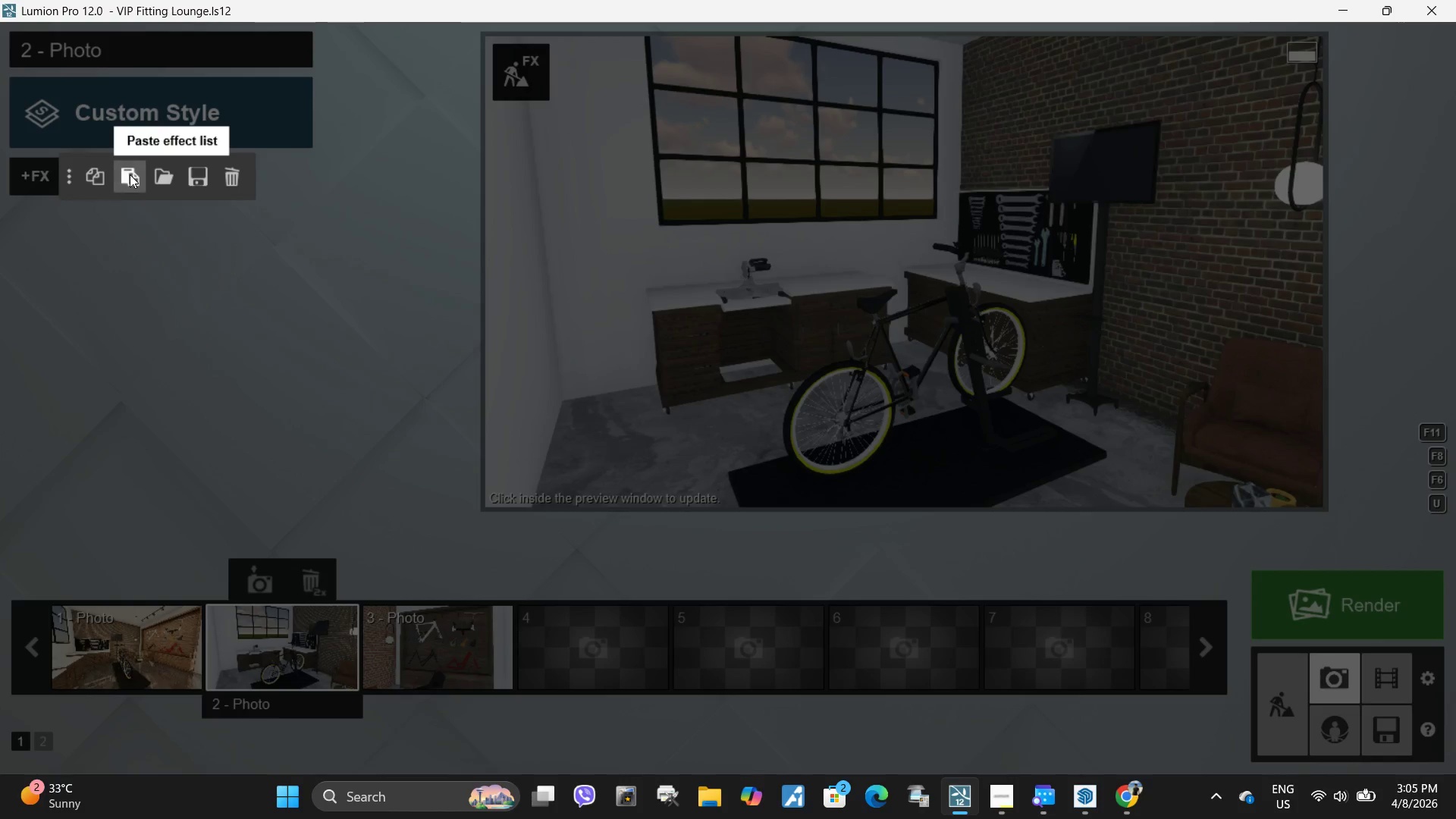 
left_click([130, 174])
 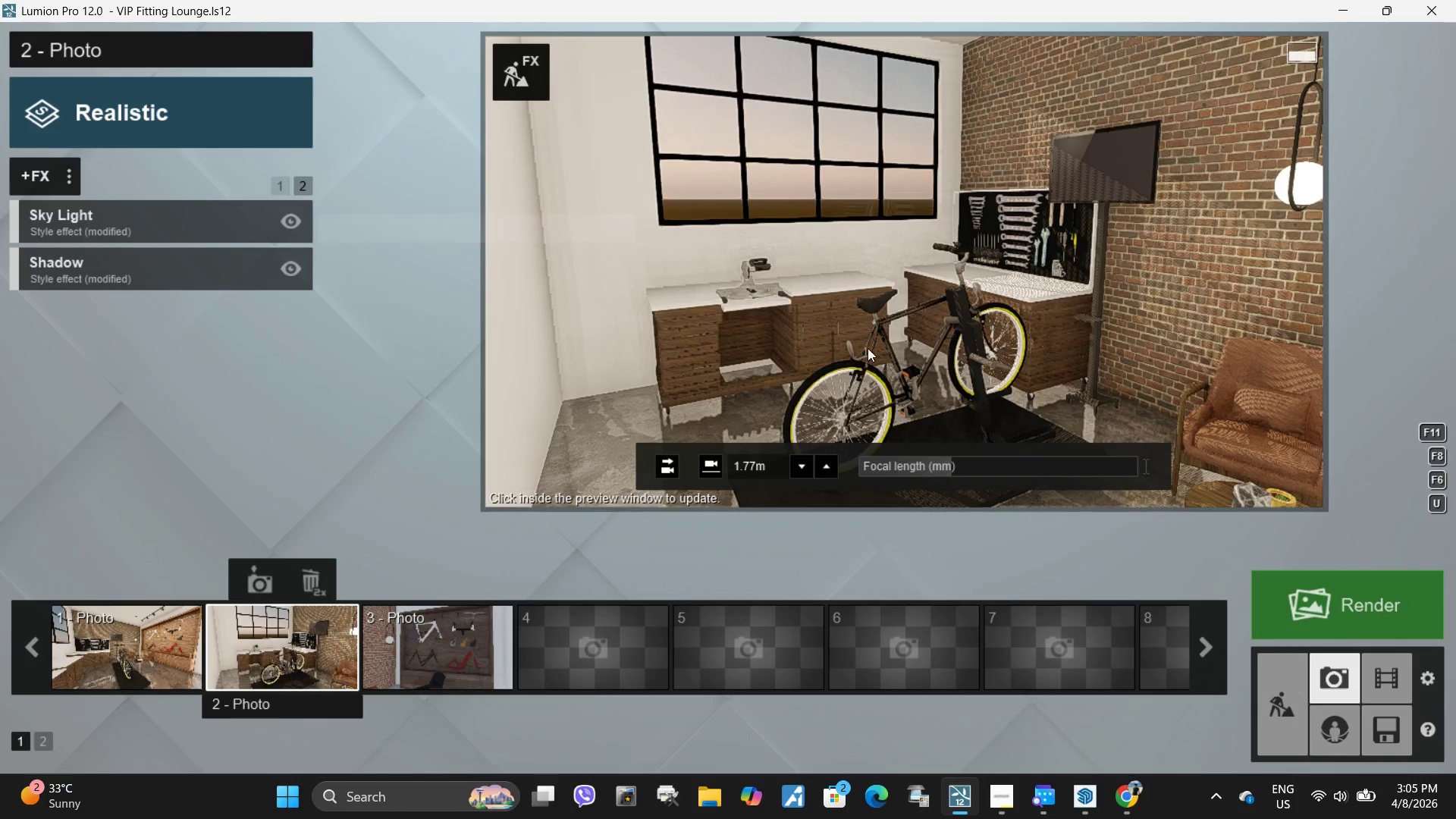 
left_click([868, 348])
 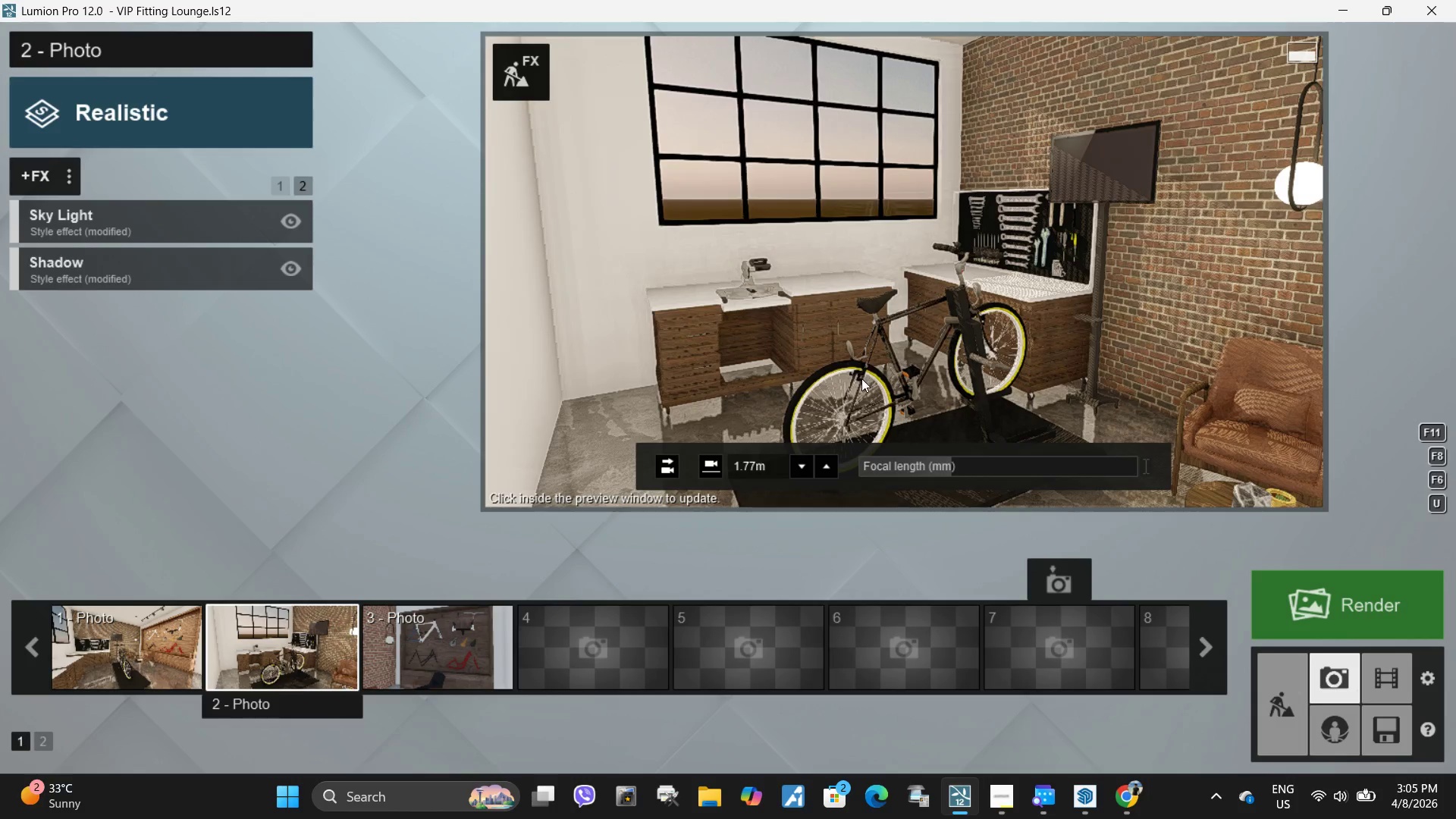 
wait(7.12)
 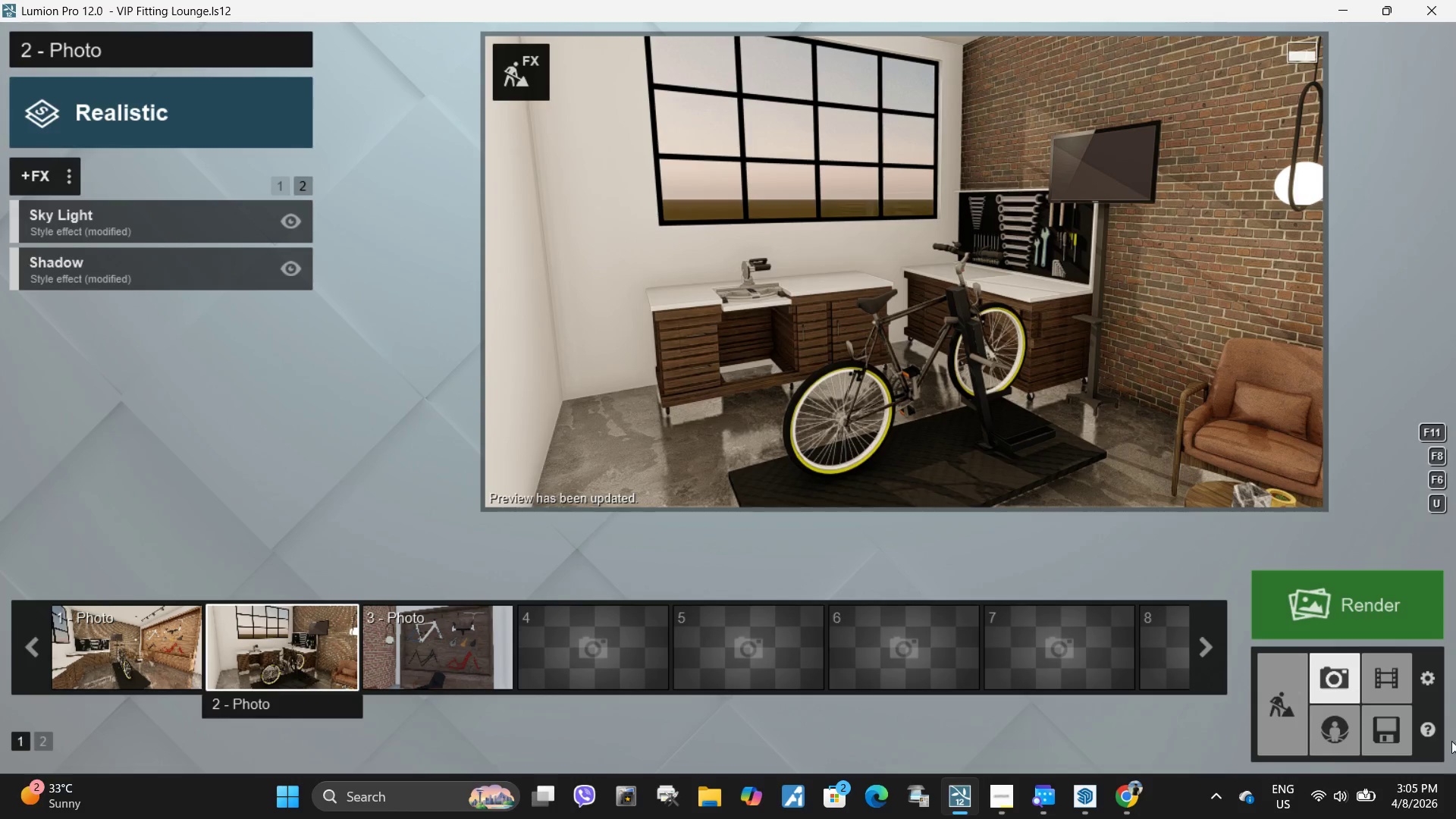 
left_click([424, 645])
 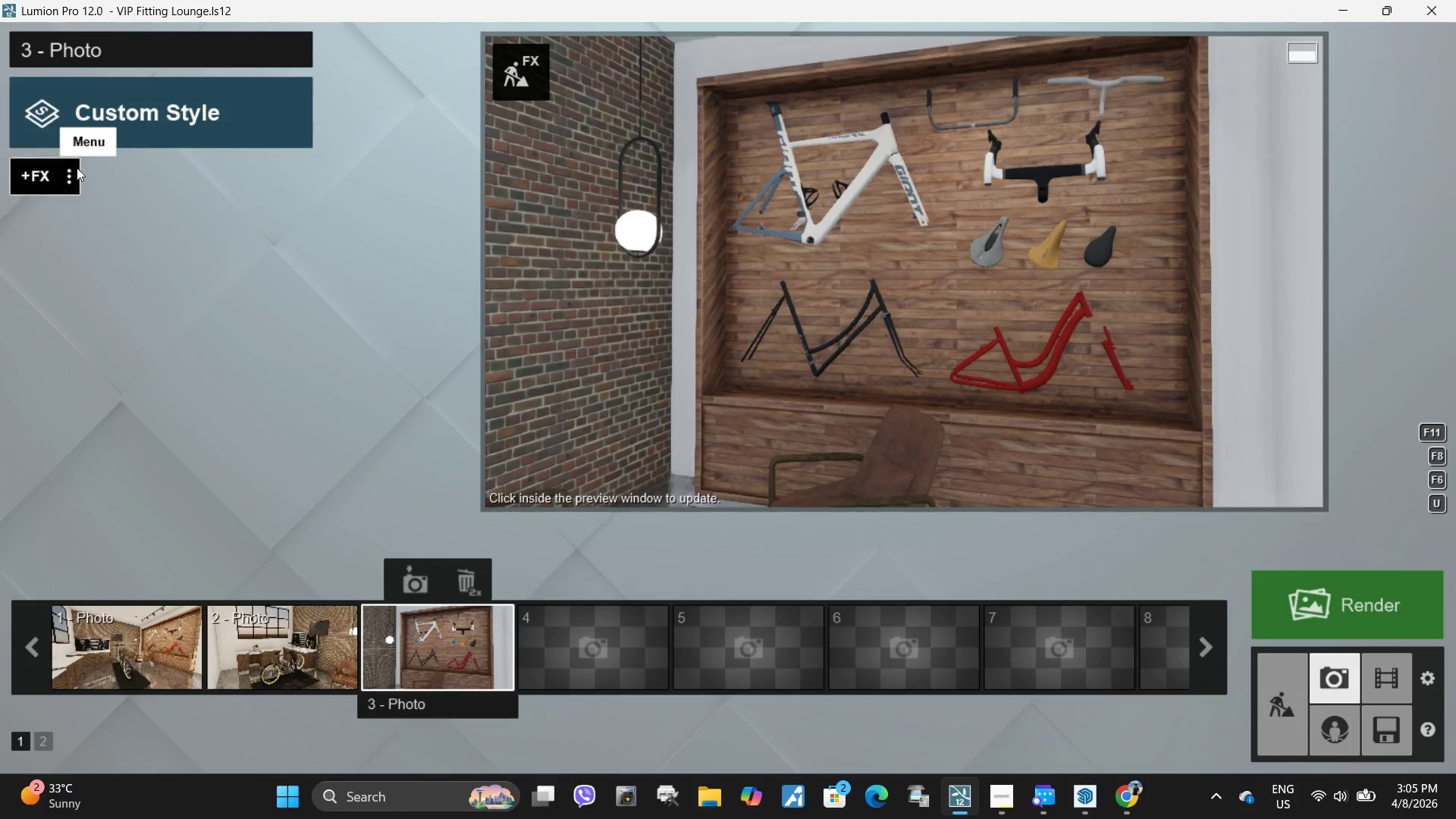 
left_click([72, 173])
 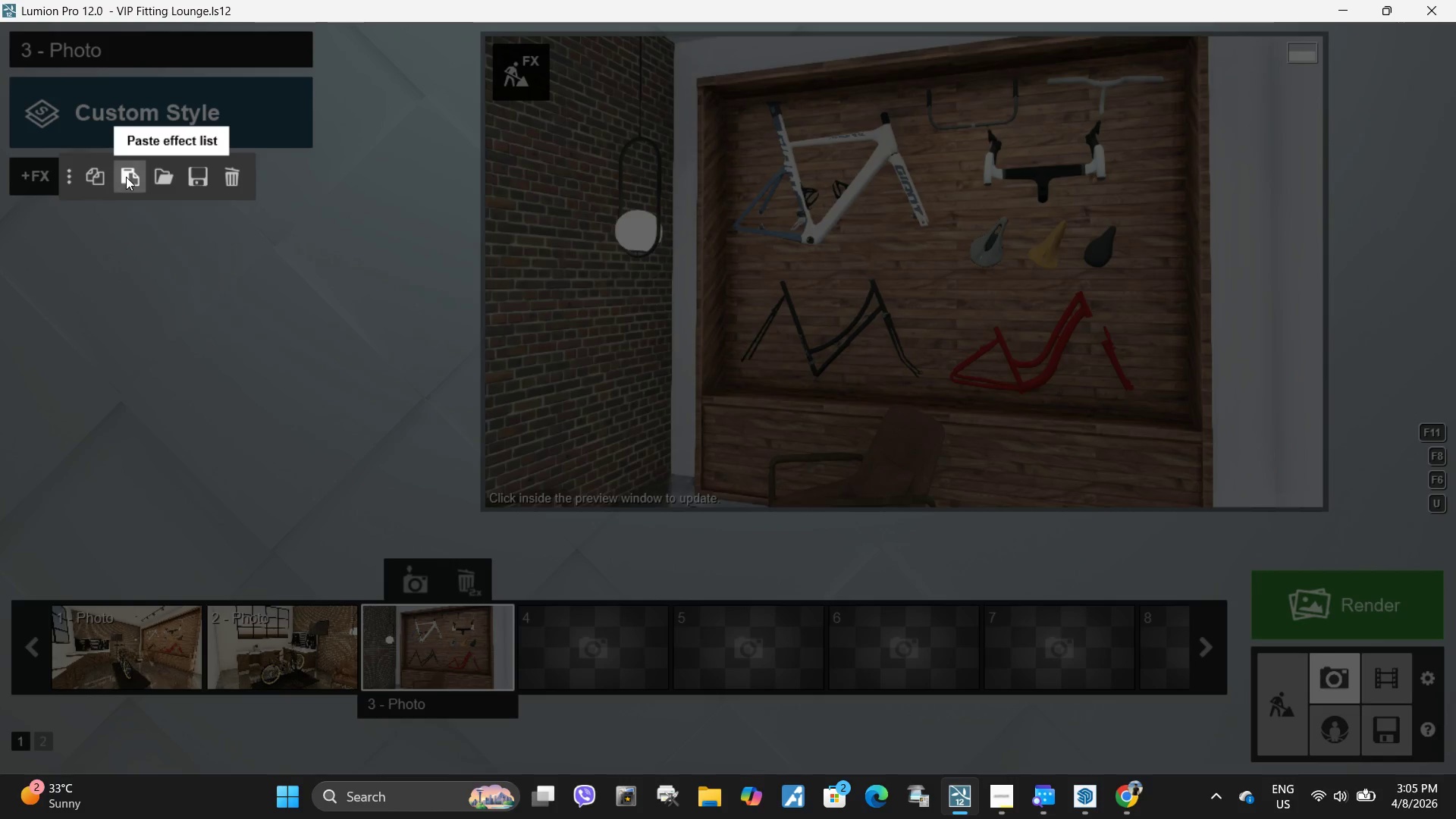 
left_click([126, 177])
 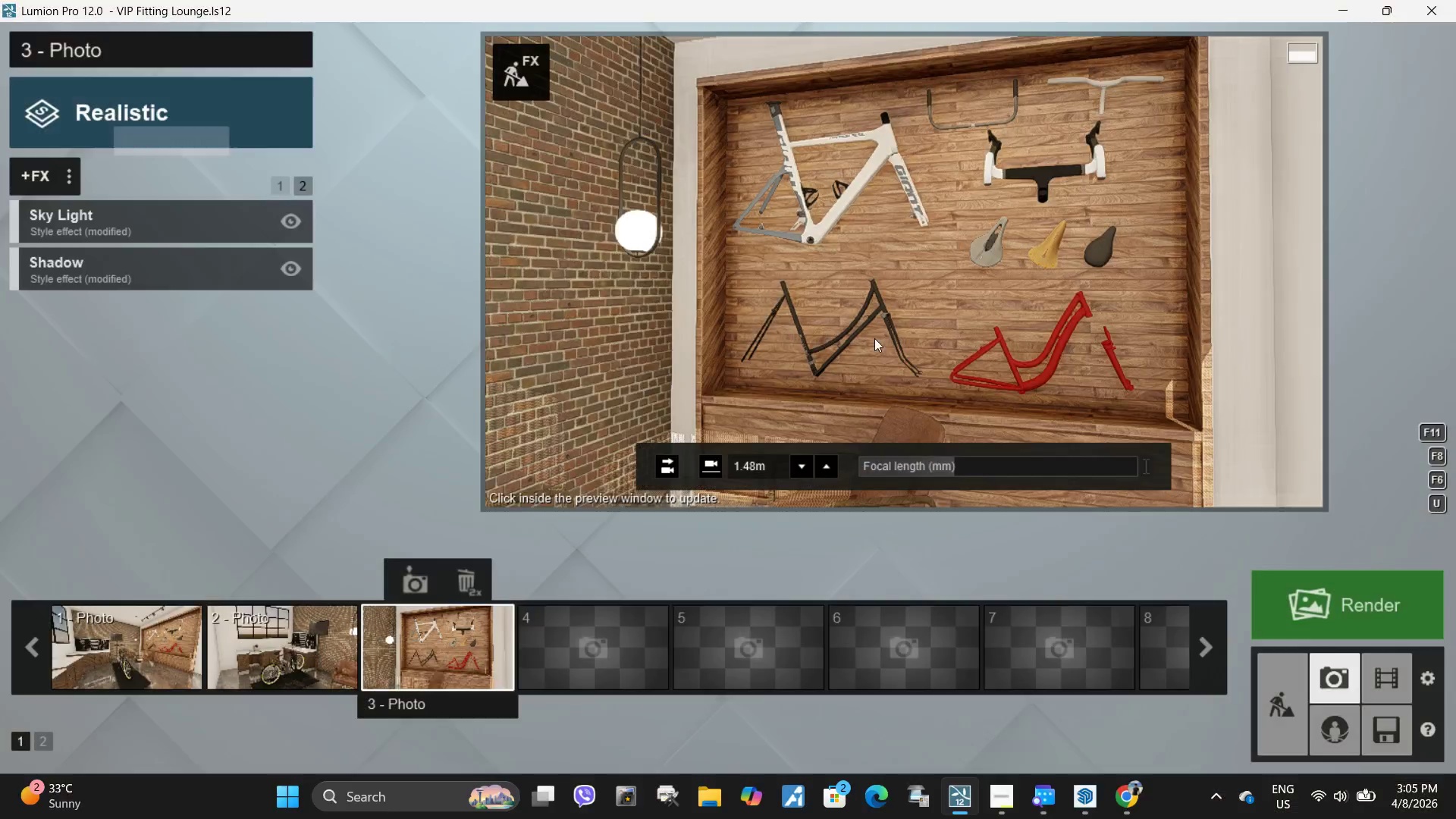 
left_click([874, 338])
 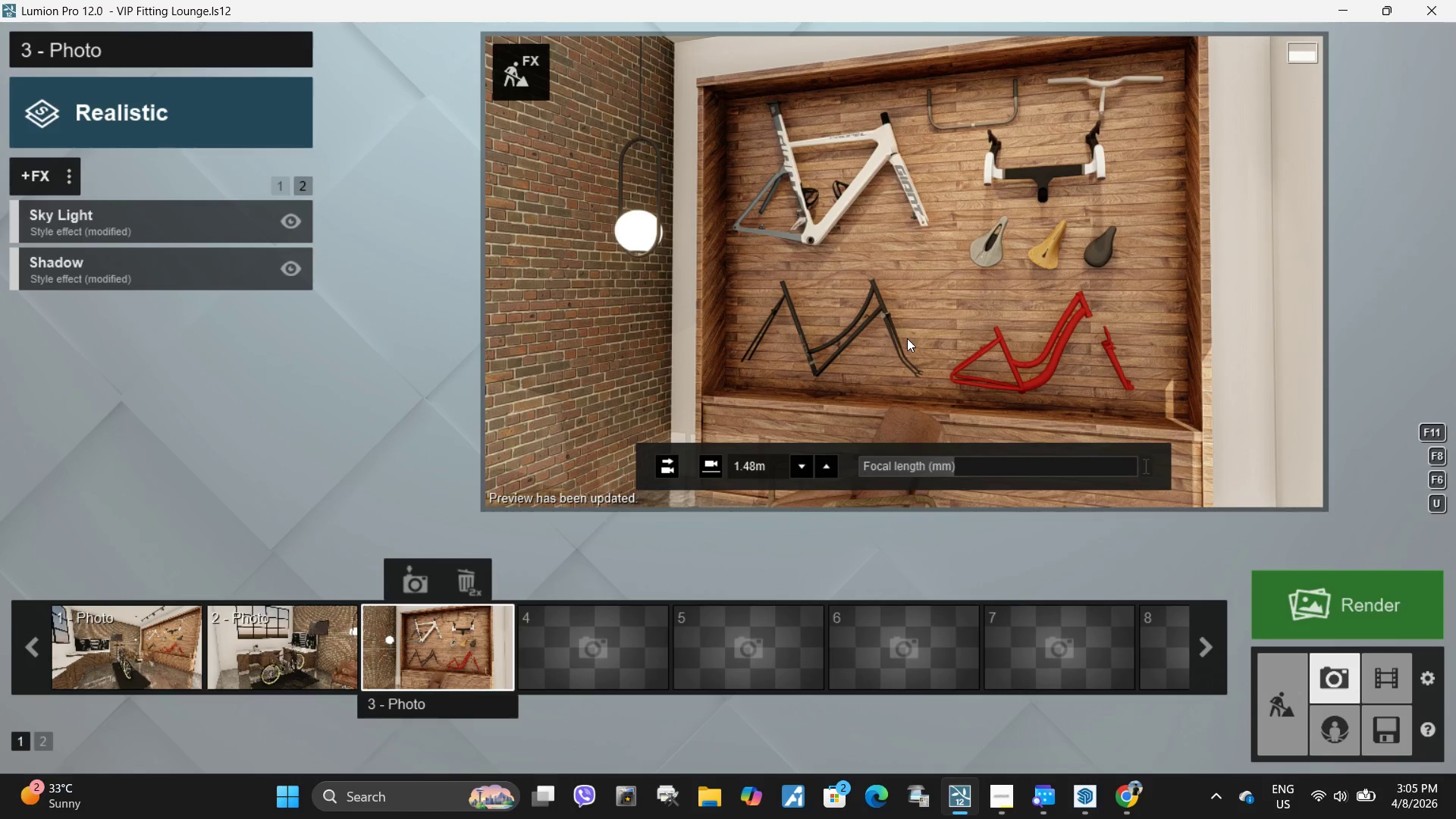 
type(aaswwddd)
 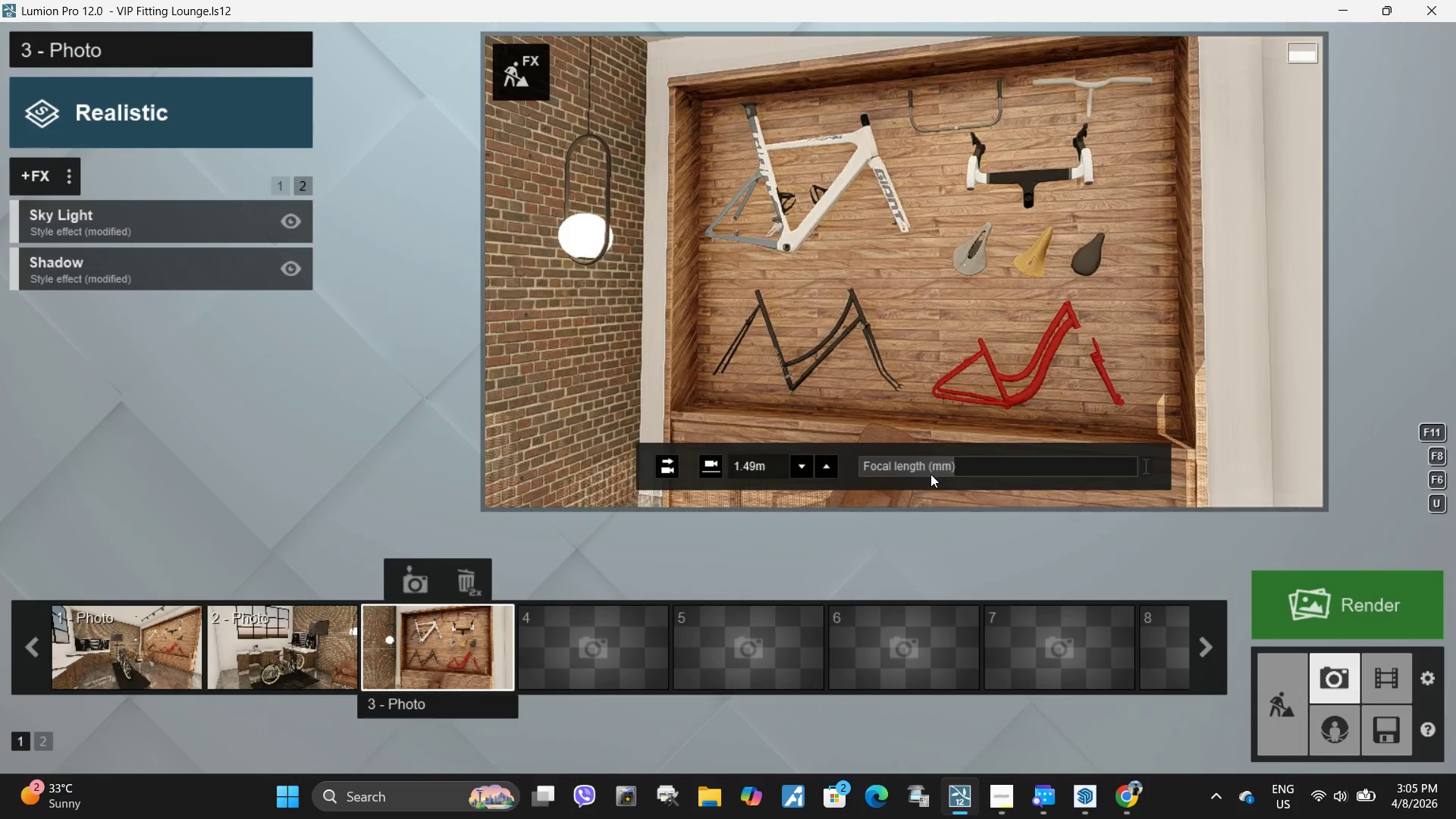 
left_click_drag(start_coordinate=[946, 468], to_coordinate=[937, 469])
 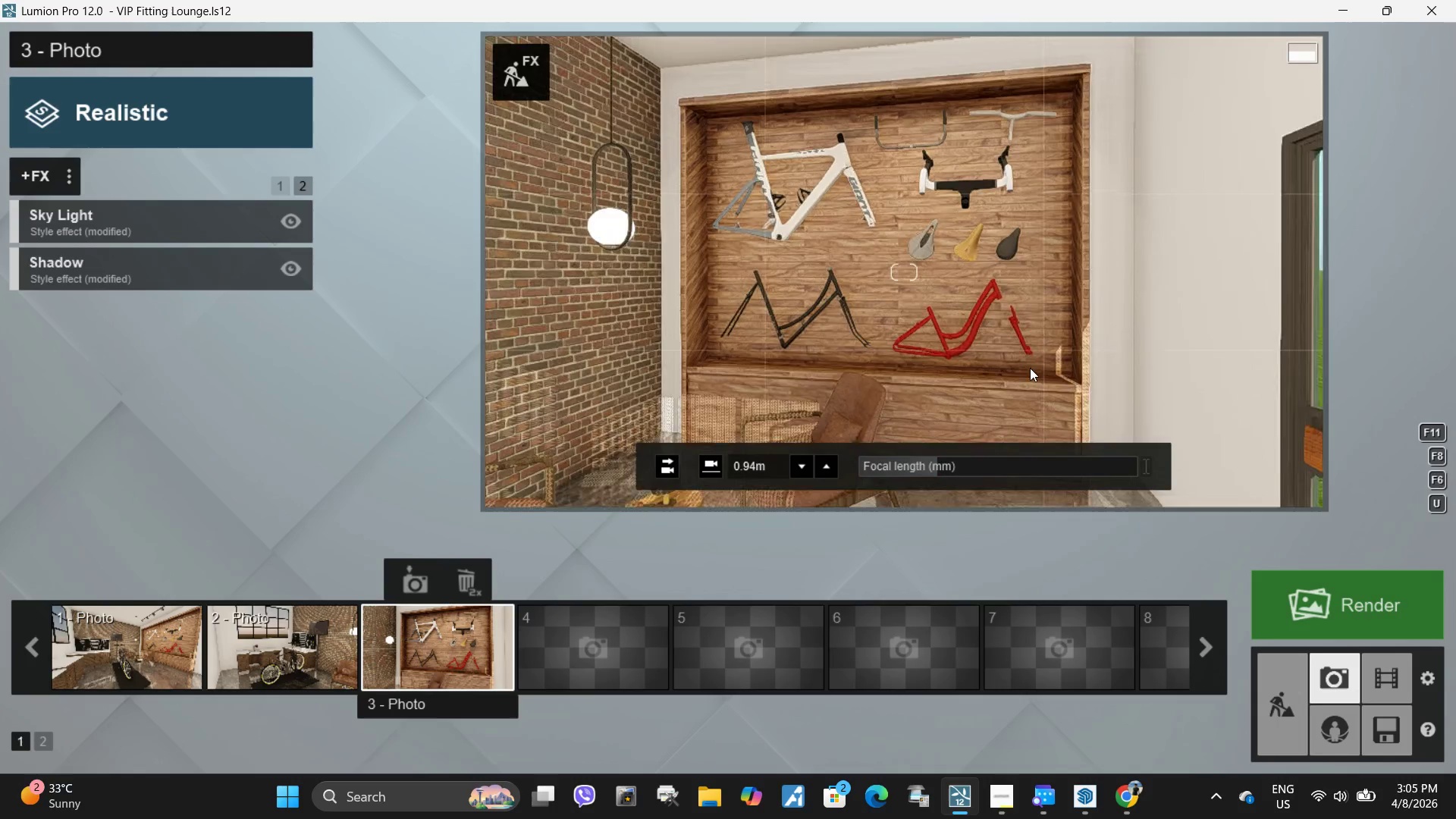 
key(W)
 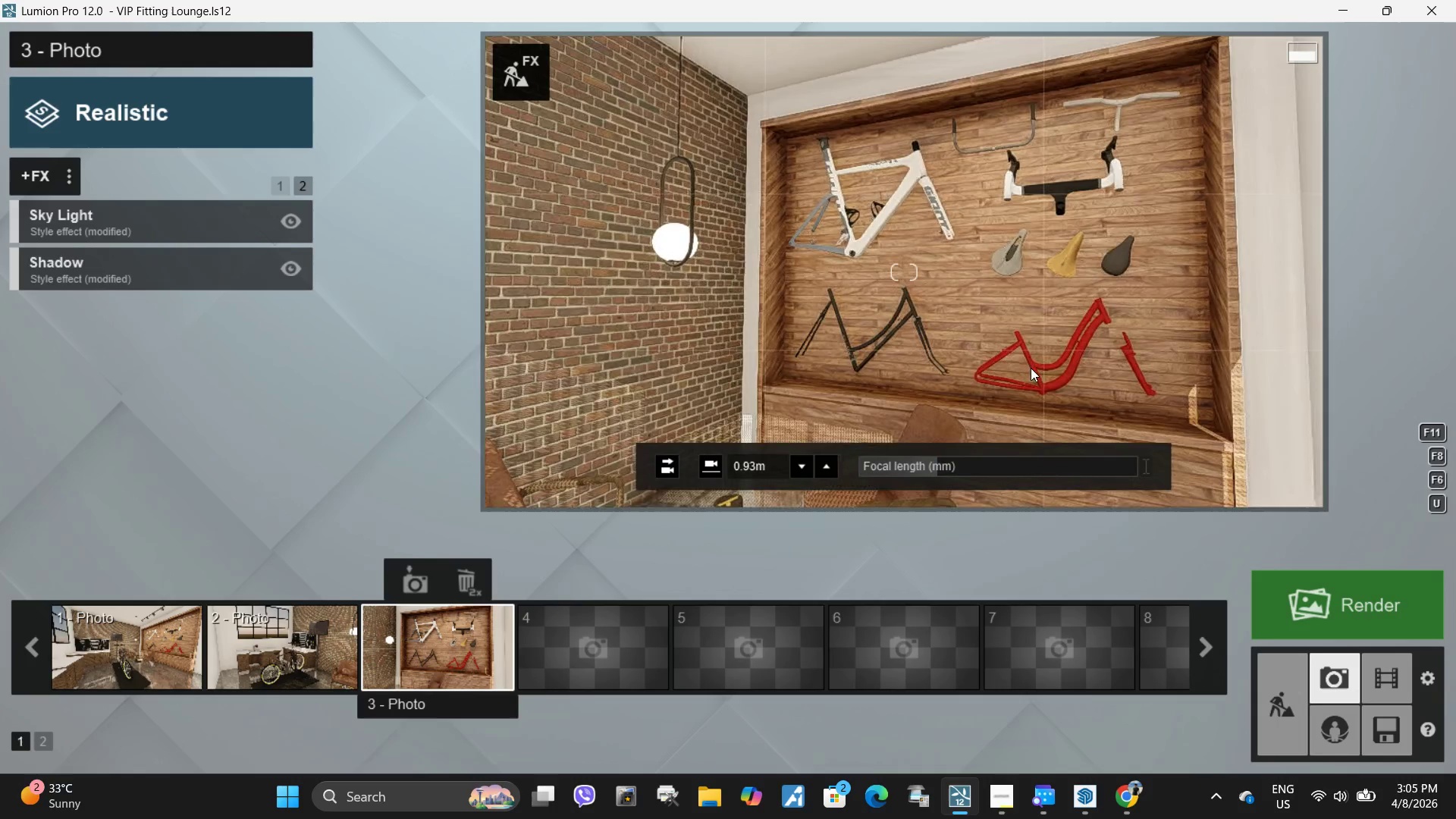 
type(dqaqdeeeqe)
 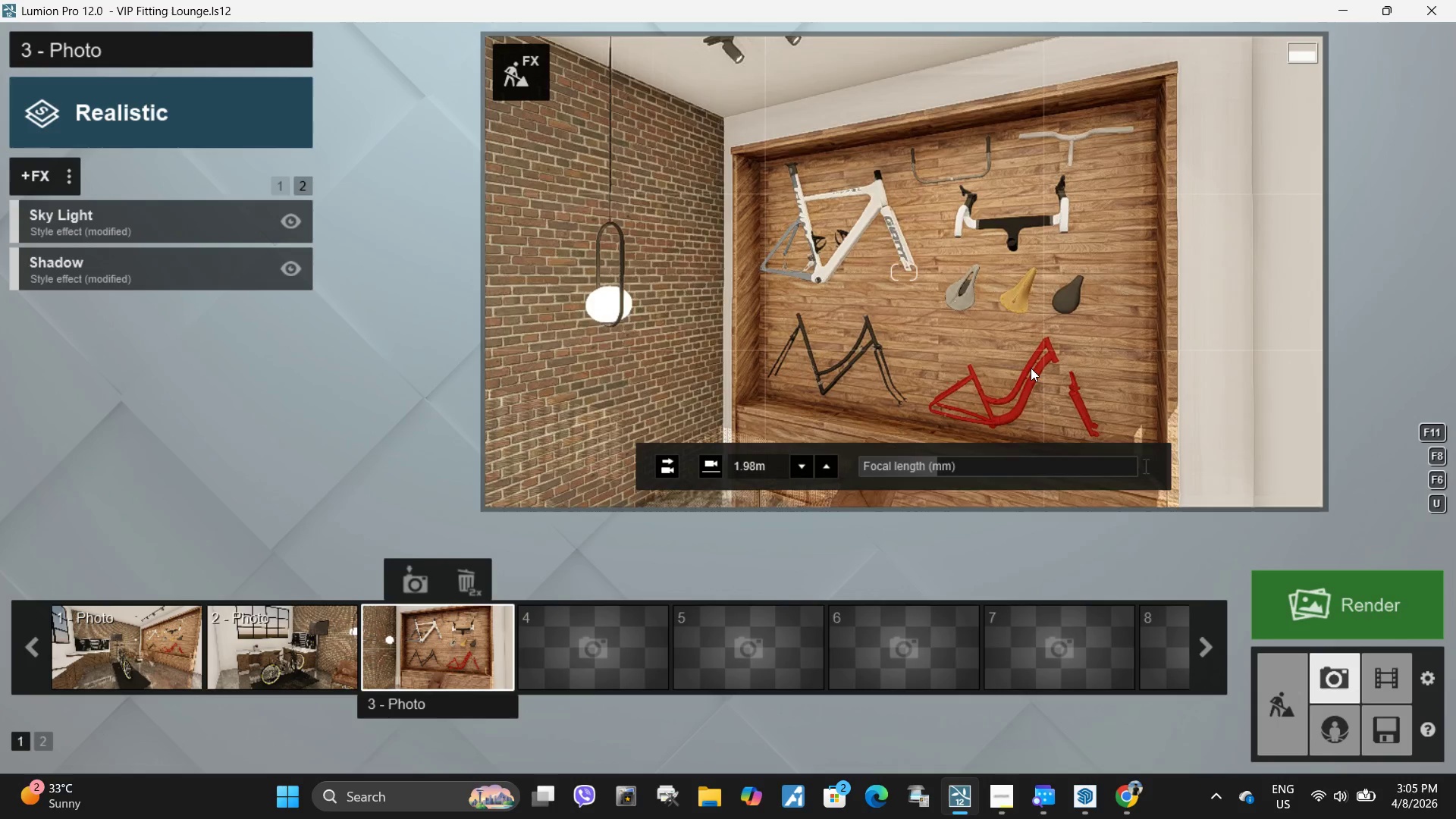 
right_click([1031, 368])
 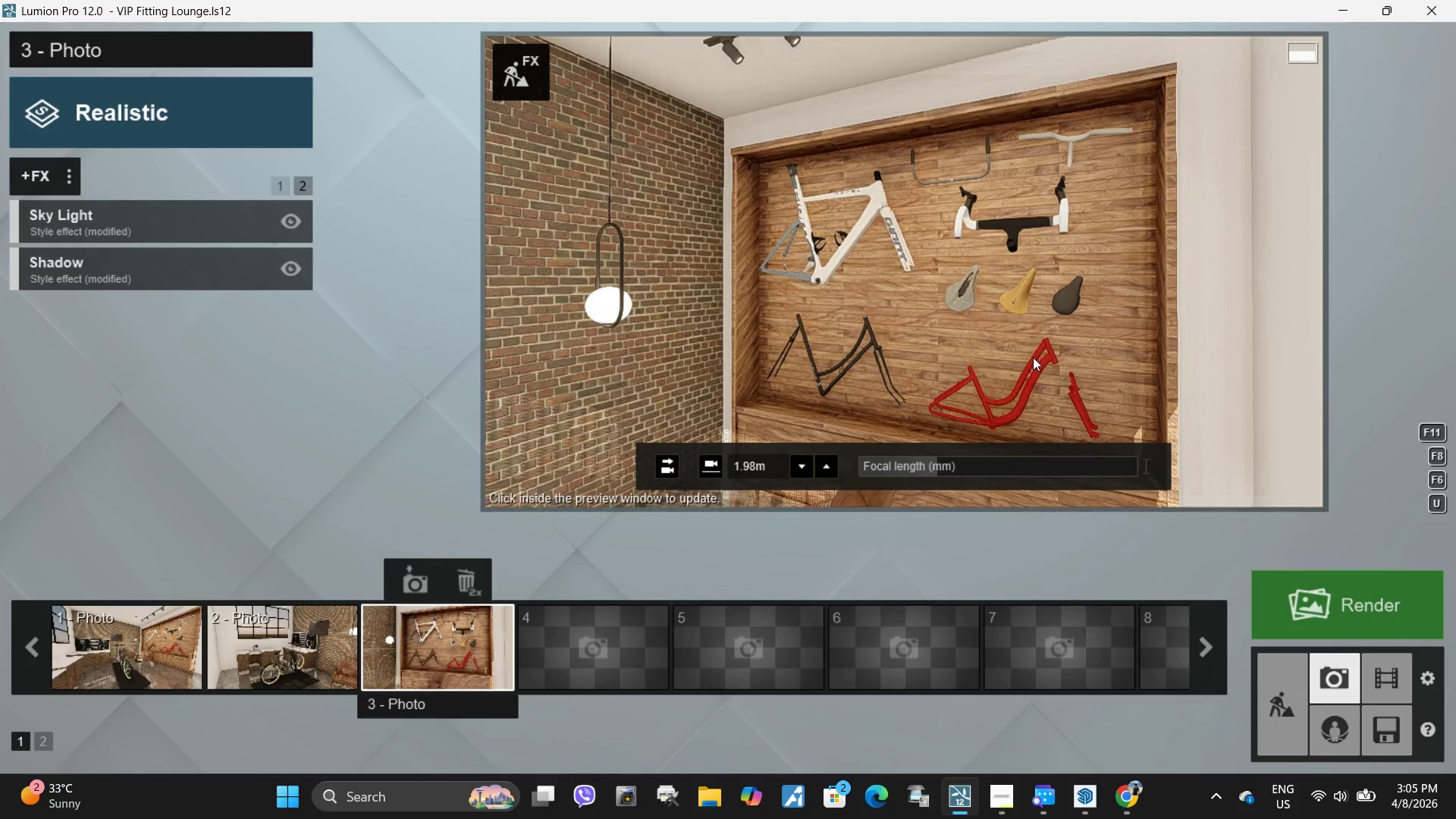 
left_click([1033, 356])
 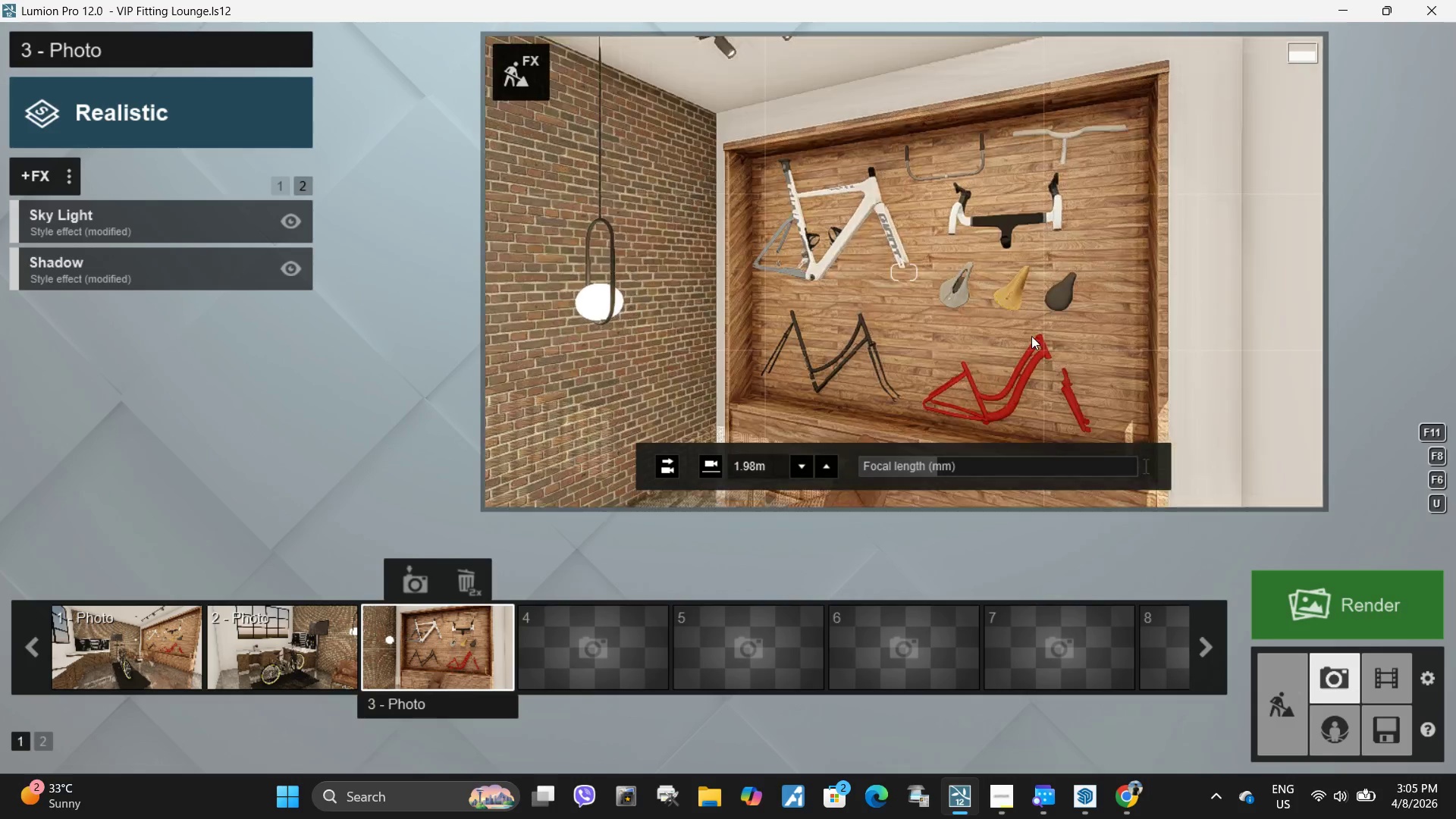 
type(ssweea)
 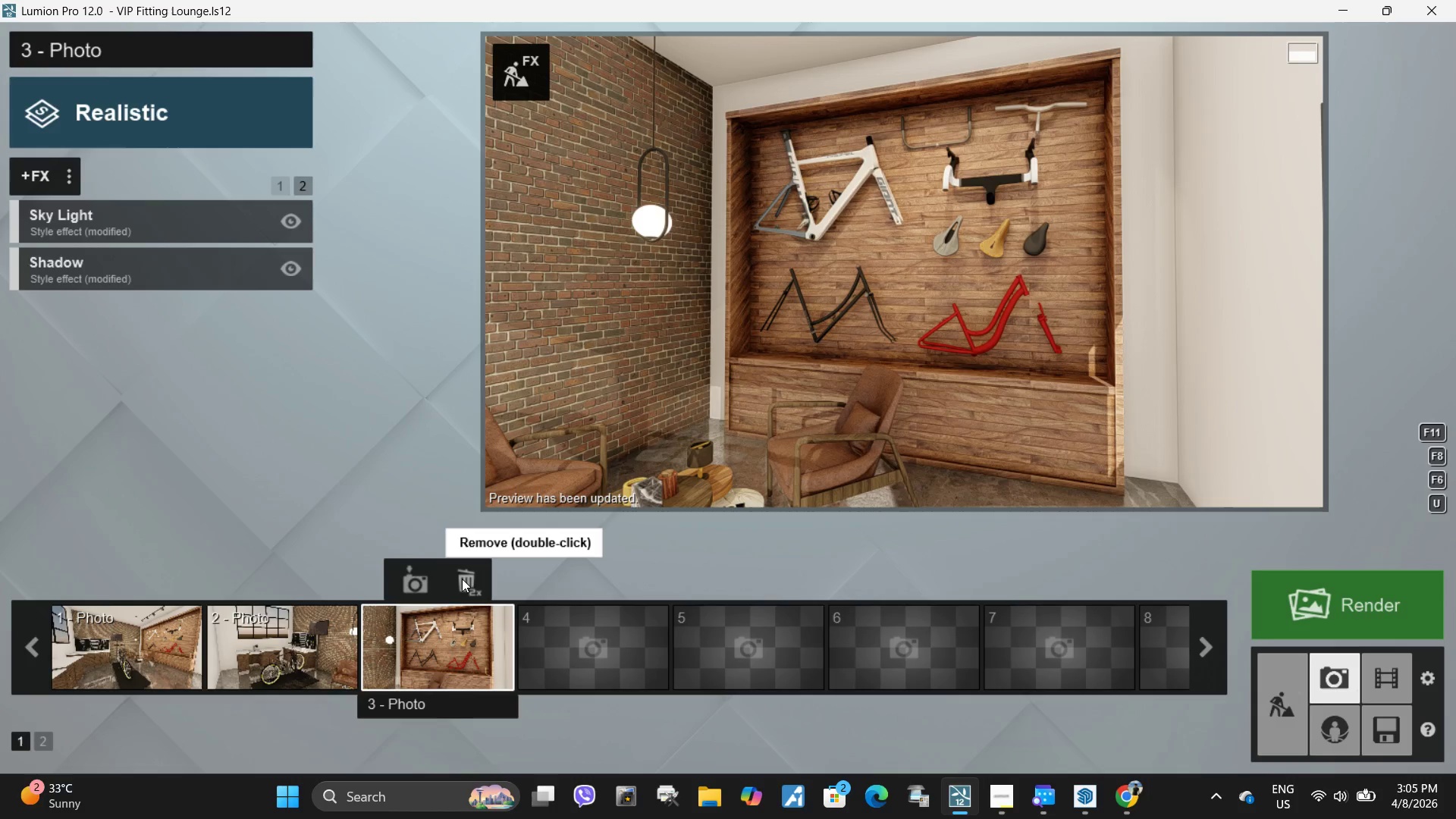 
wait(5.66)
 